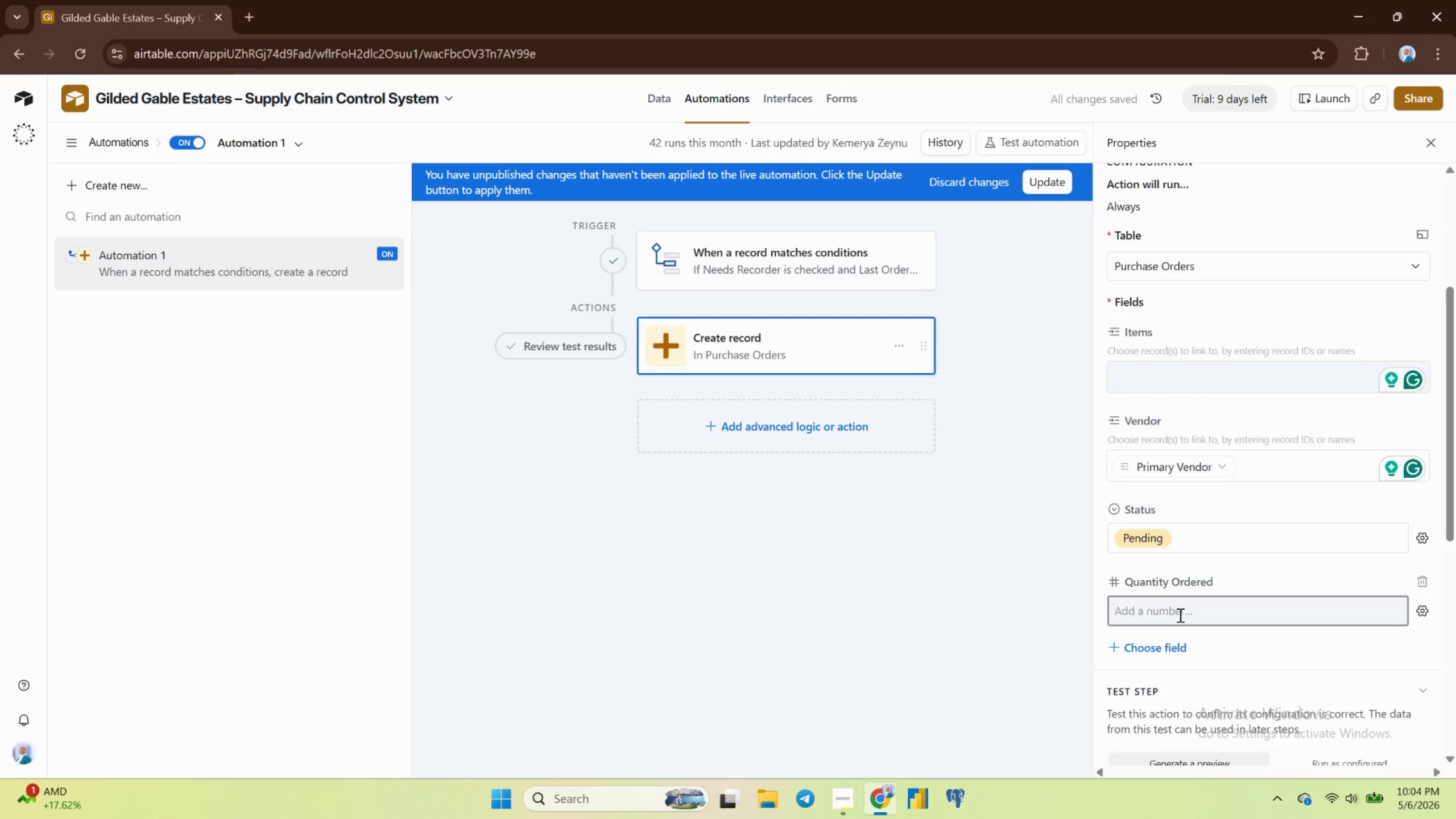 
wait(8.13)
 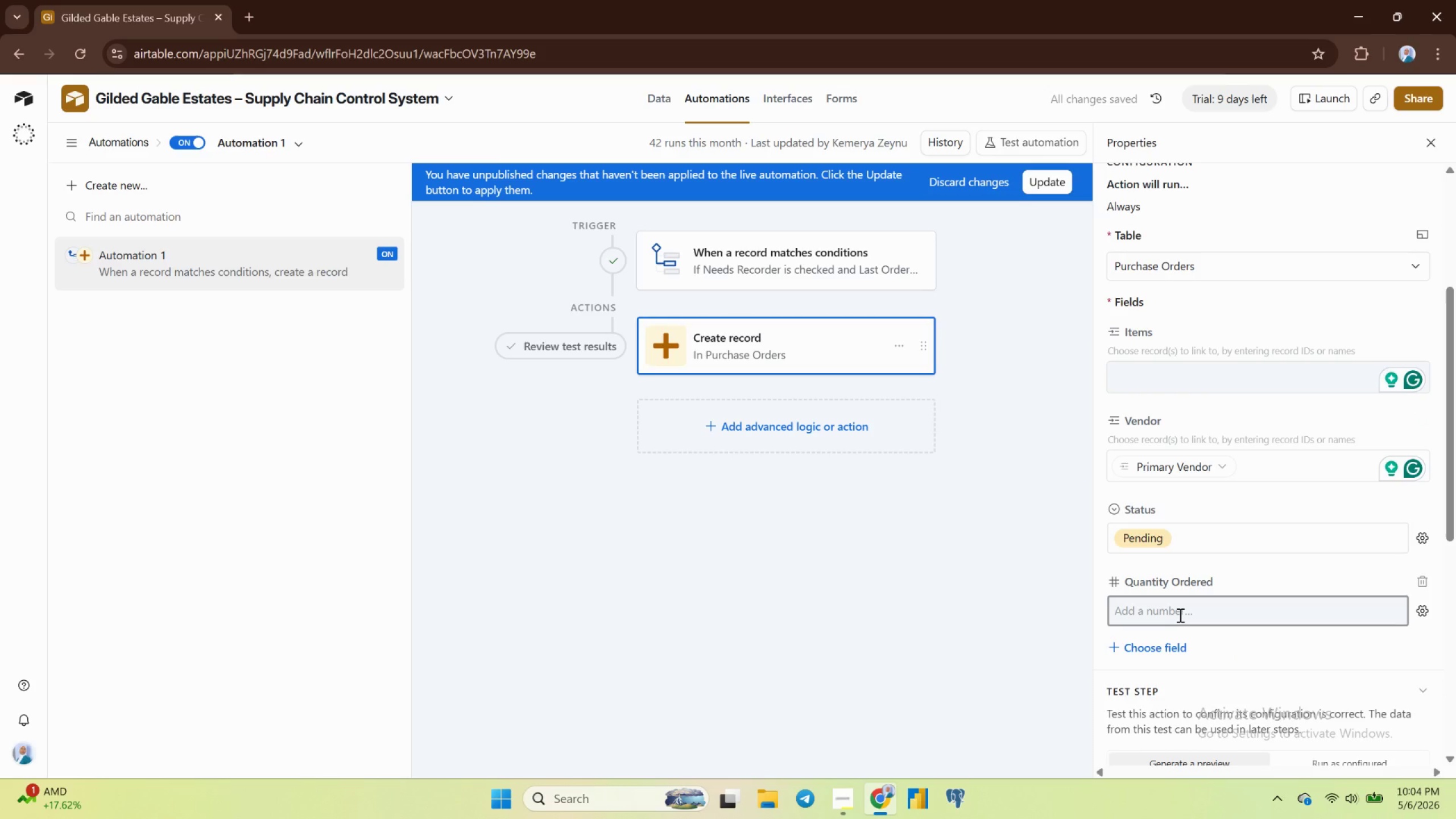 
left_click([1138, 614])
 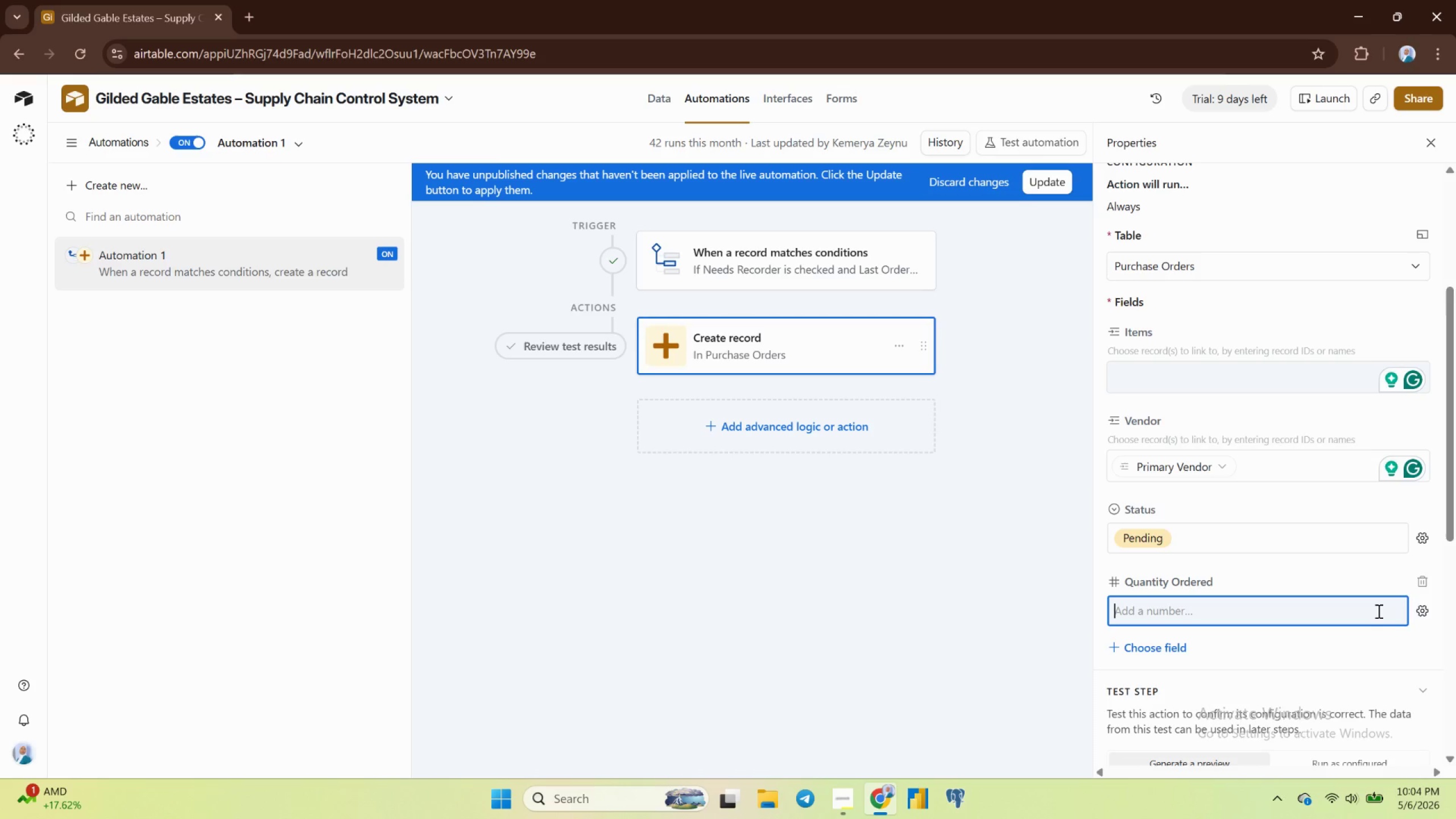 
left_click([1378, 611])
 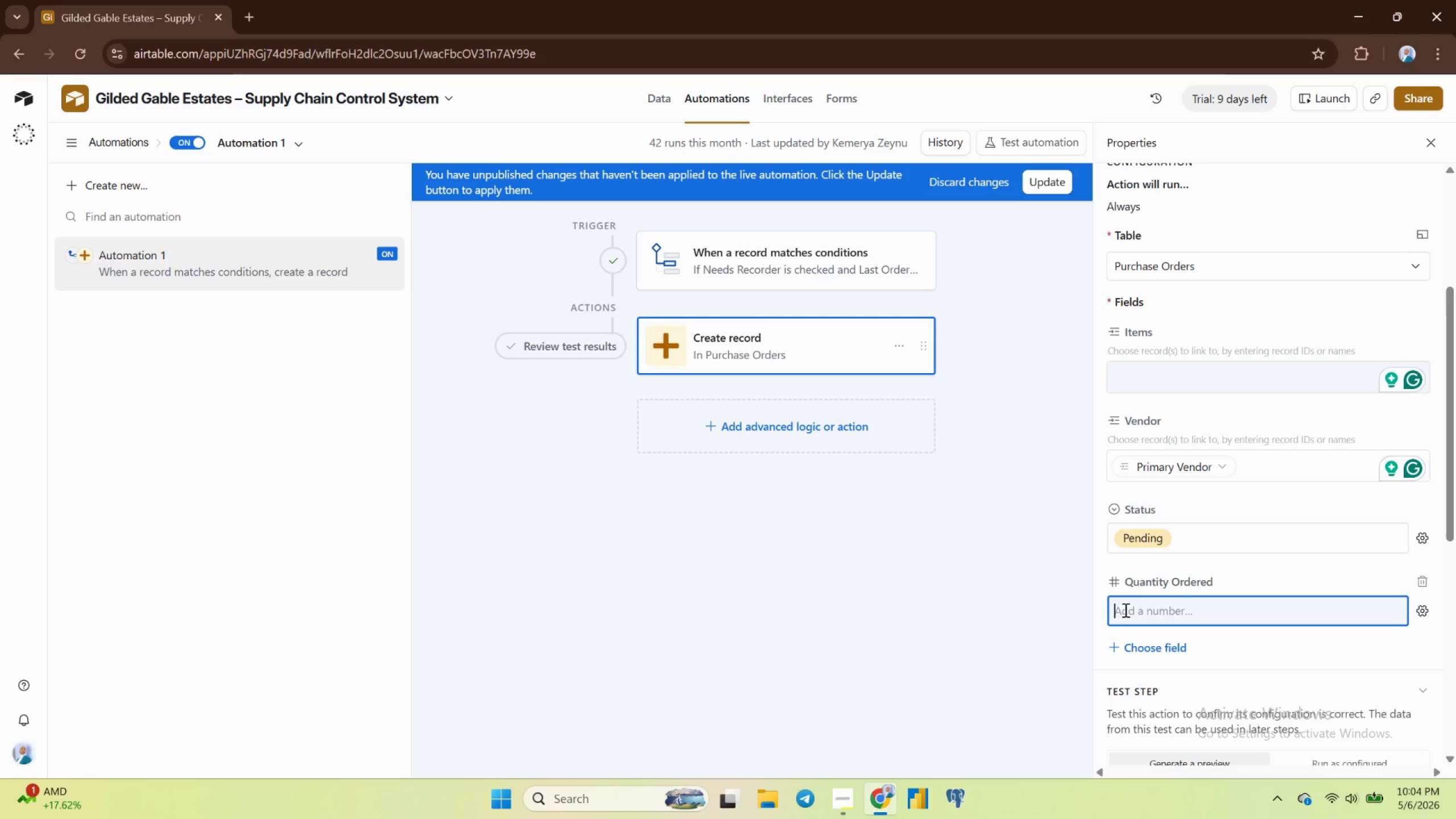 
wait(8.1)
 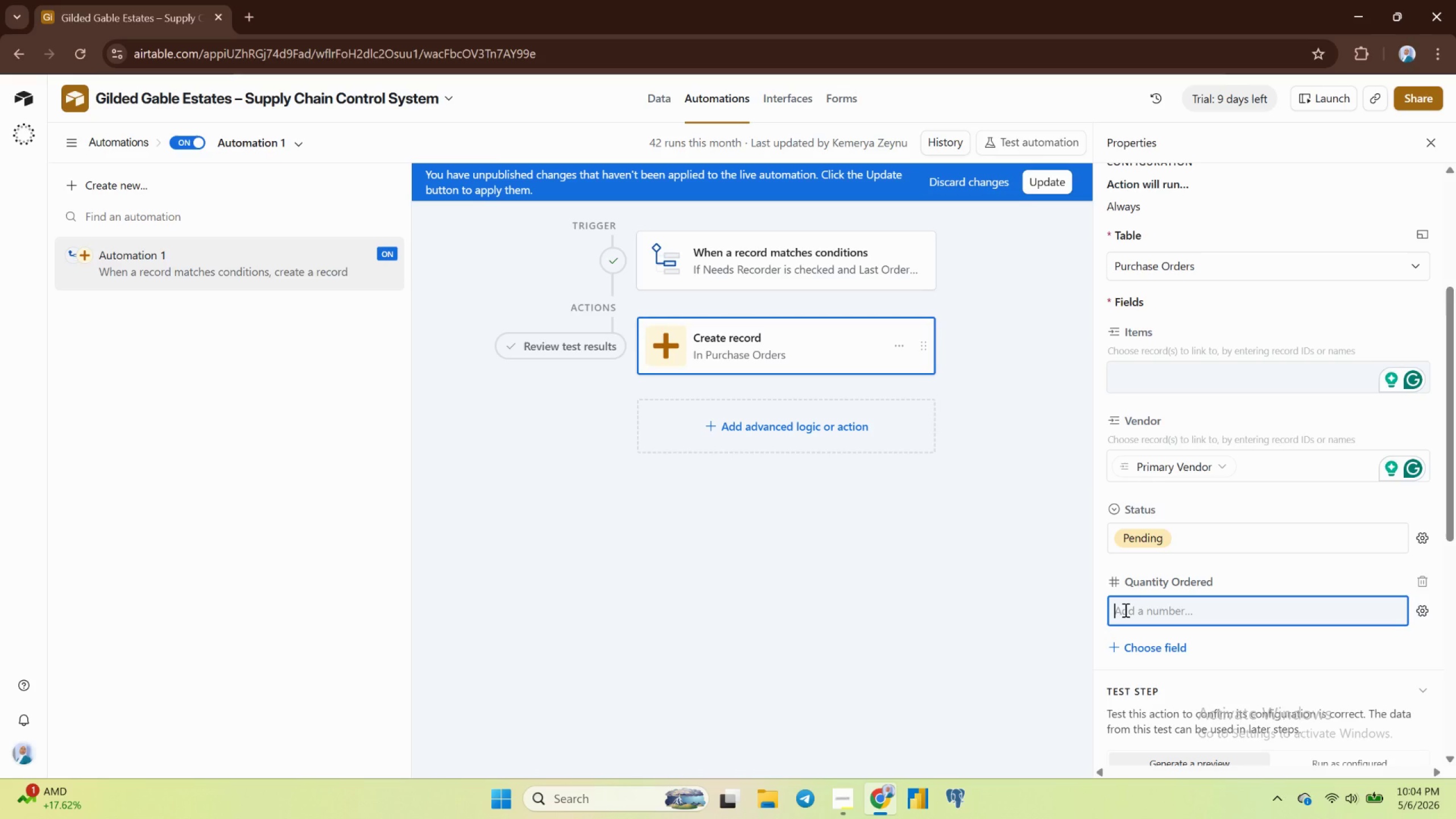 
left_click([1417, 611])
 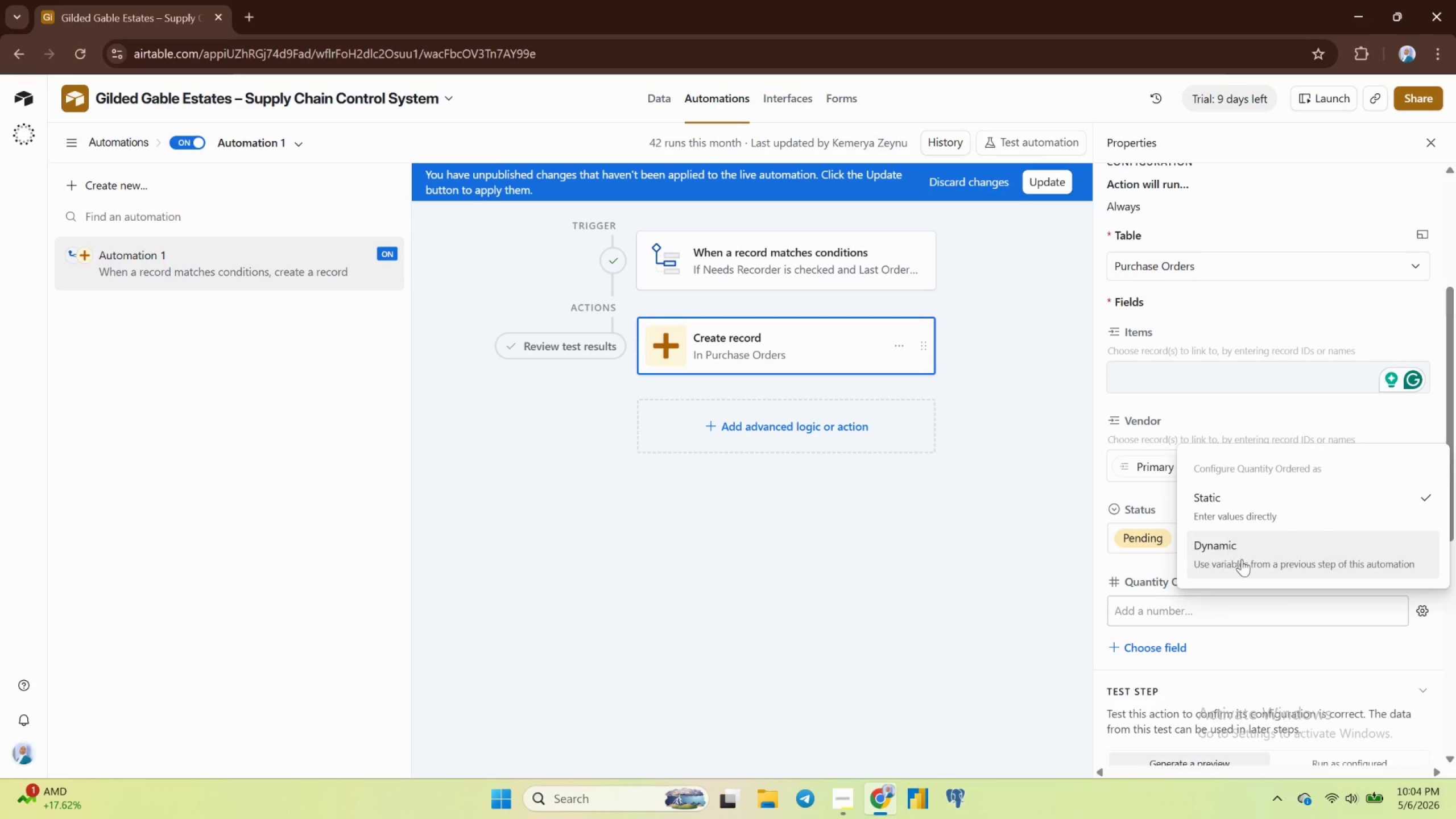 
left_click([1239, 559])
 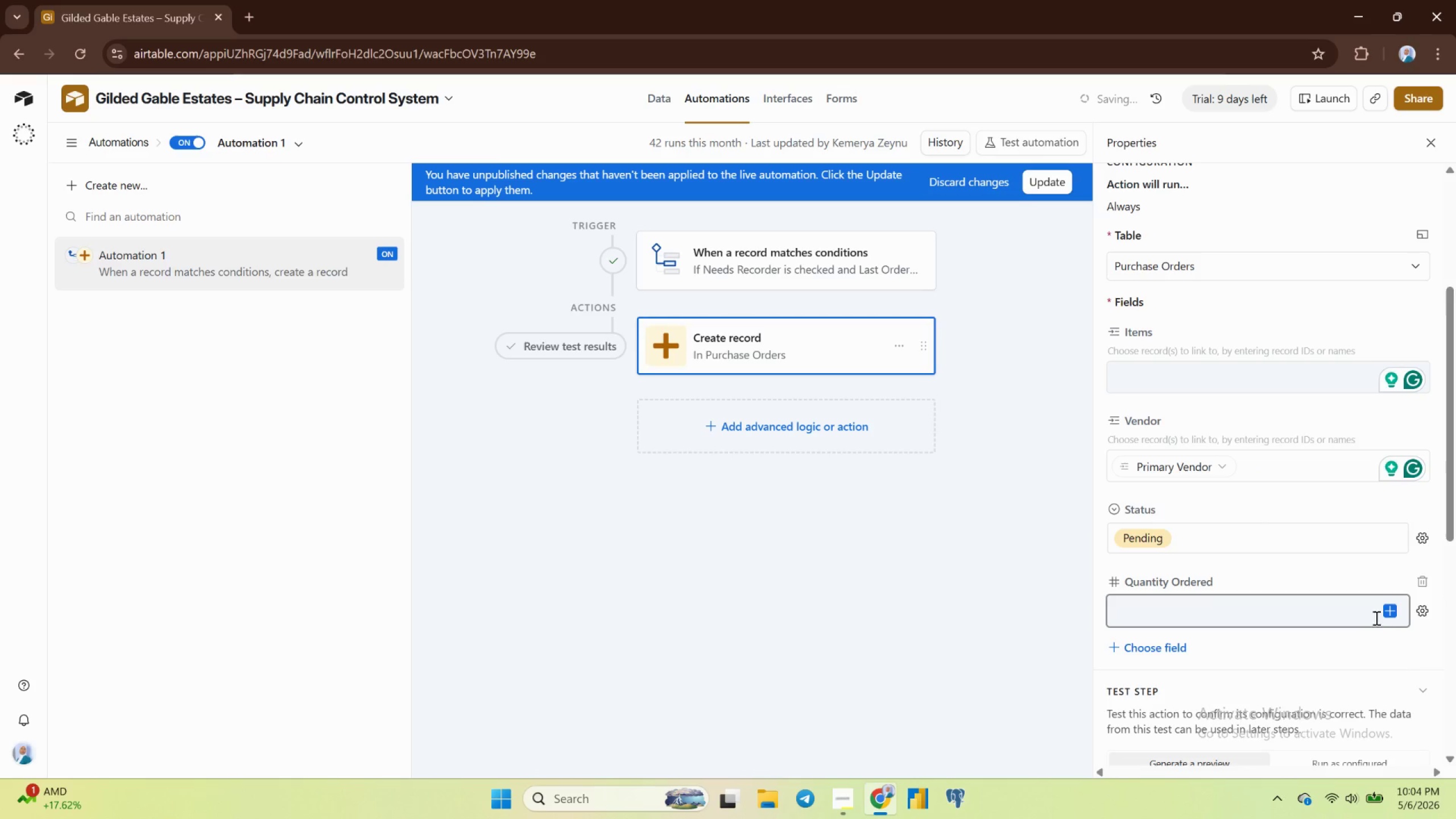 
left_click([1393, 609])
 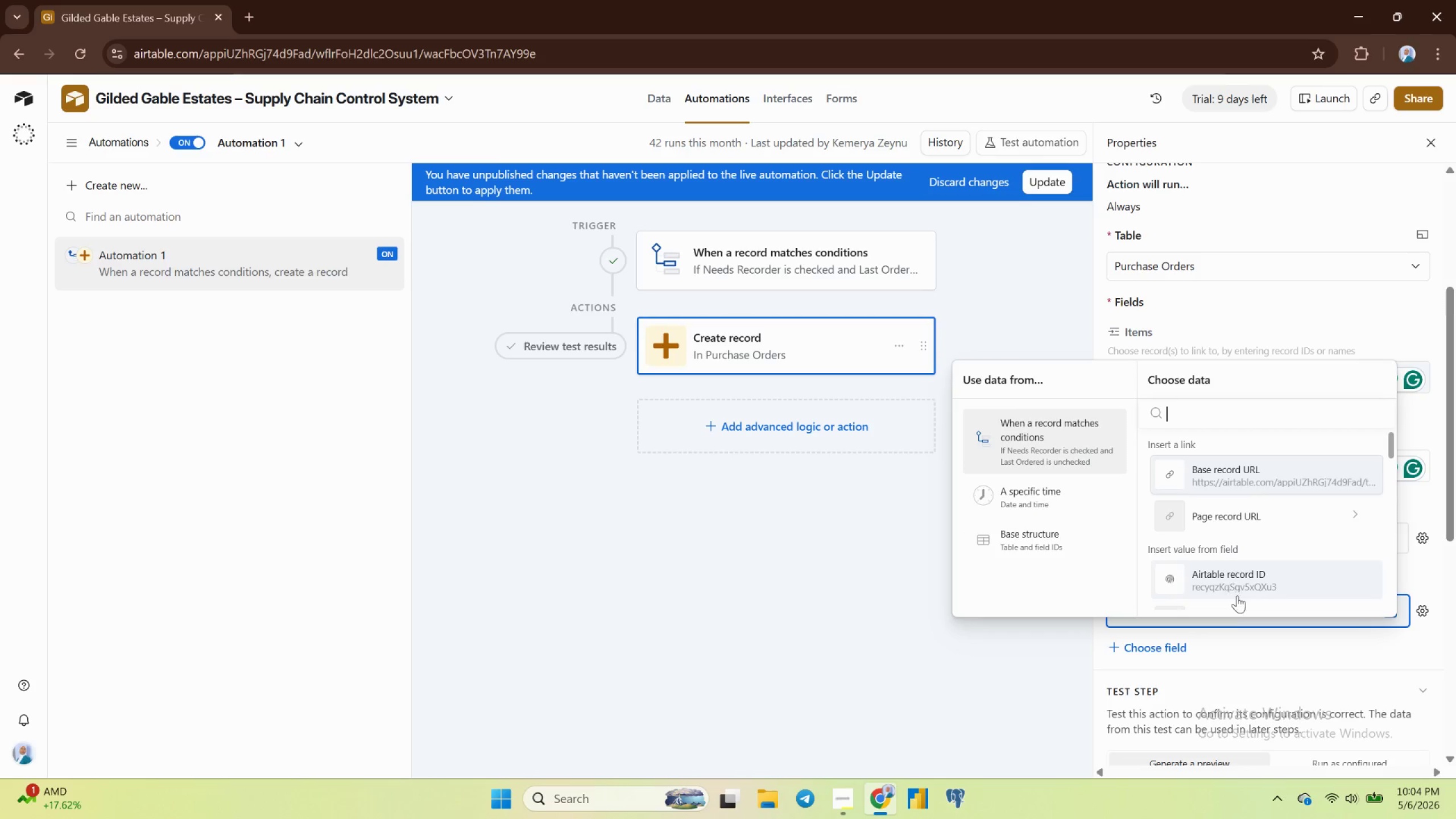 
wait(32.17)
 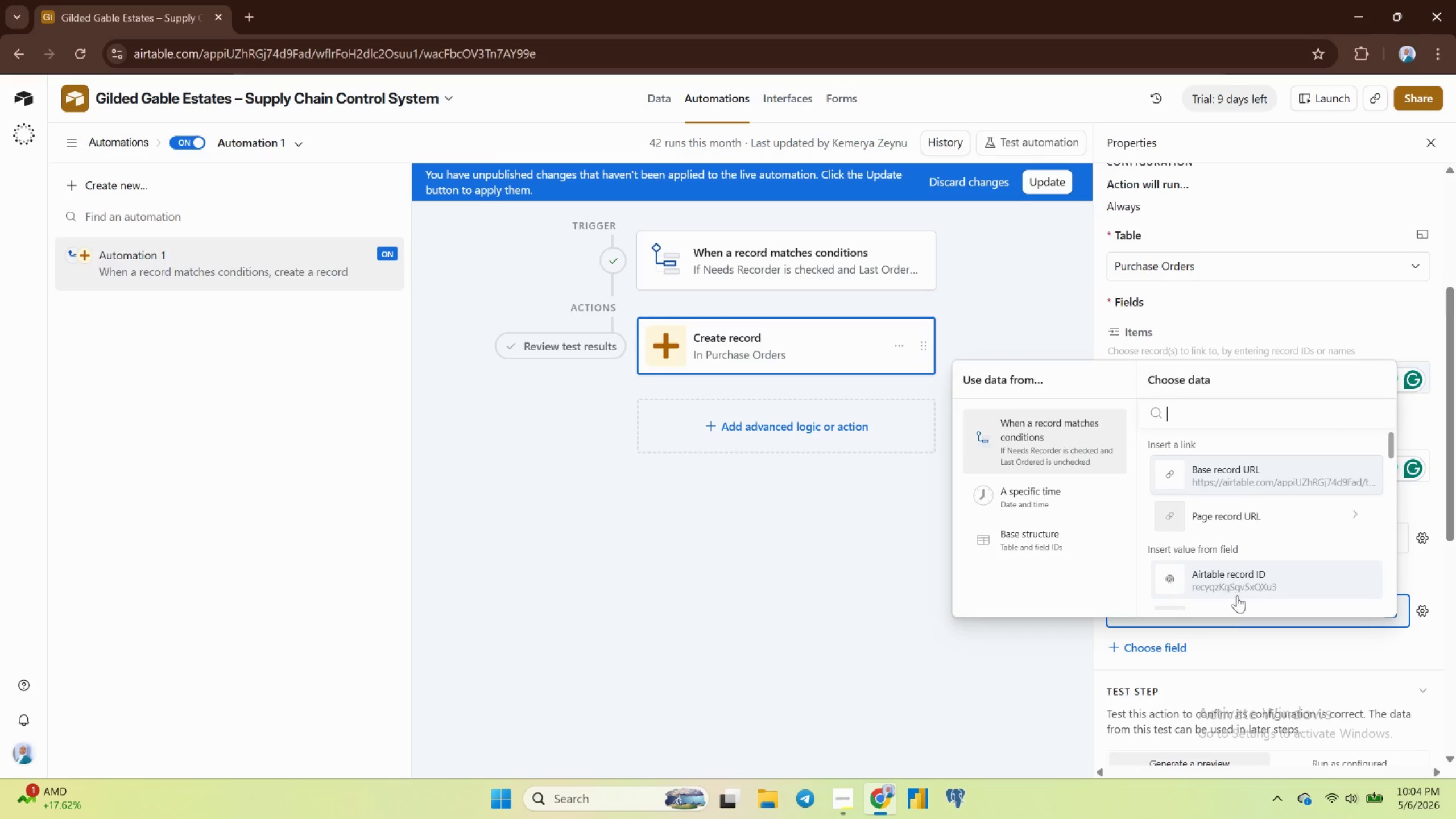 
scroll: coordinate [1254, 516], scroll_direction: down, amount: 6.0
 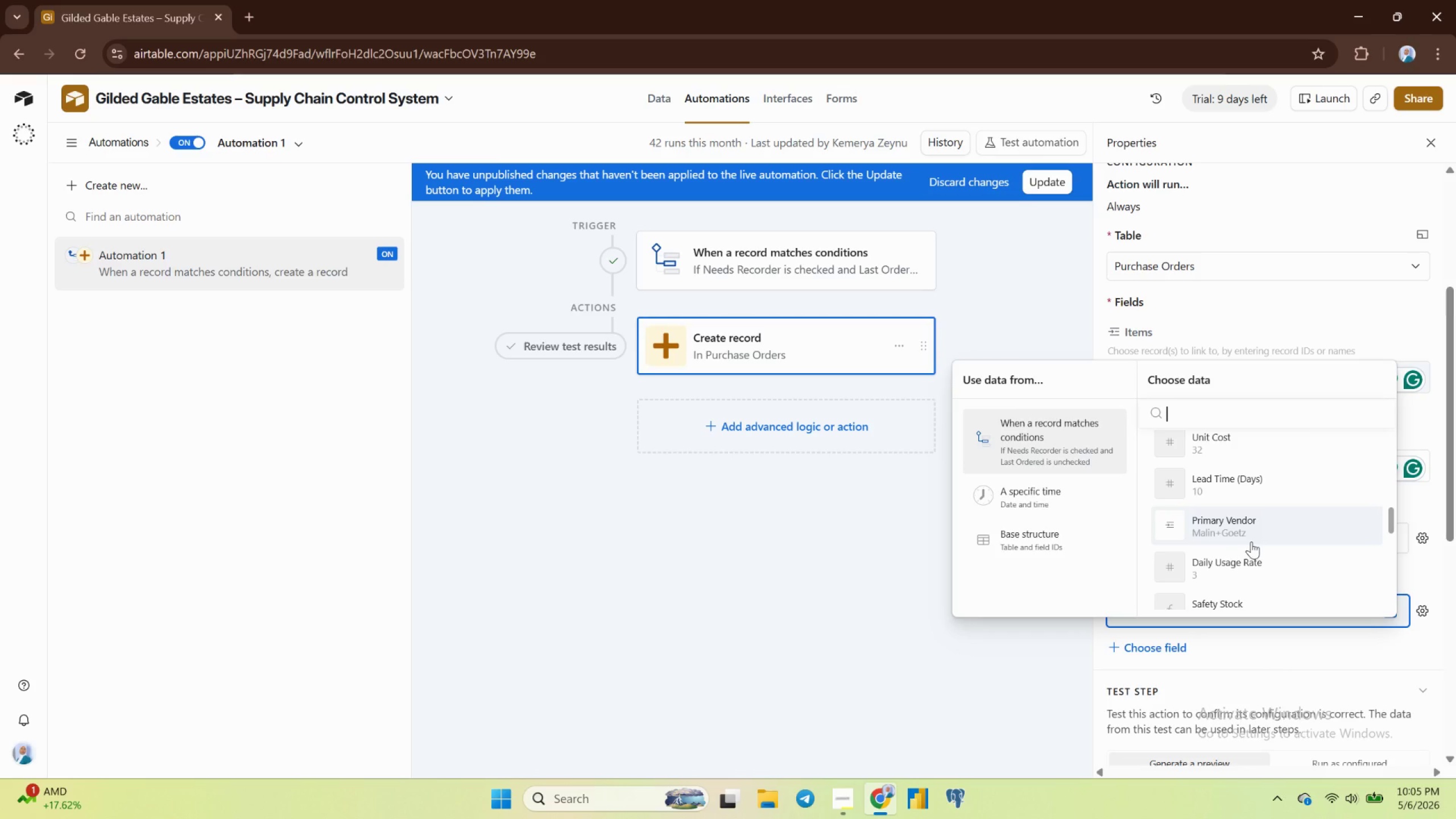 
wait(7.33)
 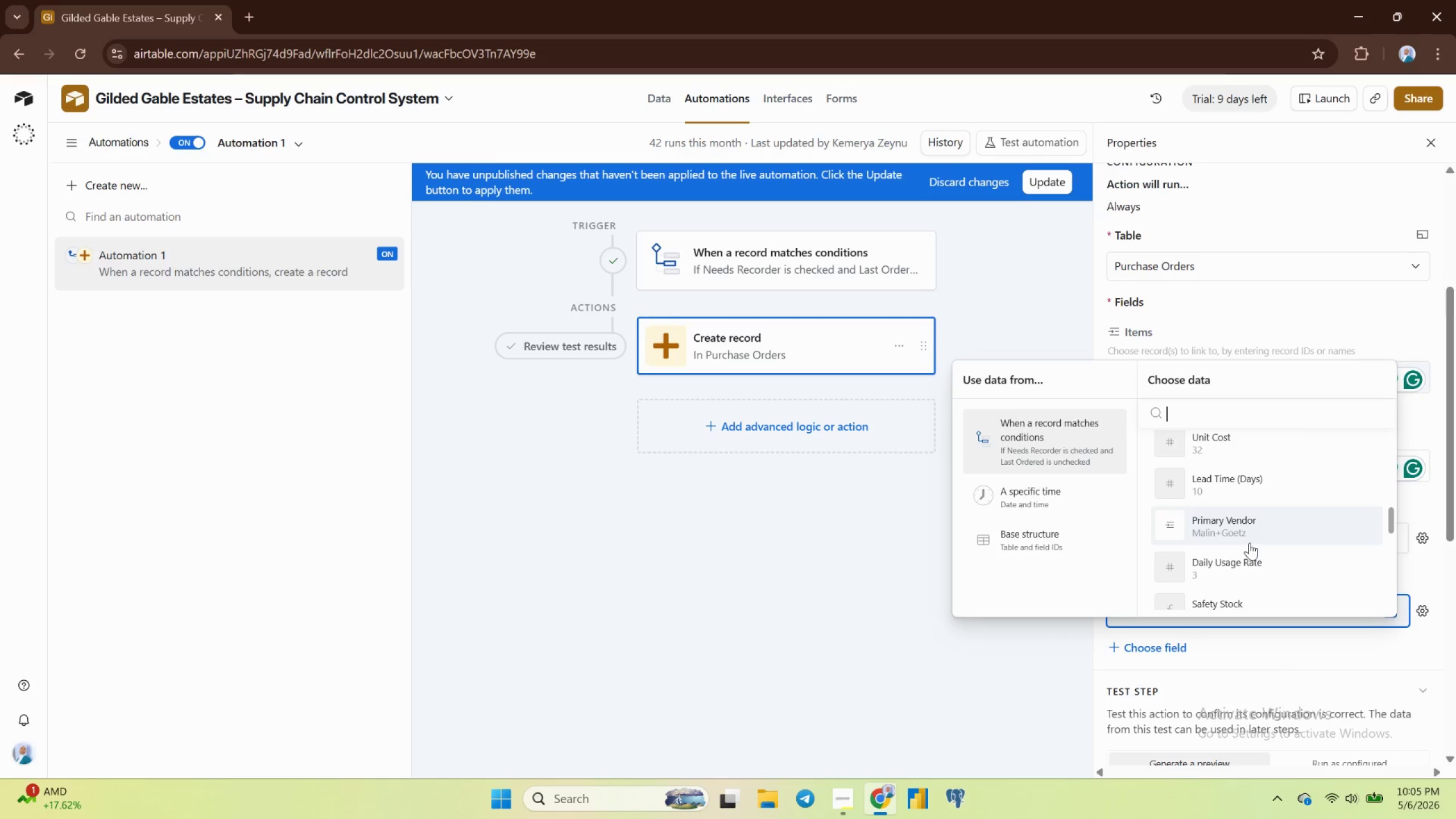 
scroll: coordinate [1275, 519], scroll_direction: down, amount: 3.0
 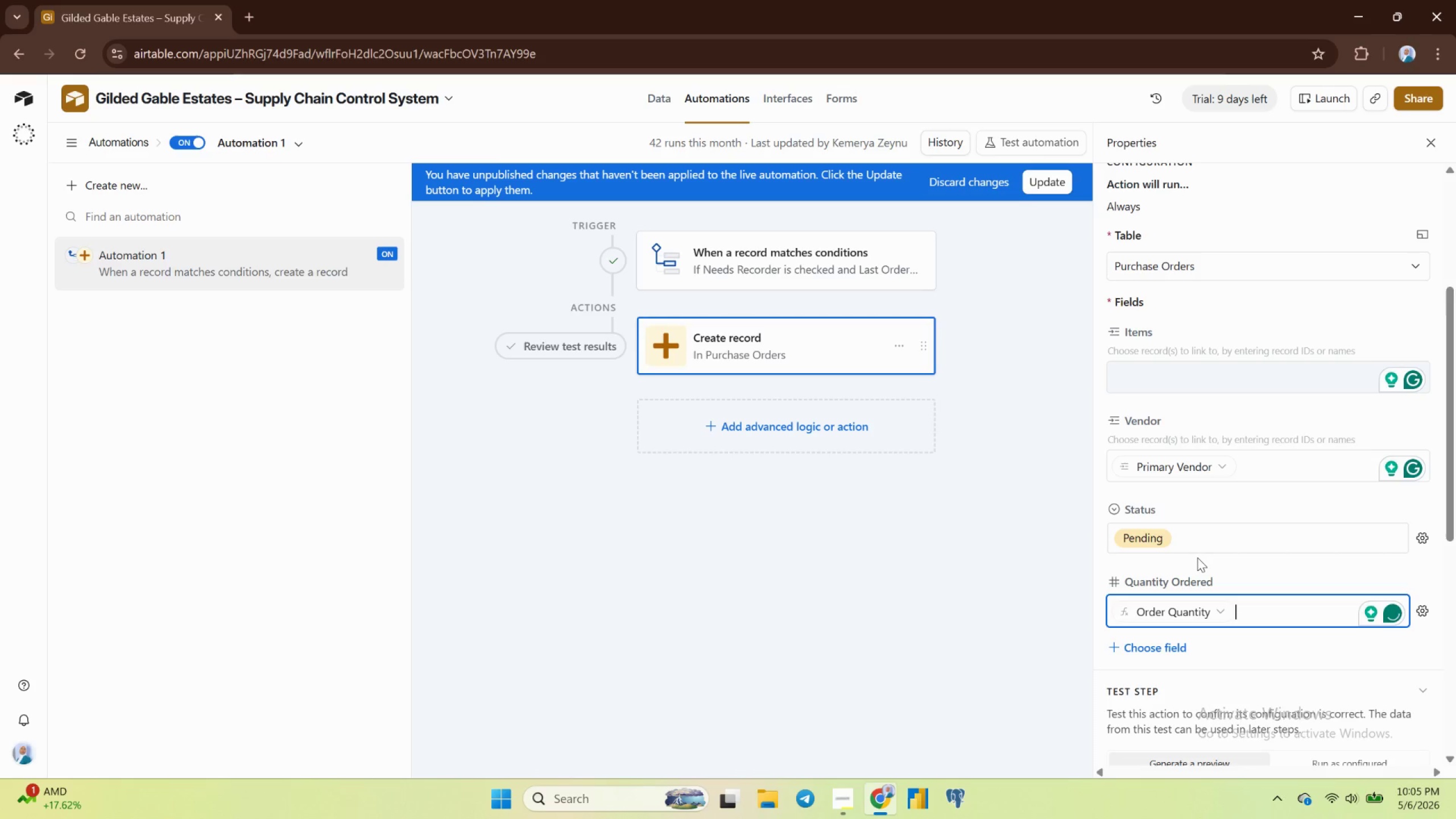 
wait(19.65)
 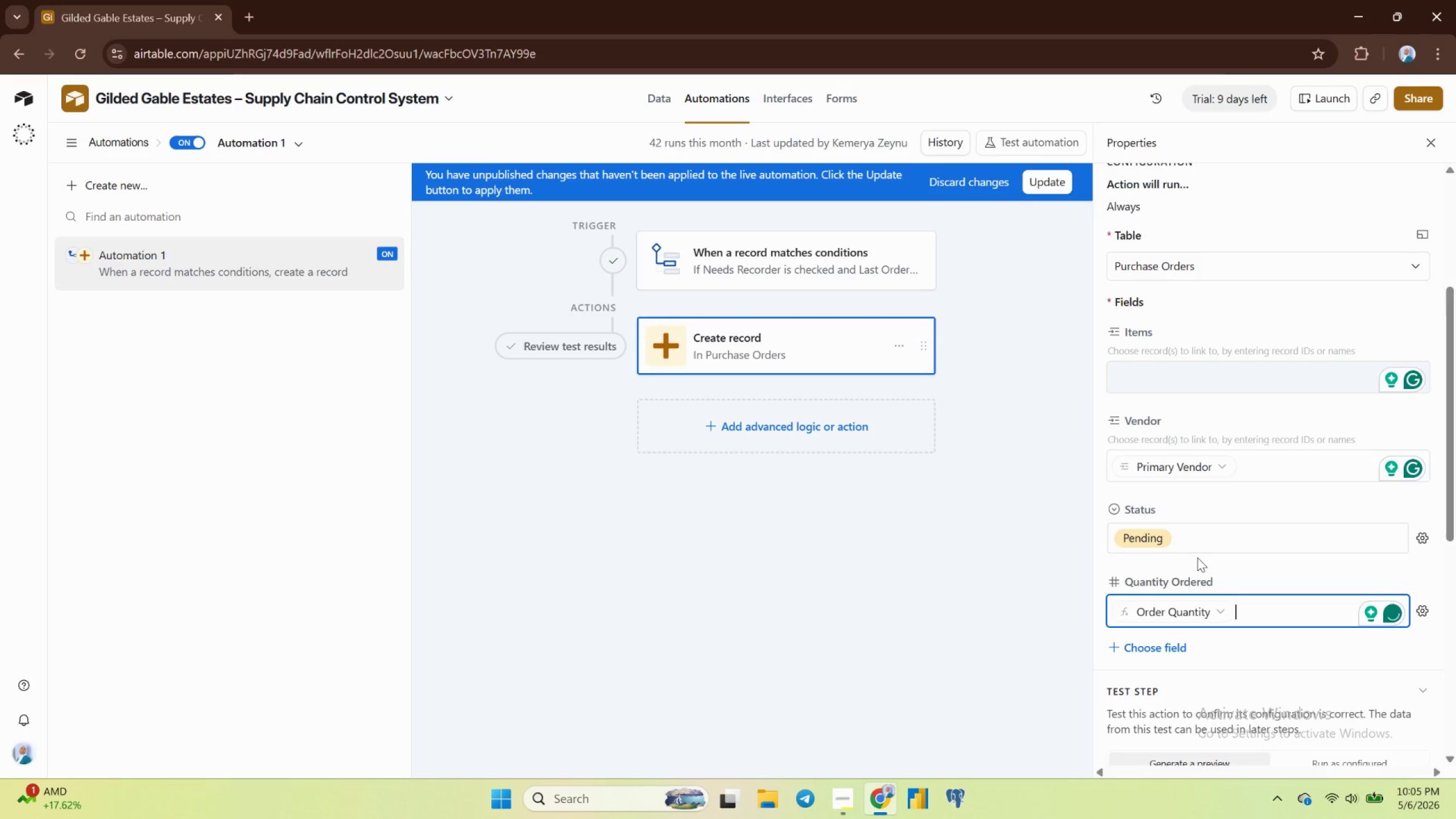 
left_click([1226, 609])
 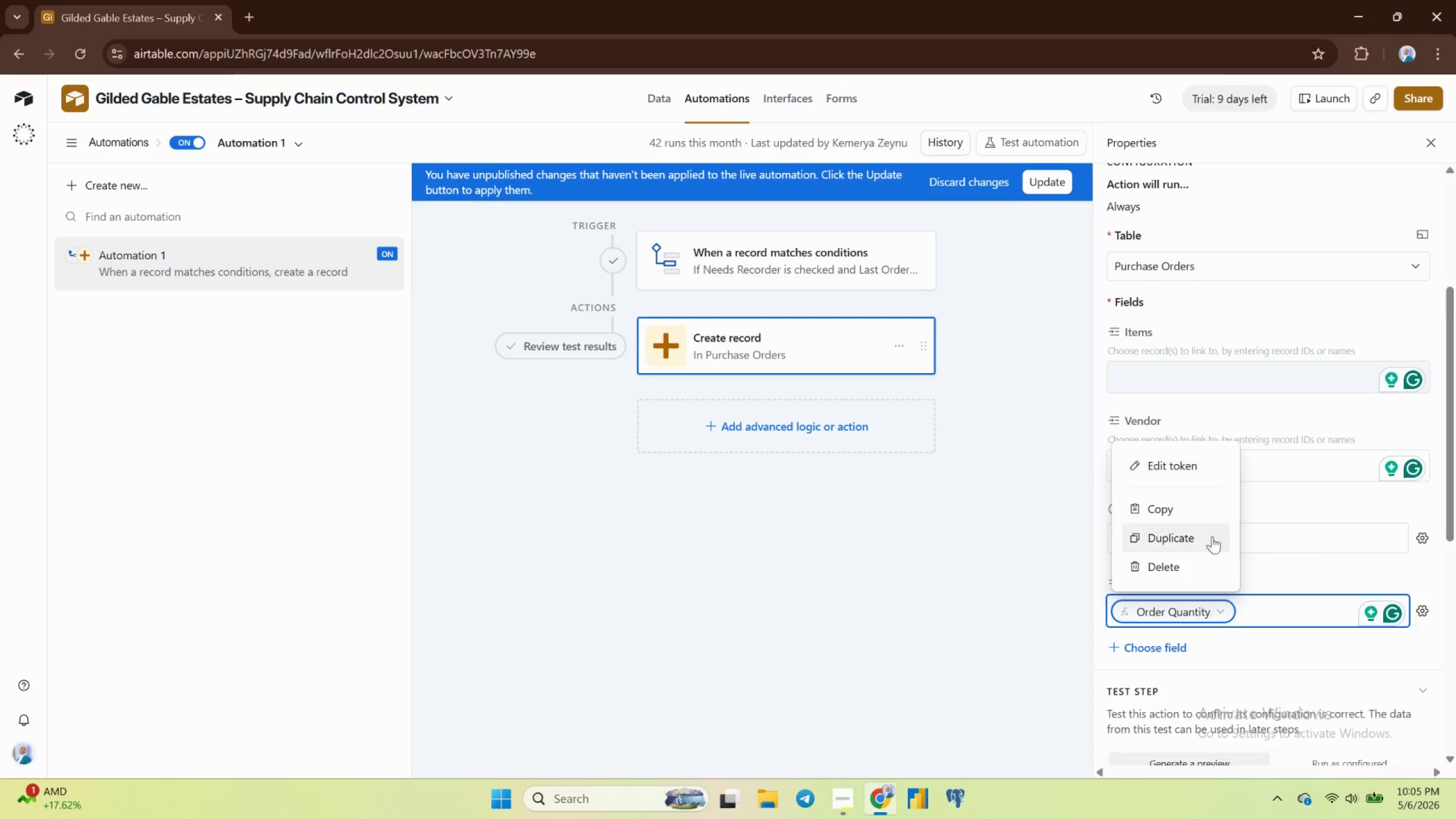 
left_click([1165, 456])
 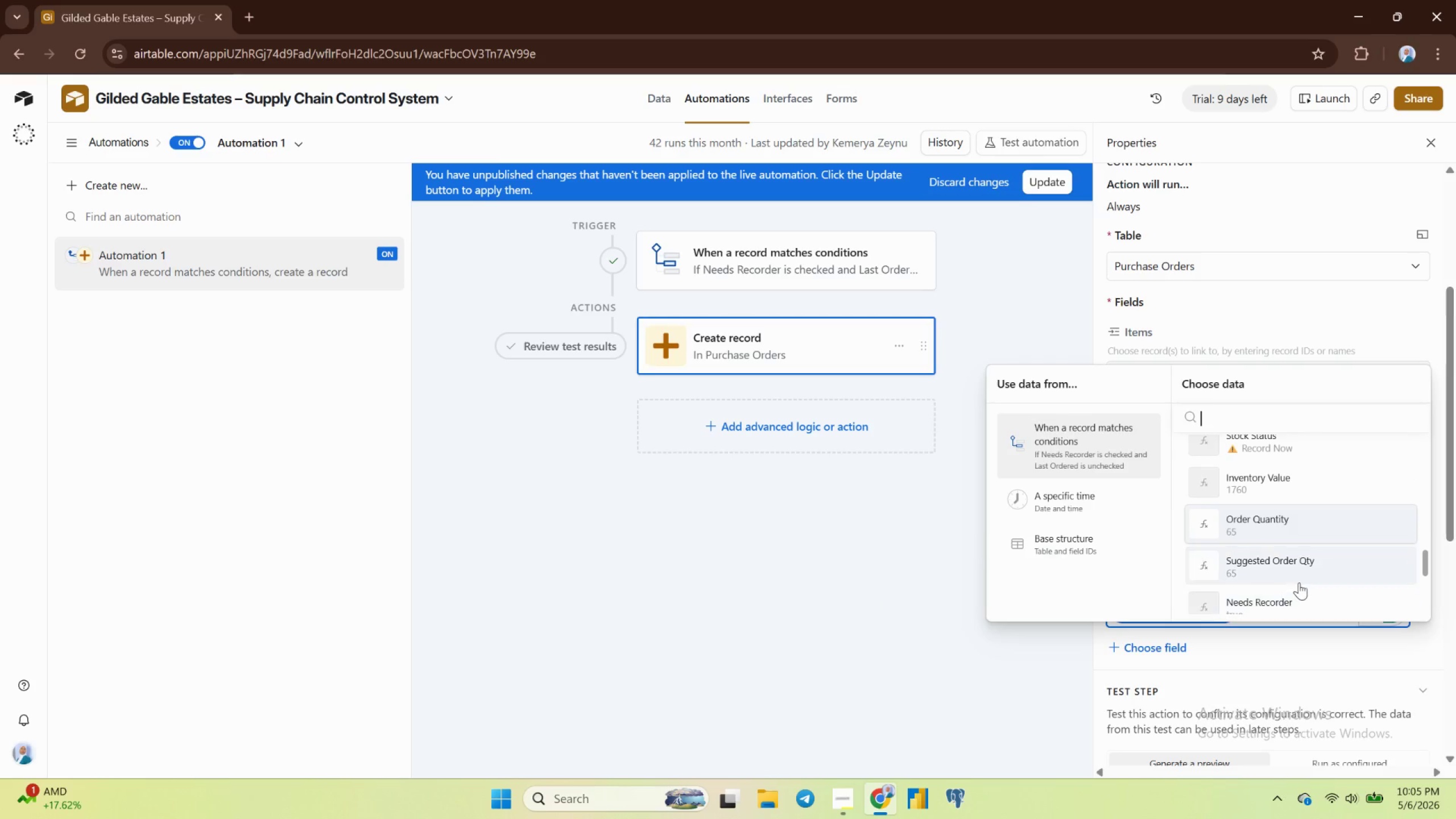 
left_click([1294, 572])
 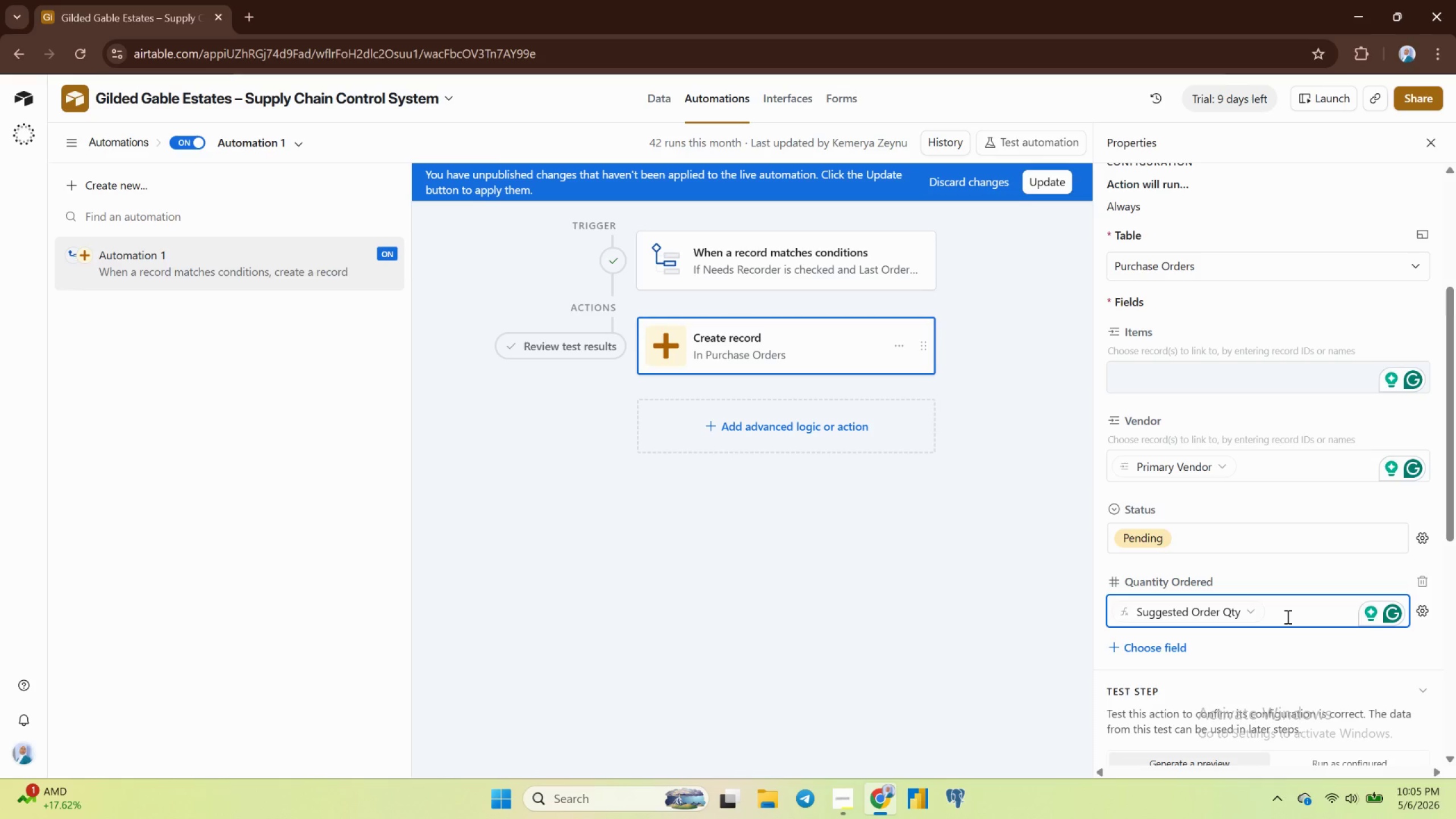 
wait(20.98)
 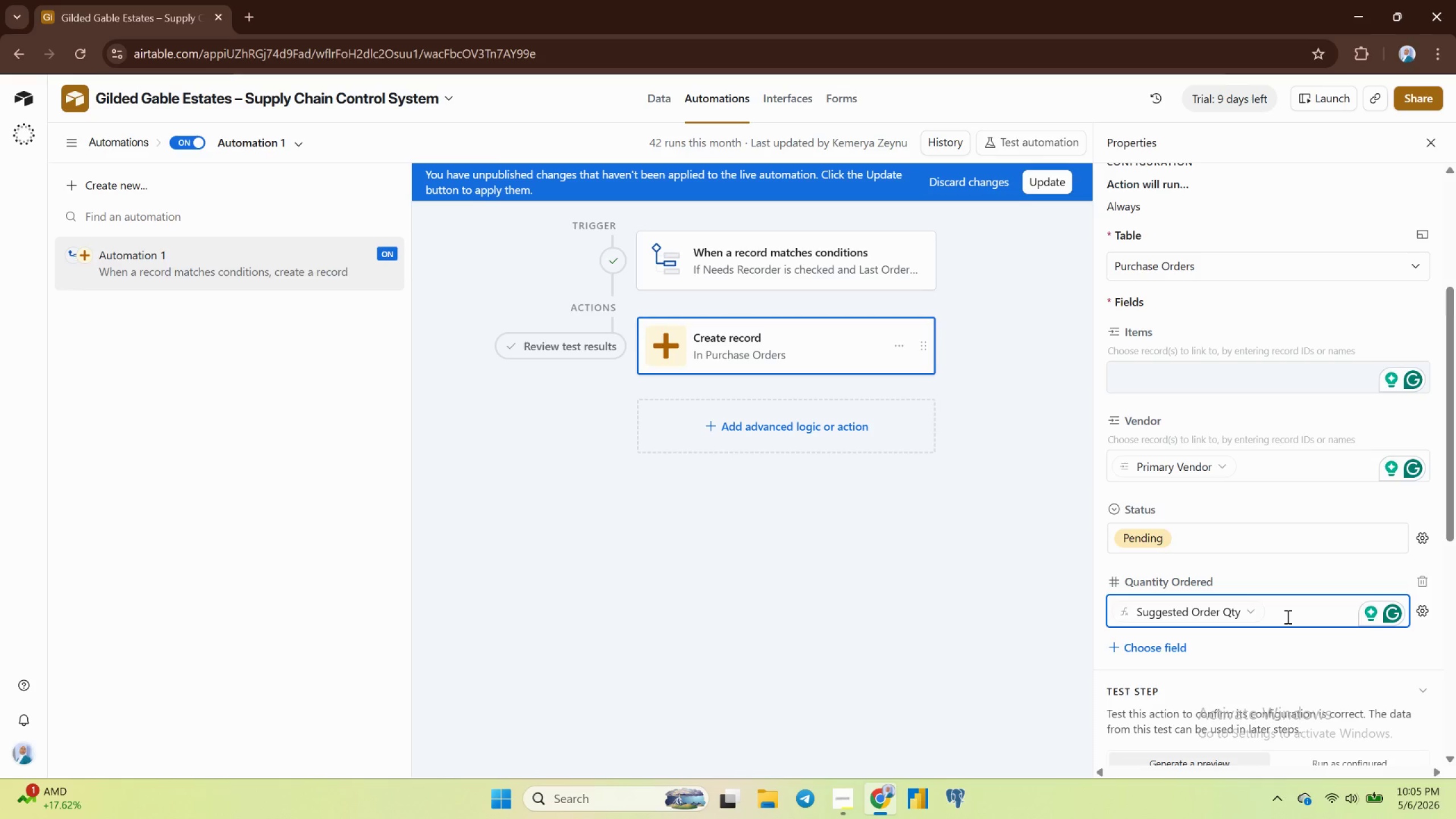 
left_click([1279, 471])
 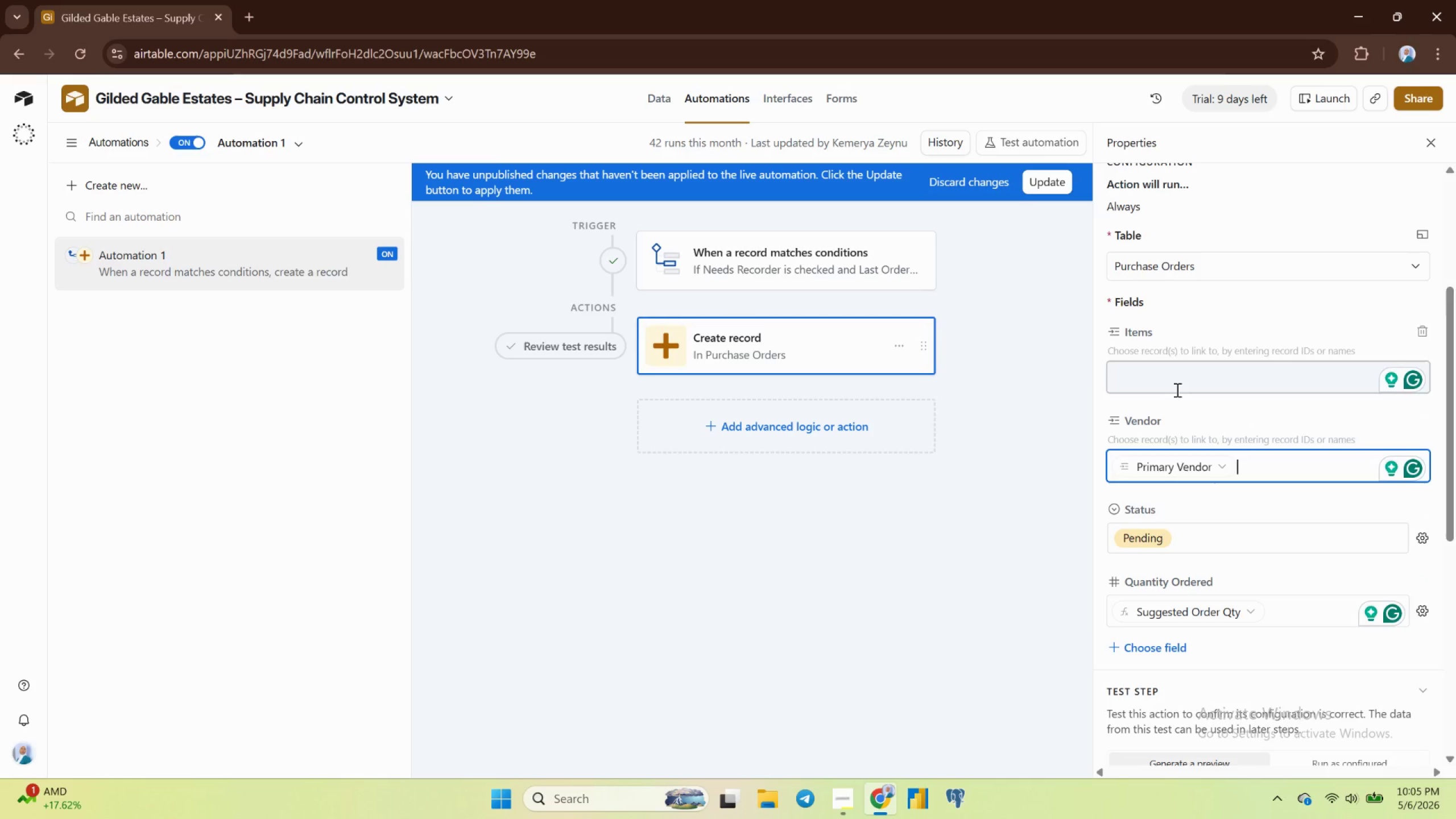 
left_click([1189, 378])
 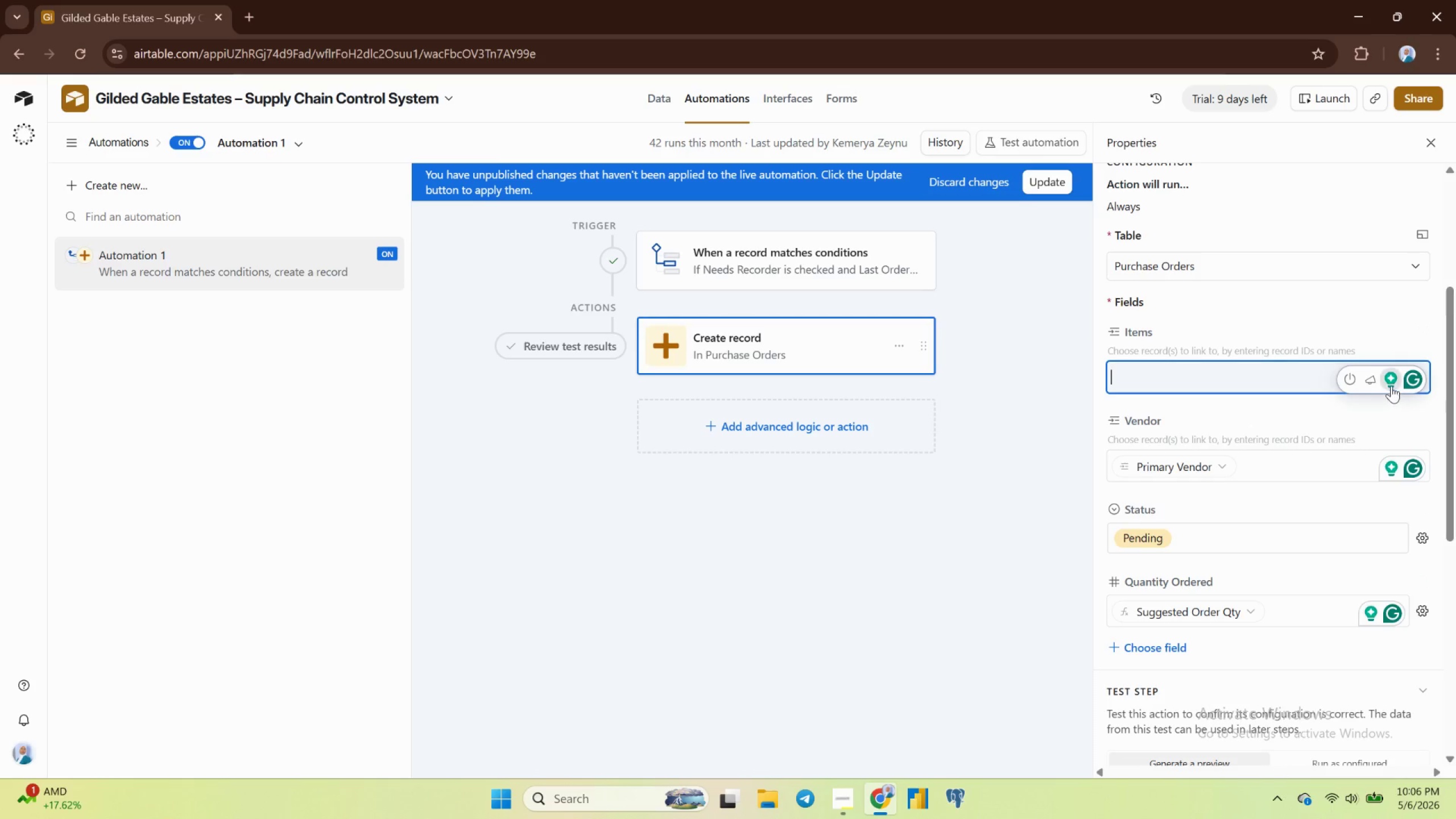 
left_click([1354, 382])
 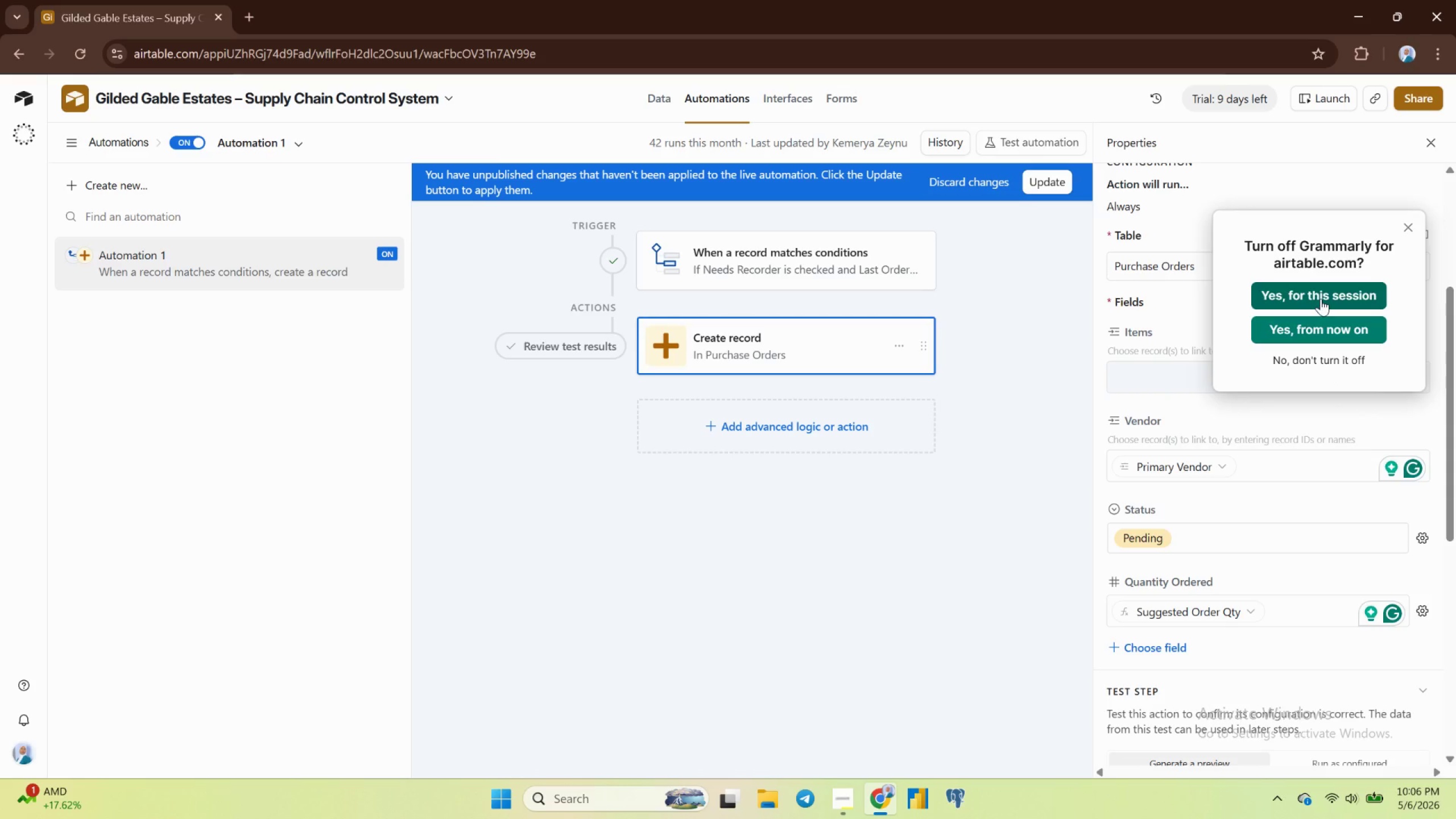 
wait(6.7)
 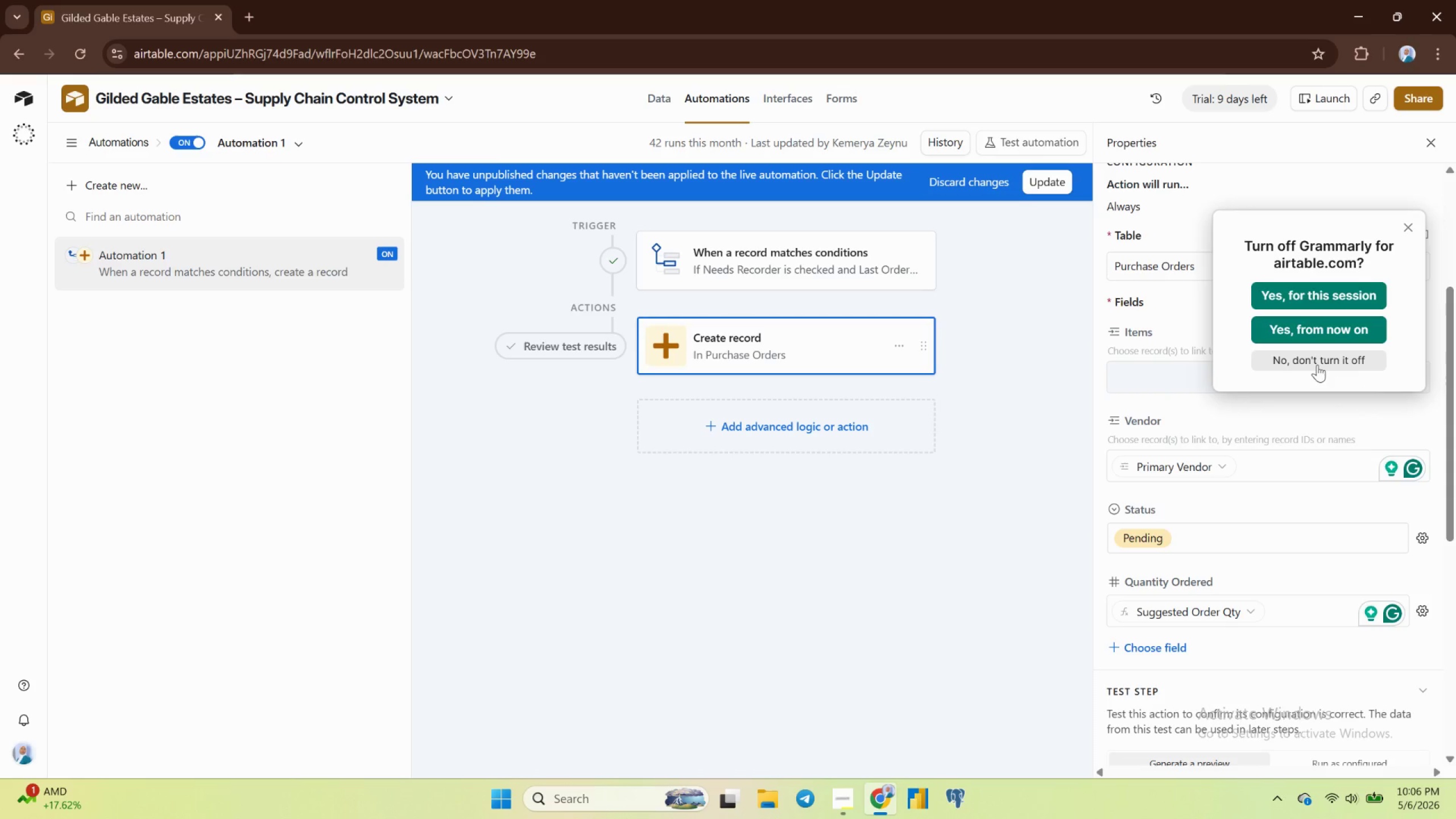 
left_click([1414, 371])
 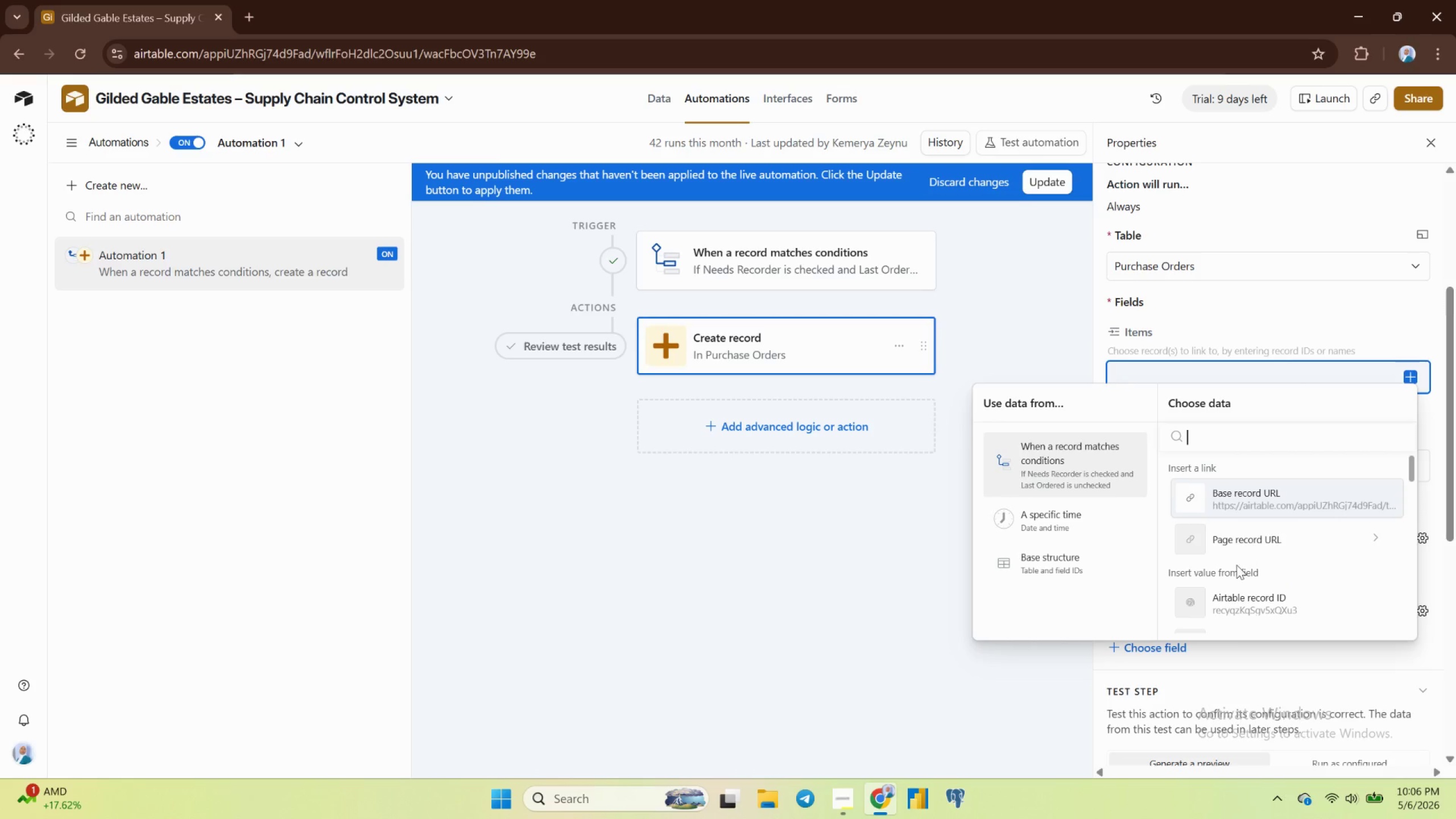 
wait(6.45)
 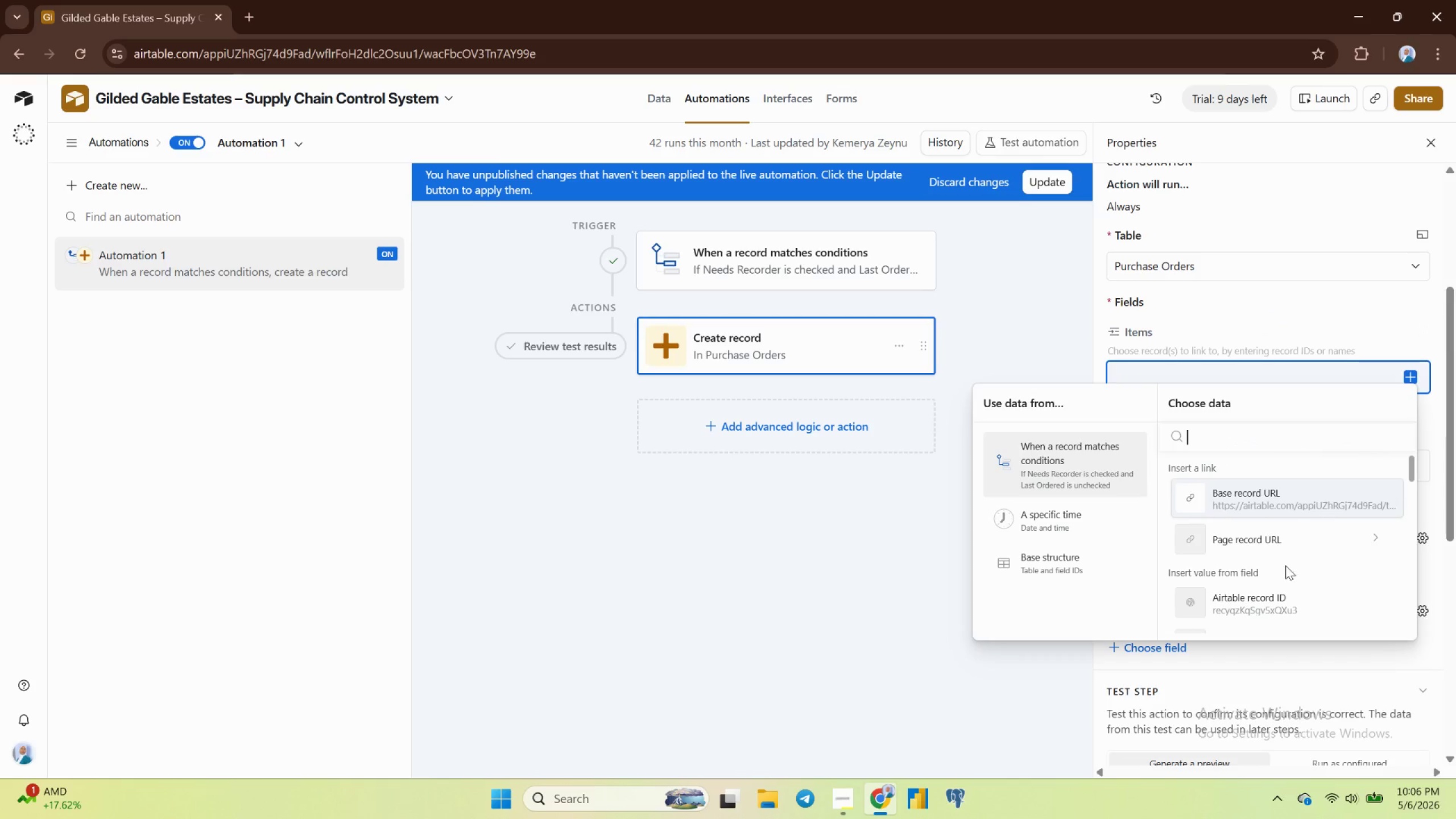 
left_click([1090, 476])
 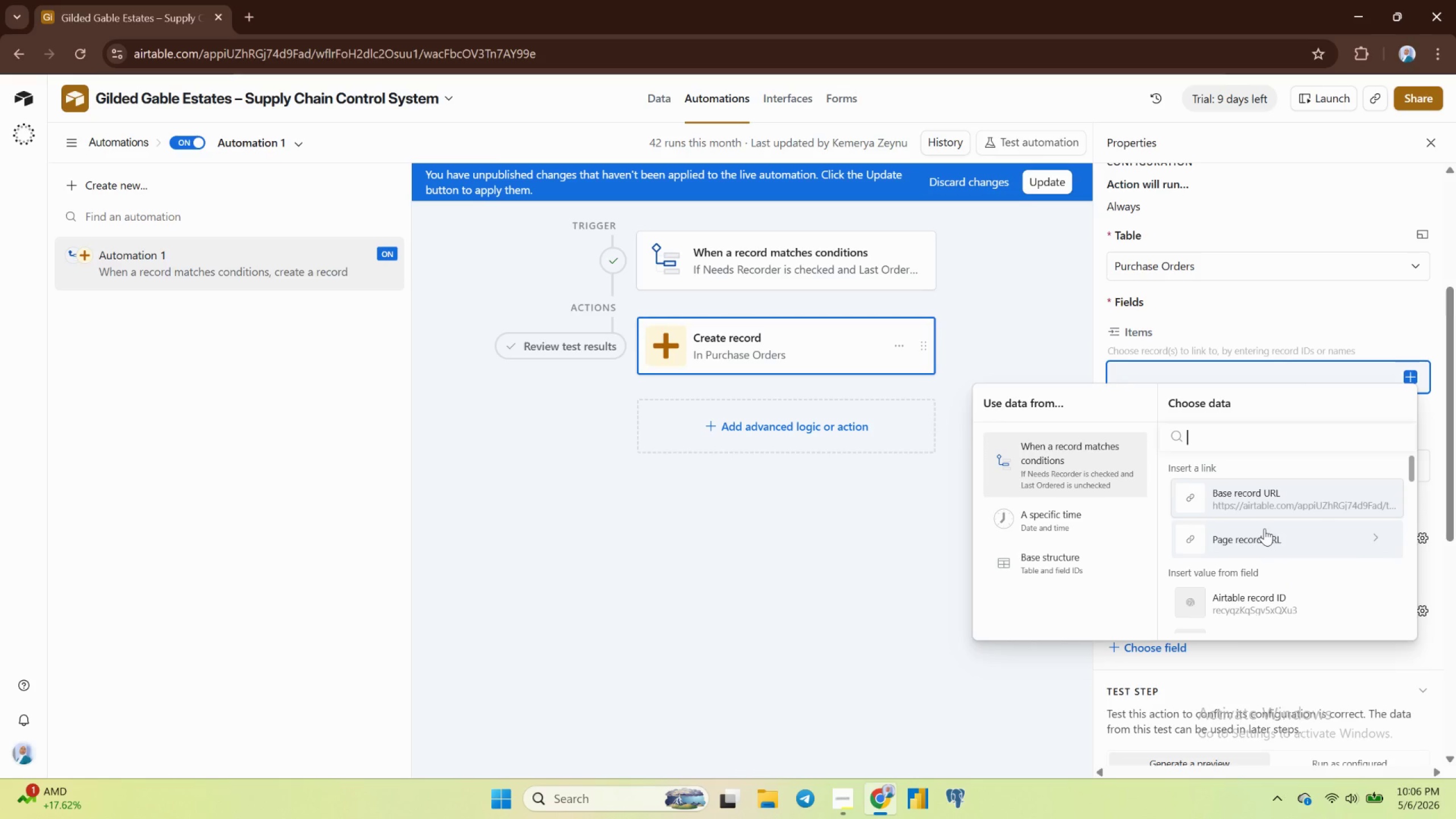 
scroll: coordinate [1264, 528], scroll_direction: down, amount: 2.0
 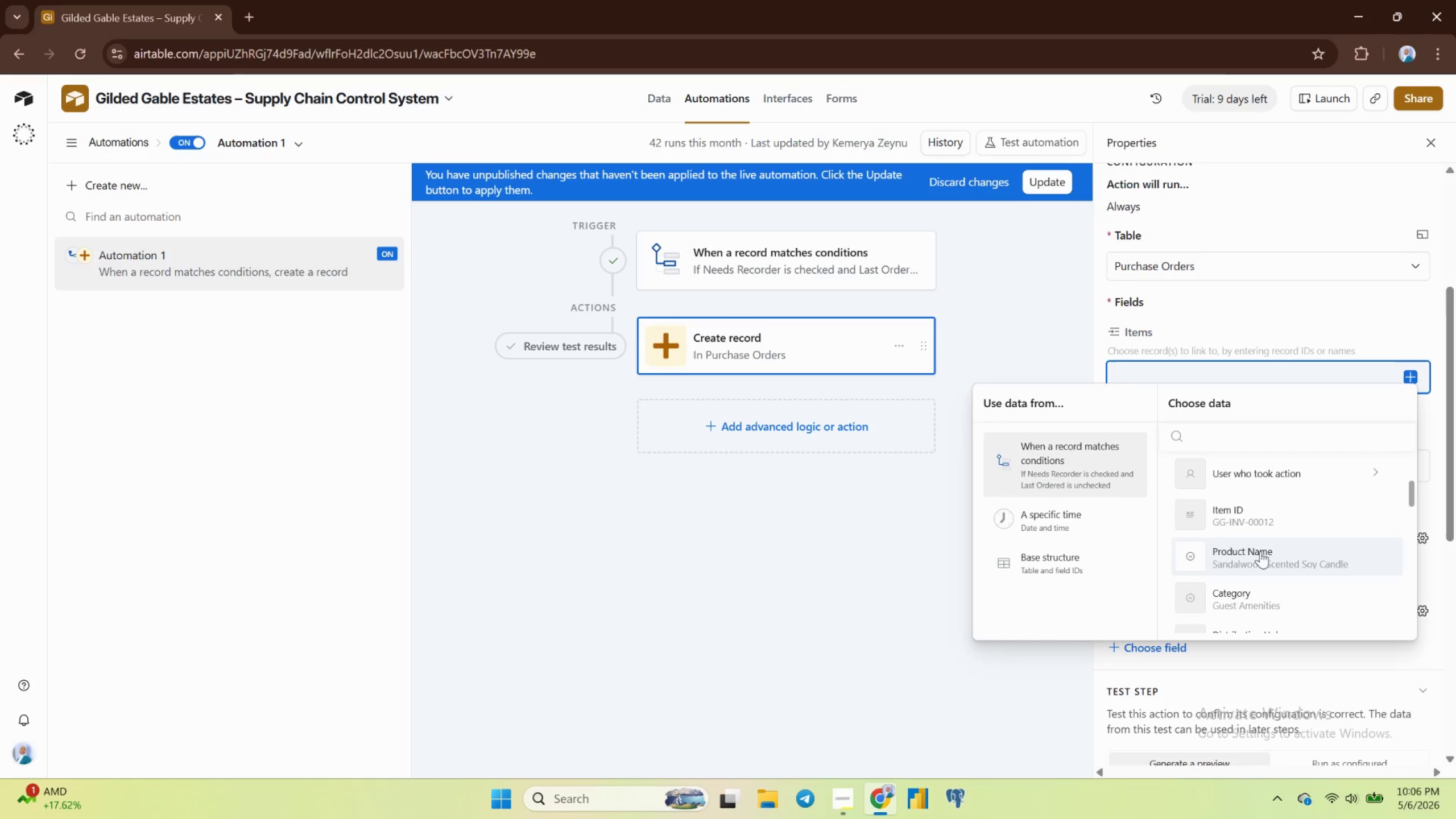 
wait(20.36)
 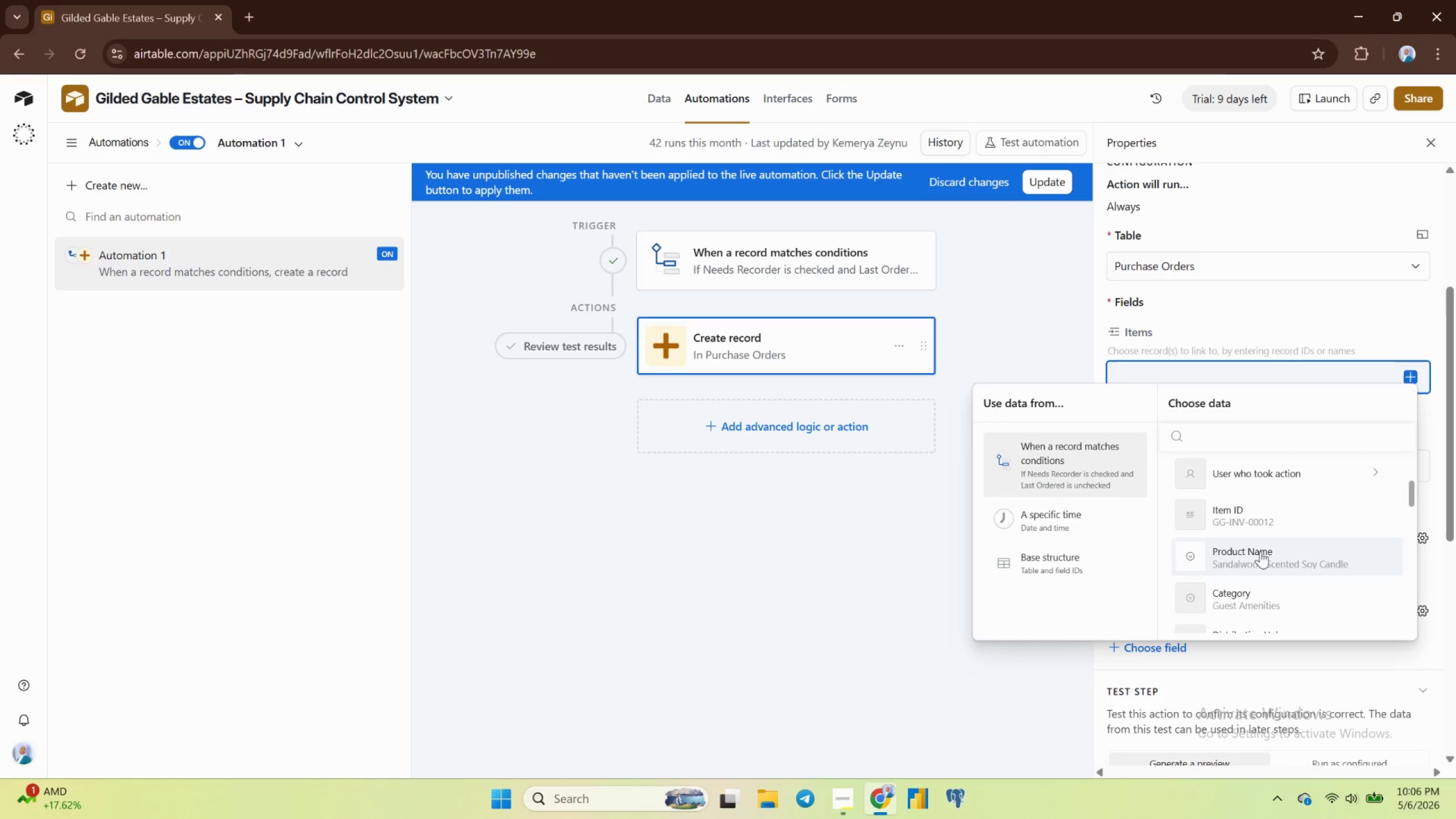 
scroll: coordinate [1261, 552], scroll_direction: down, amount: 1.0
 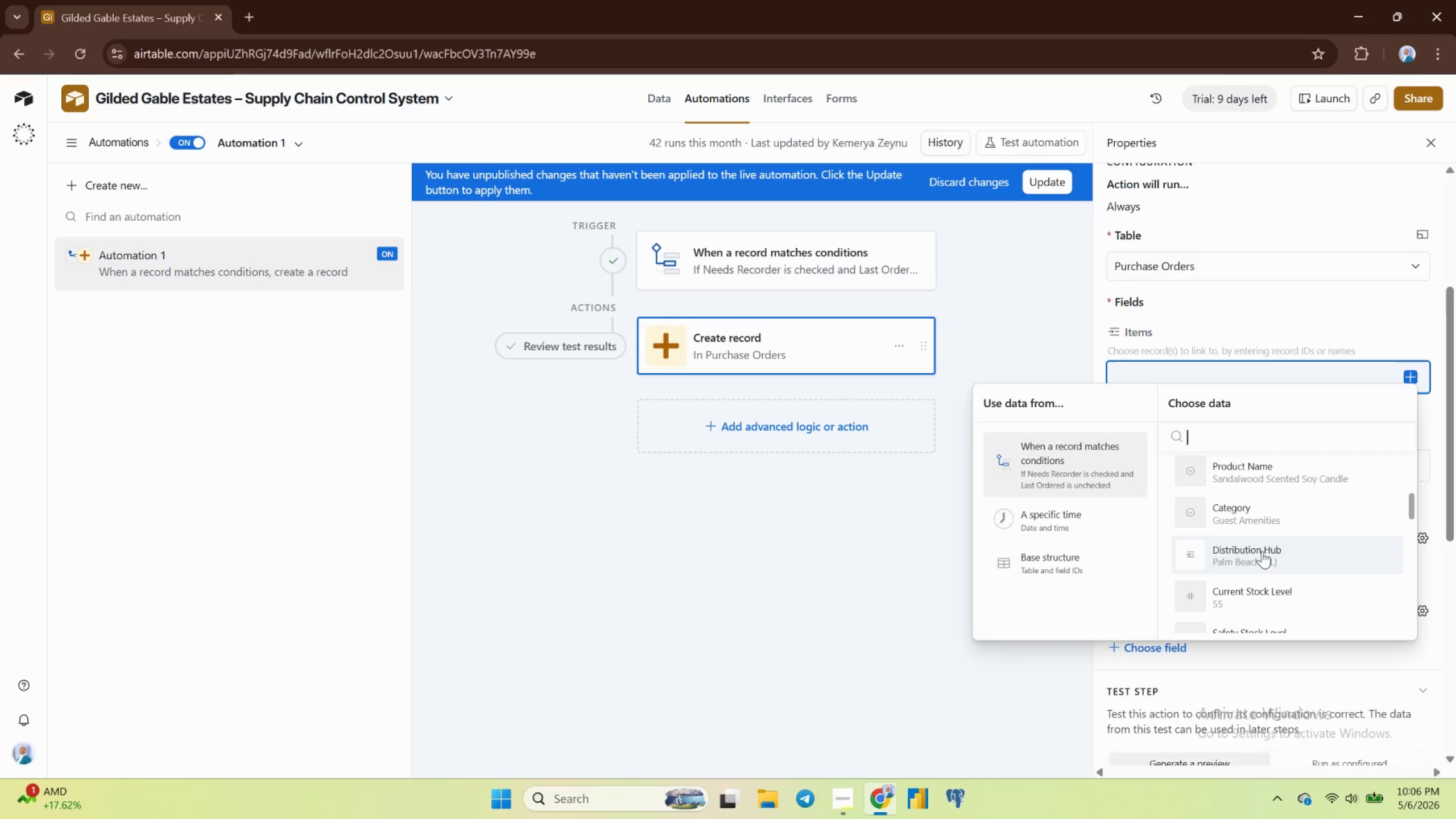 
scroll: coordinate [1262, 551], scroll_direction: up, amount: 1.0
 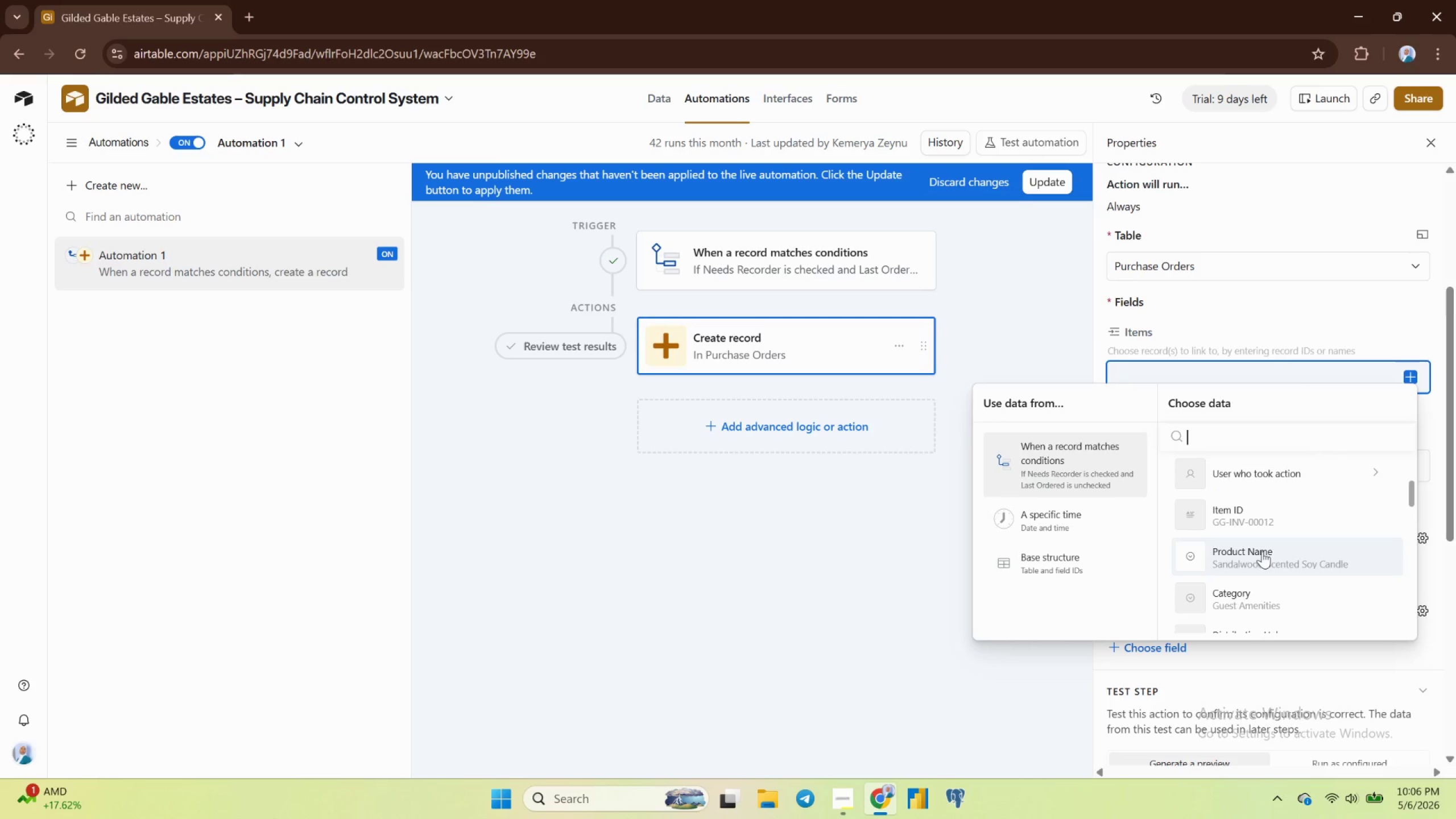 
scroll: coordinate [1262, 551], scroll_direction: down, amount: 2.0
 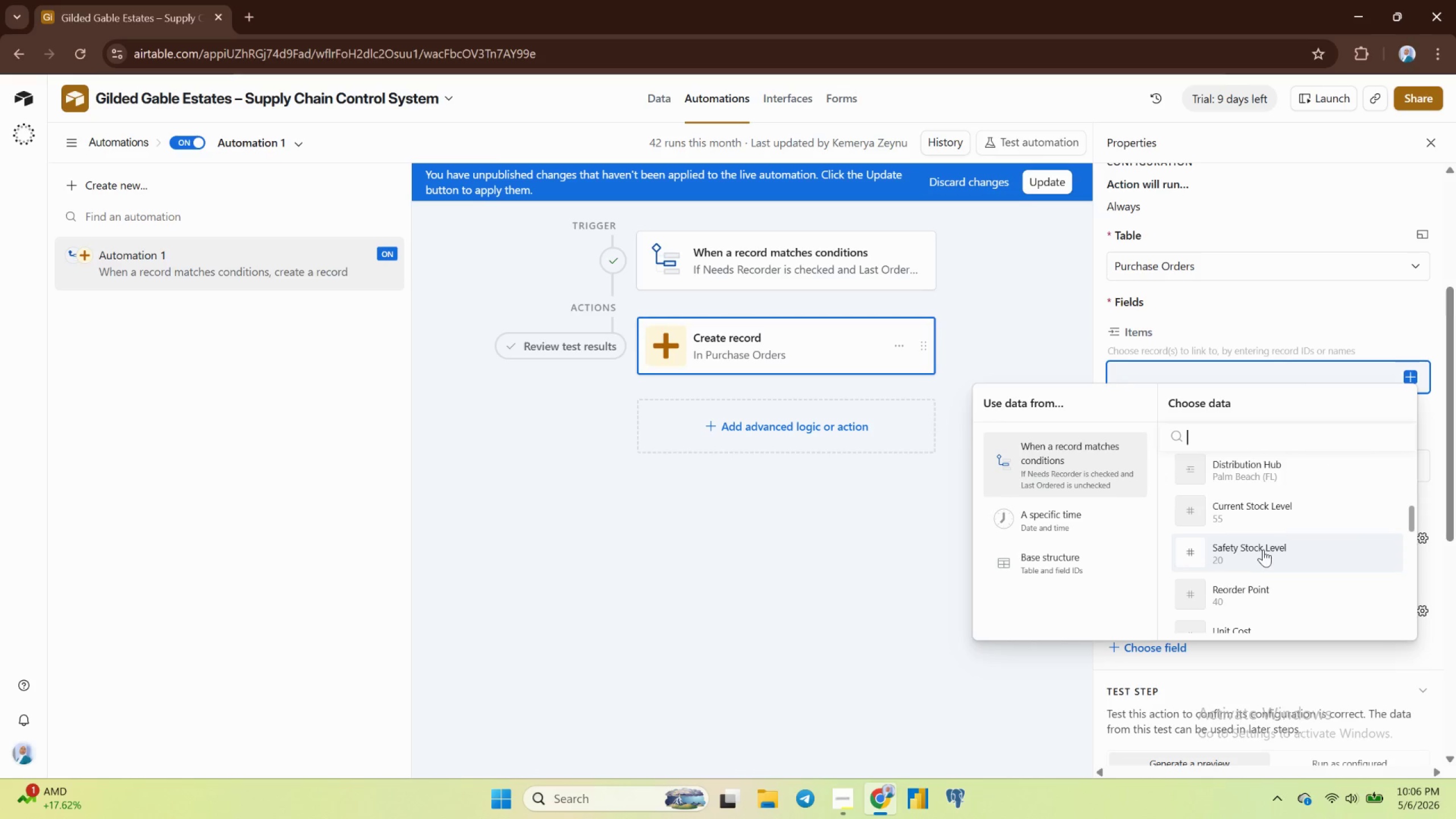 
scroll: coordinate [1263, 549], scroll_direction: up, amount: 1.0
 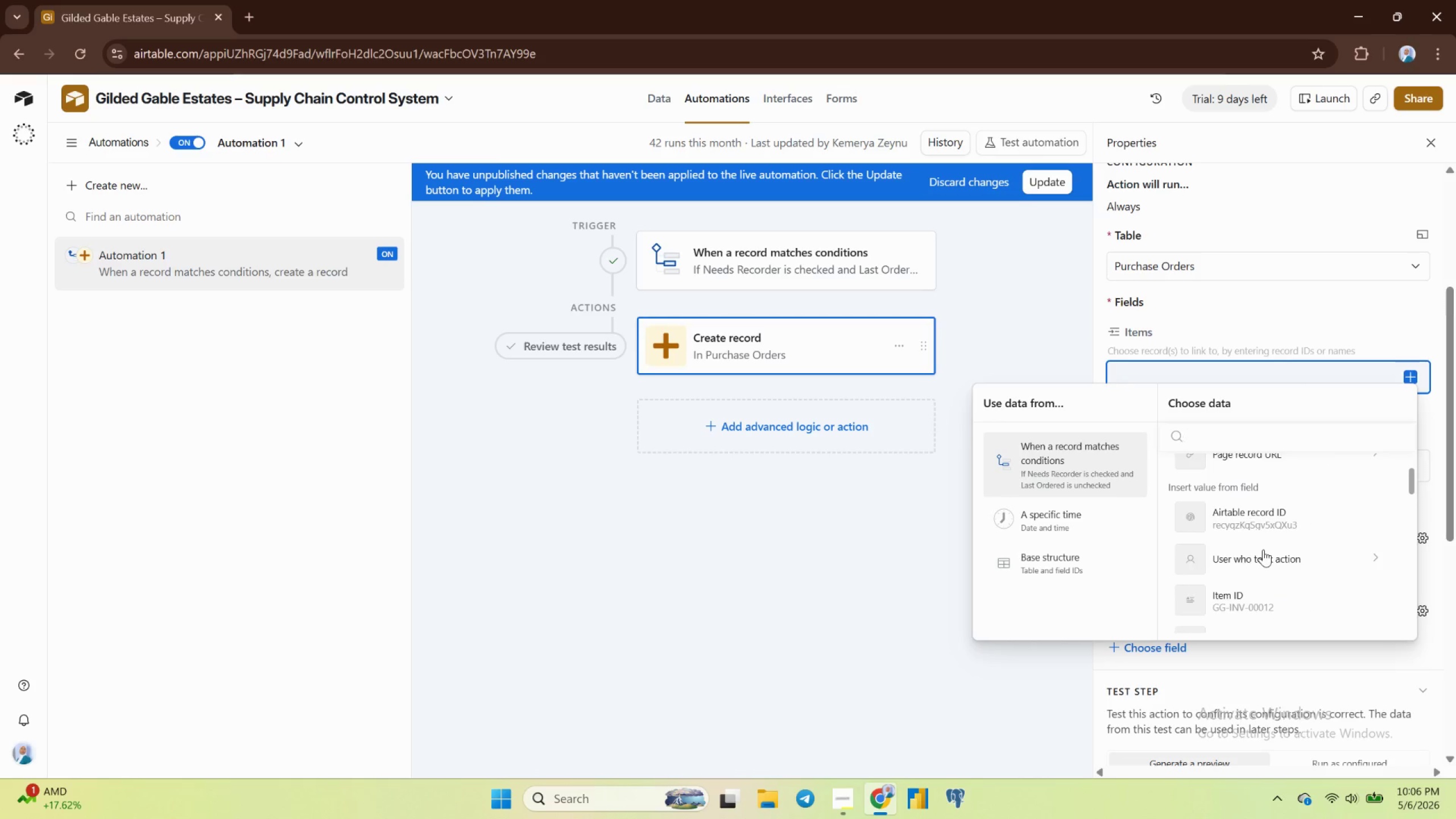 
scroll: coordinate [1263, 549], scroll_direction: down, amount: 1.0
 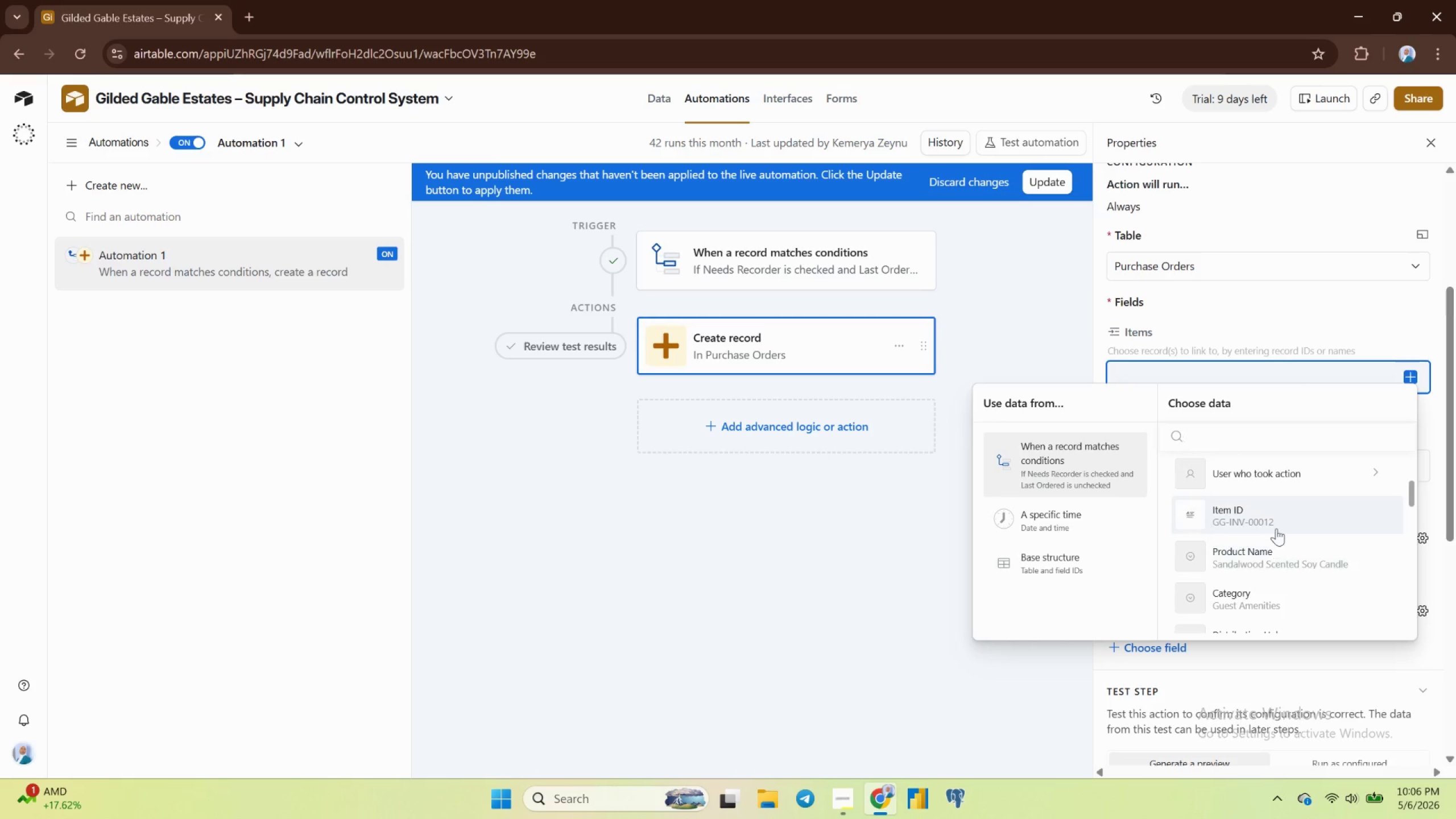 
left_click([1278, 523])
 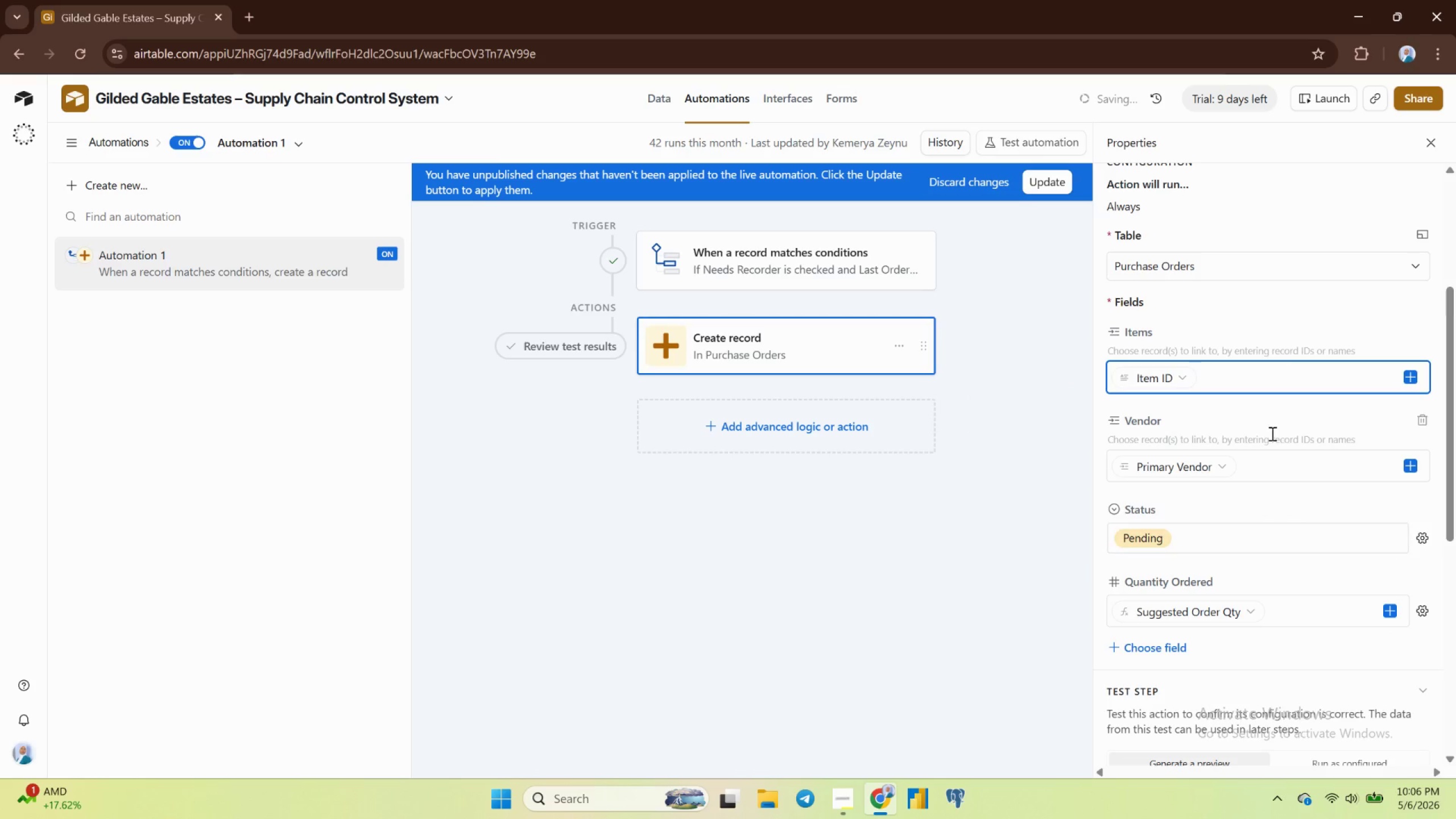 
left_click([1273, 431])
 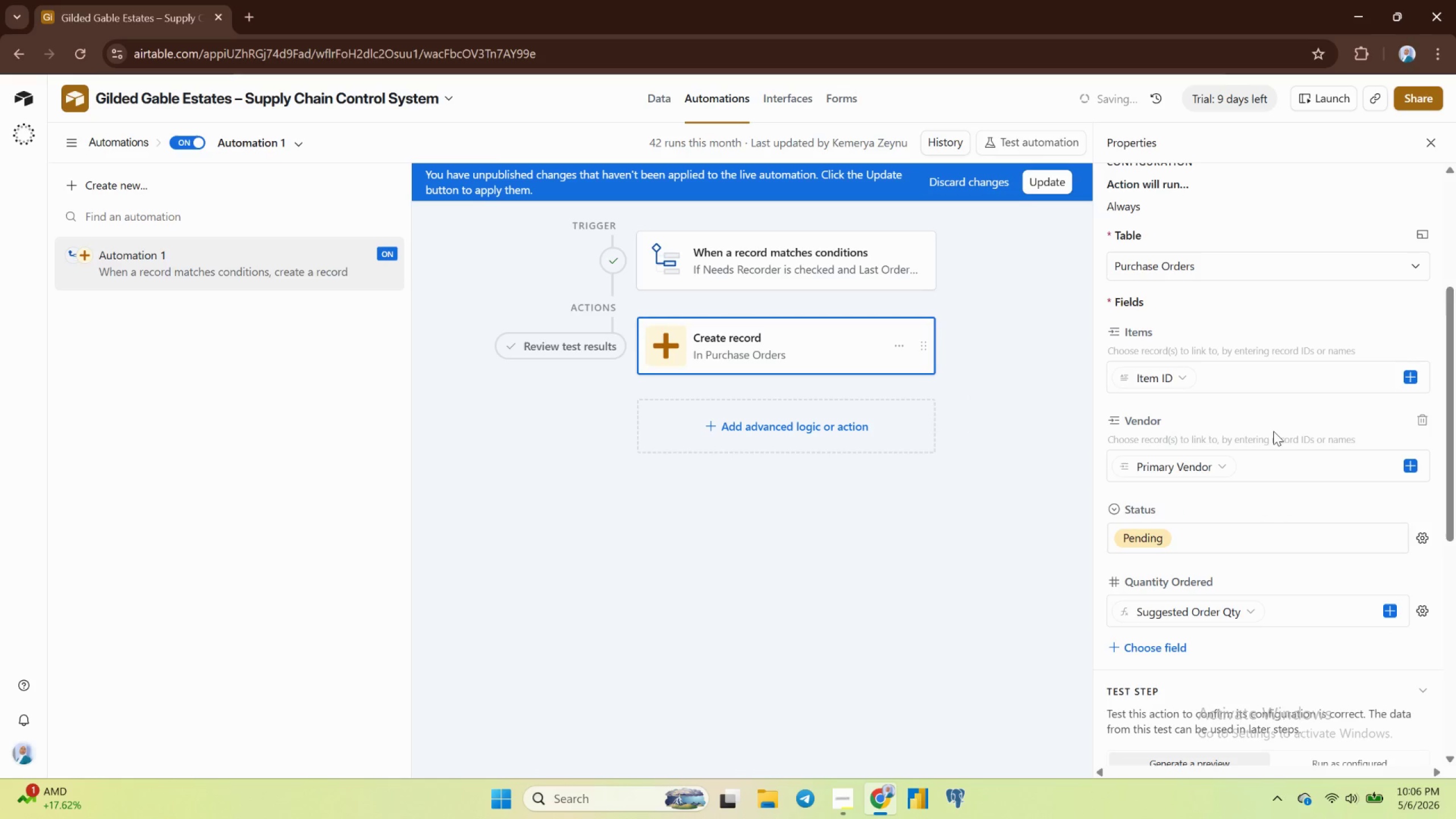 
scroll: coordinate [1275, 428], scroll_direction: up, amount: 2.0
 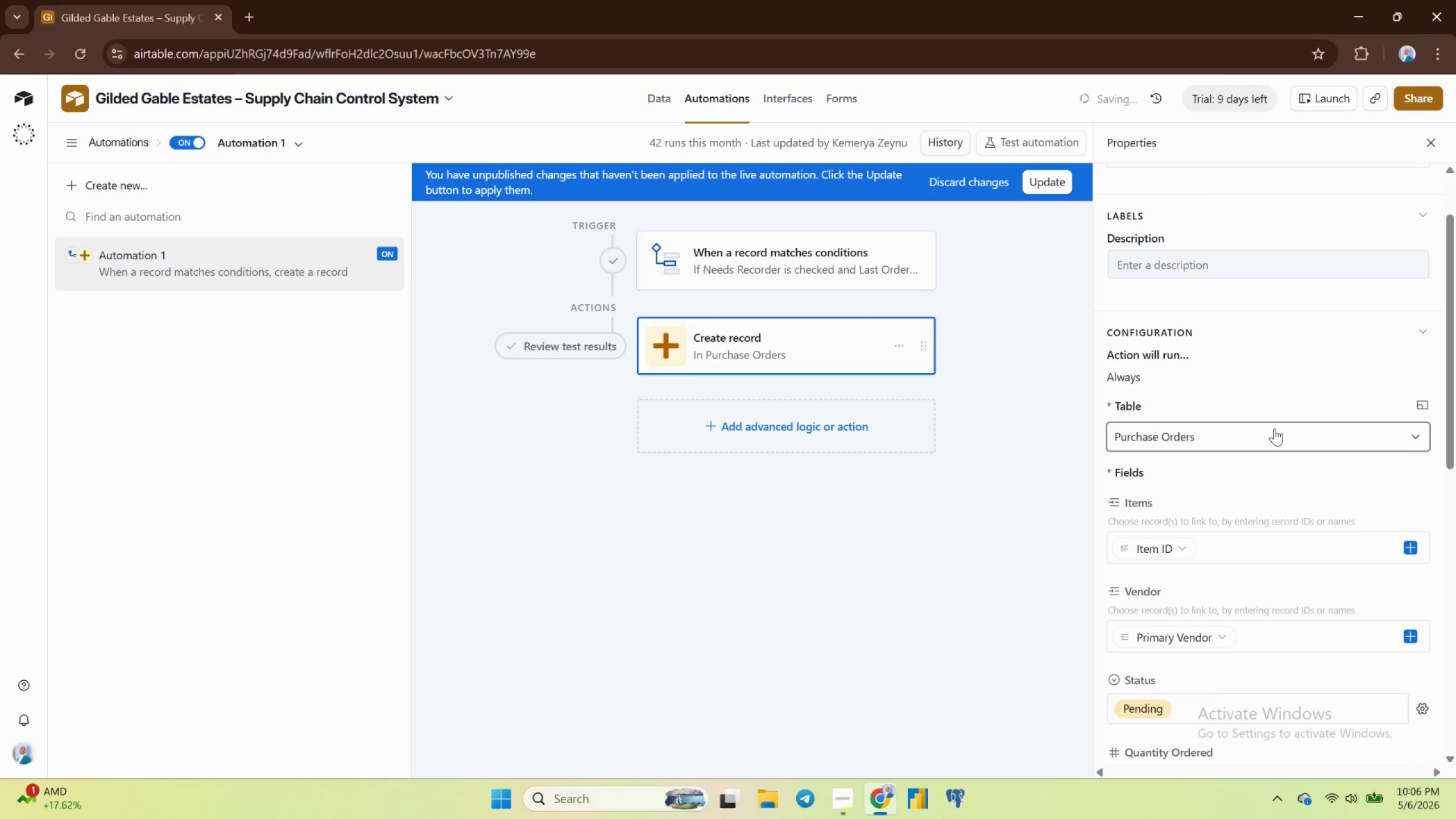 
scroll: coordinate [1276, 431], scroll_direction: down, amount: 4.0
 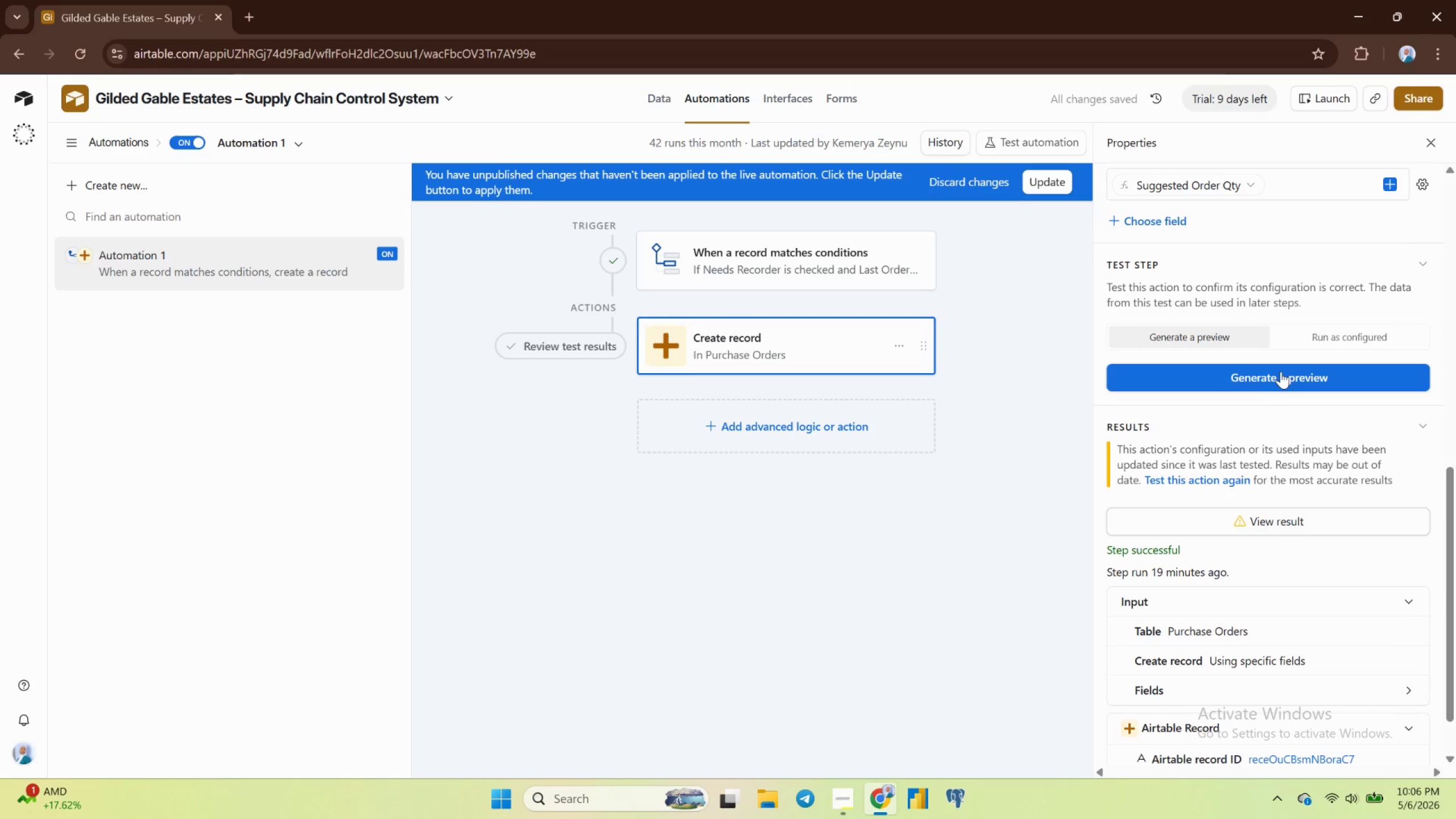 
left_click([1279, 370])
 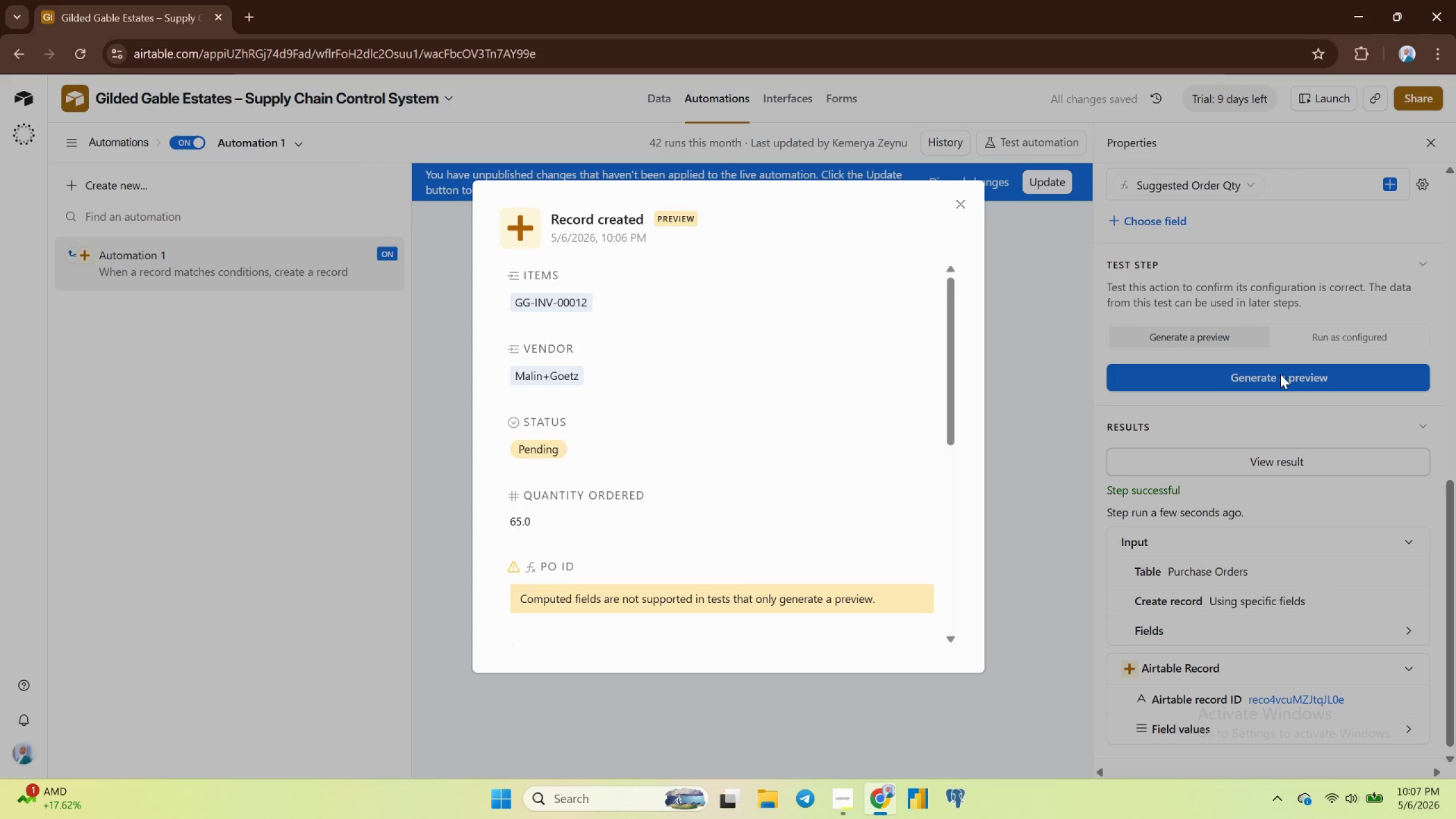 
scroll: coordinate [652, 412], scroll_direction: none, amount: 0.0
 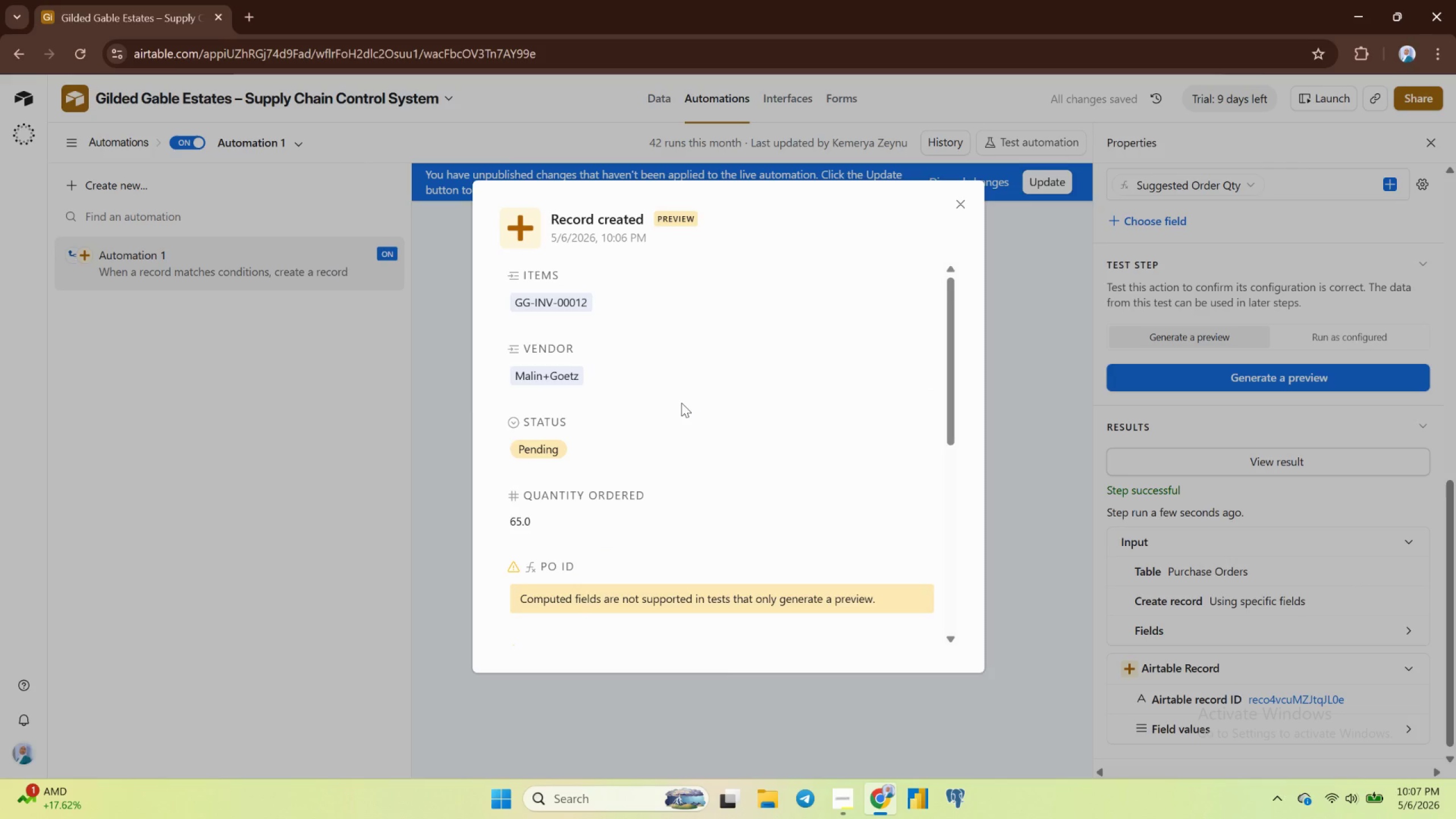 
scroll: coordinate [704, 406], scroll_direction: down, amount: 6.0
 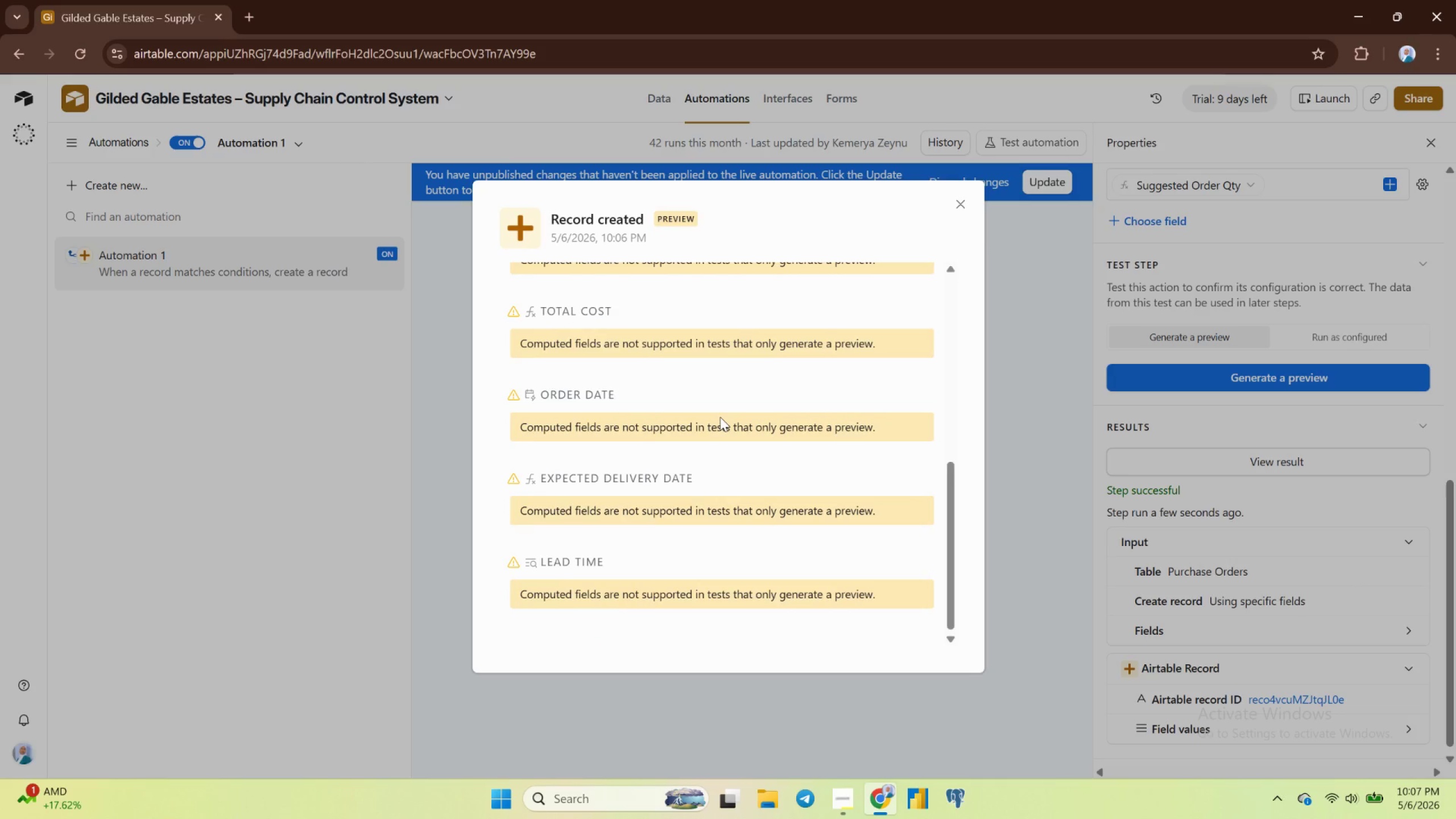 
scroll: coordinate [724, 413], scroll_direction: up, amount: 10.0
 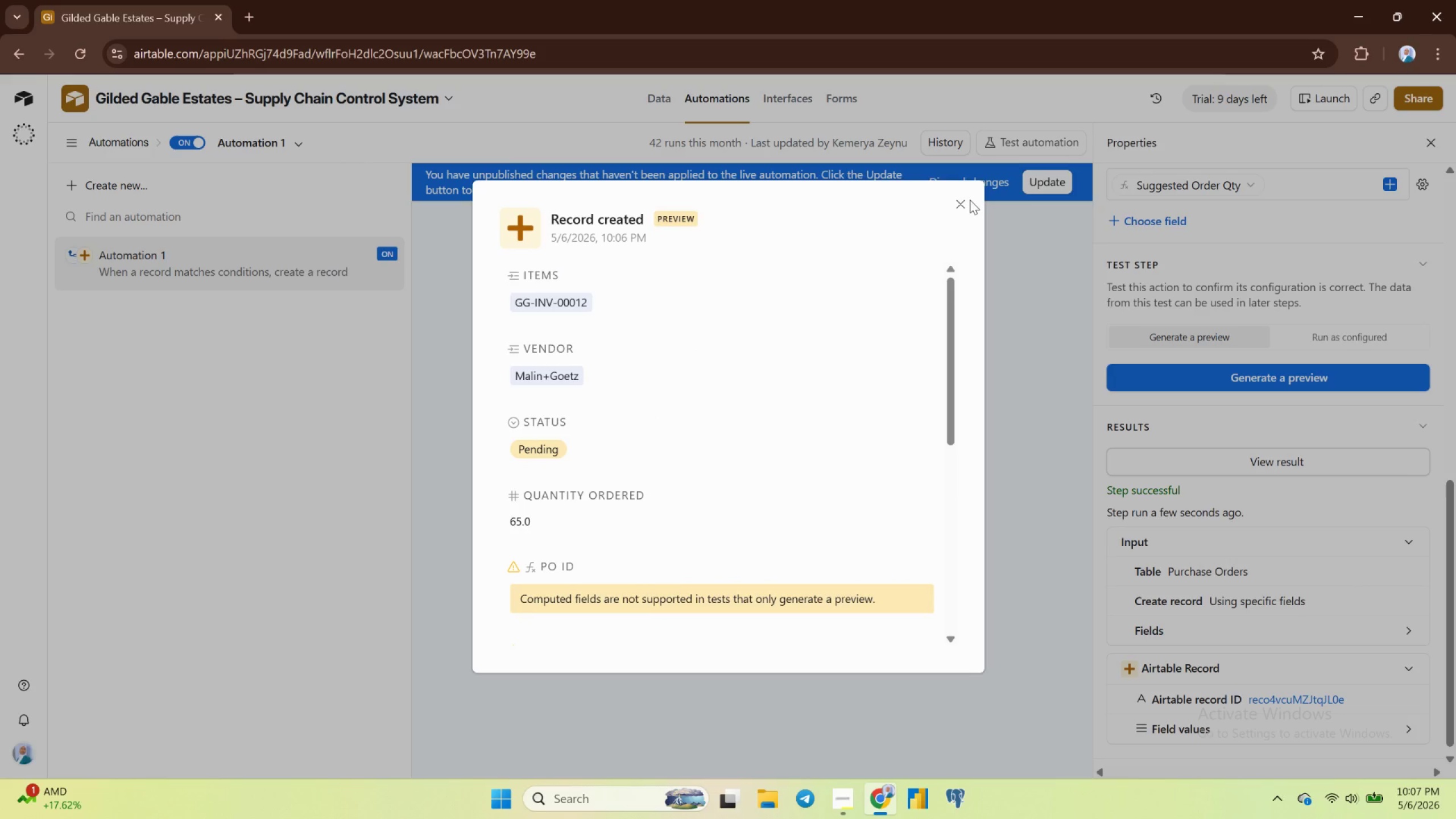 
left_click([961, 211])
 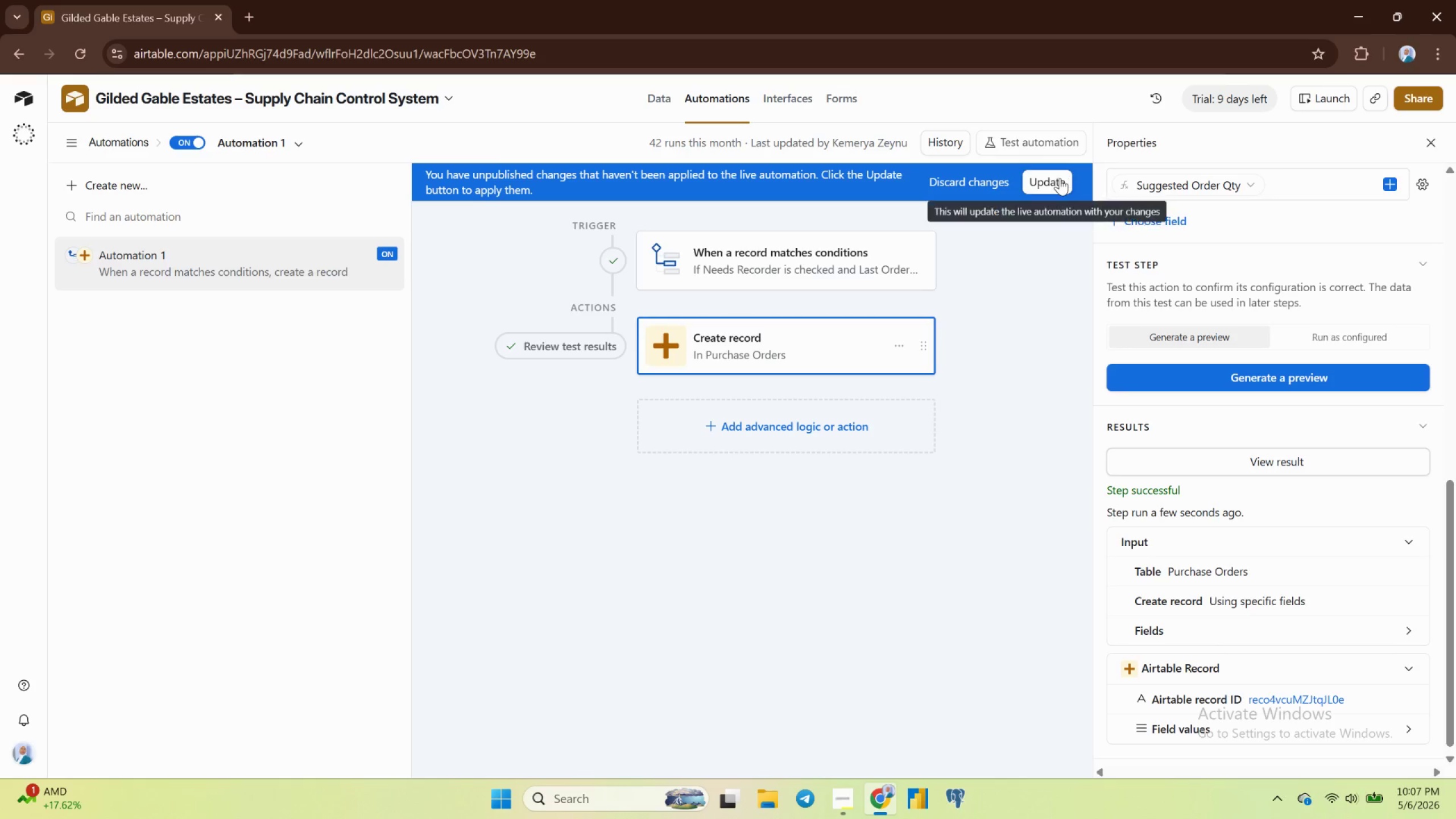 
left_click([1060, 178])
 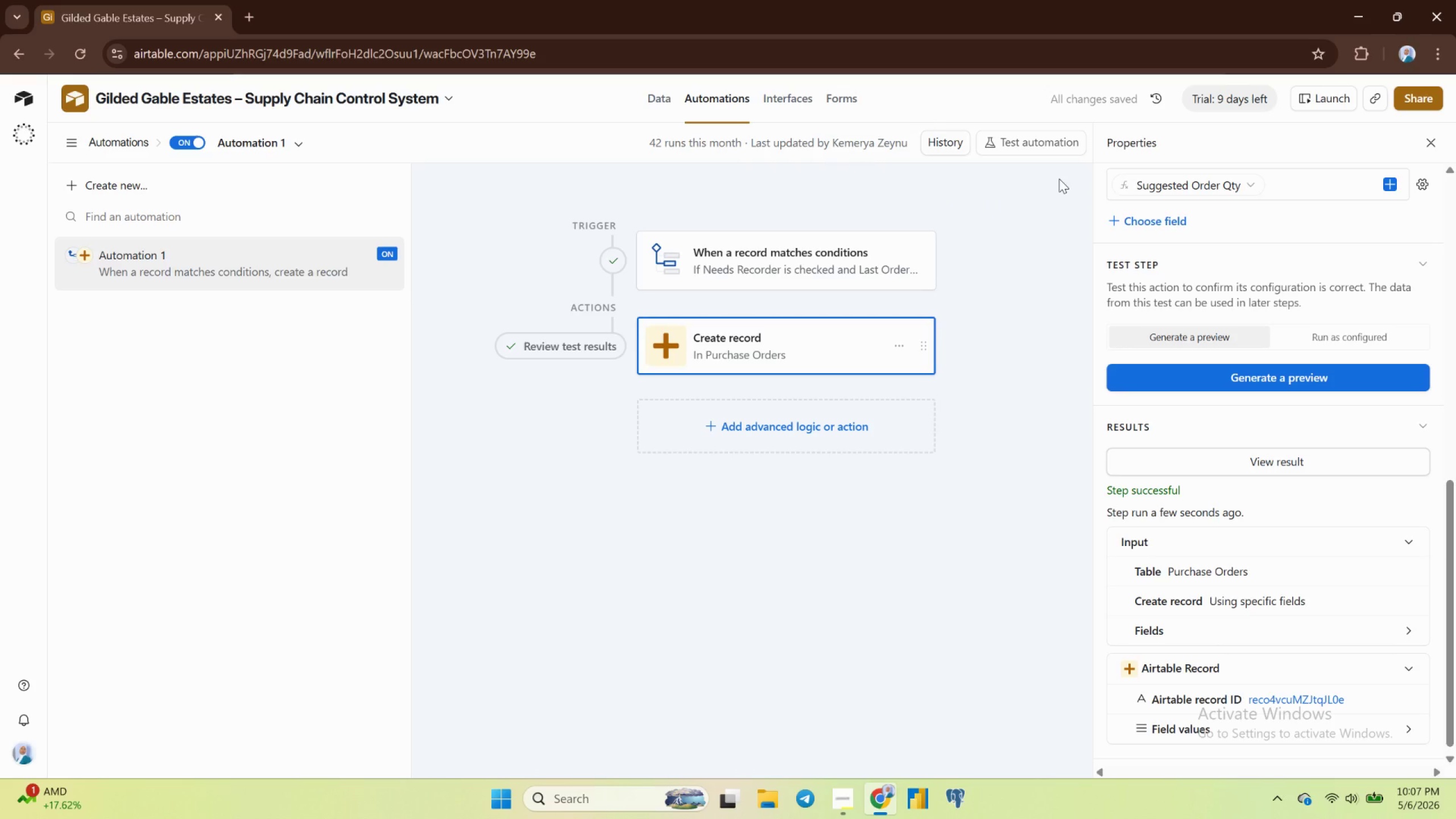 
wait(6.67)
 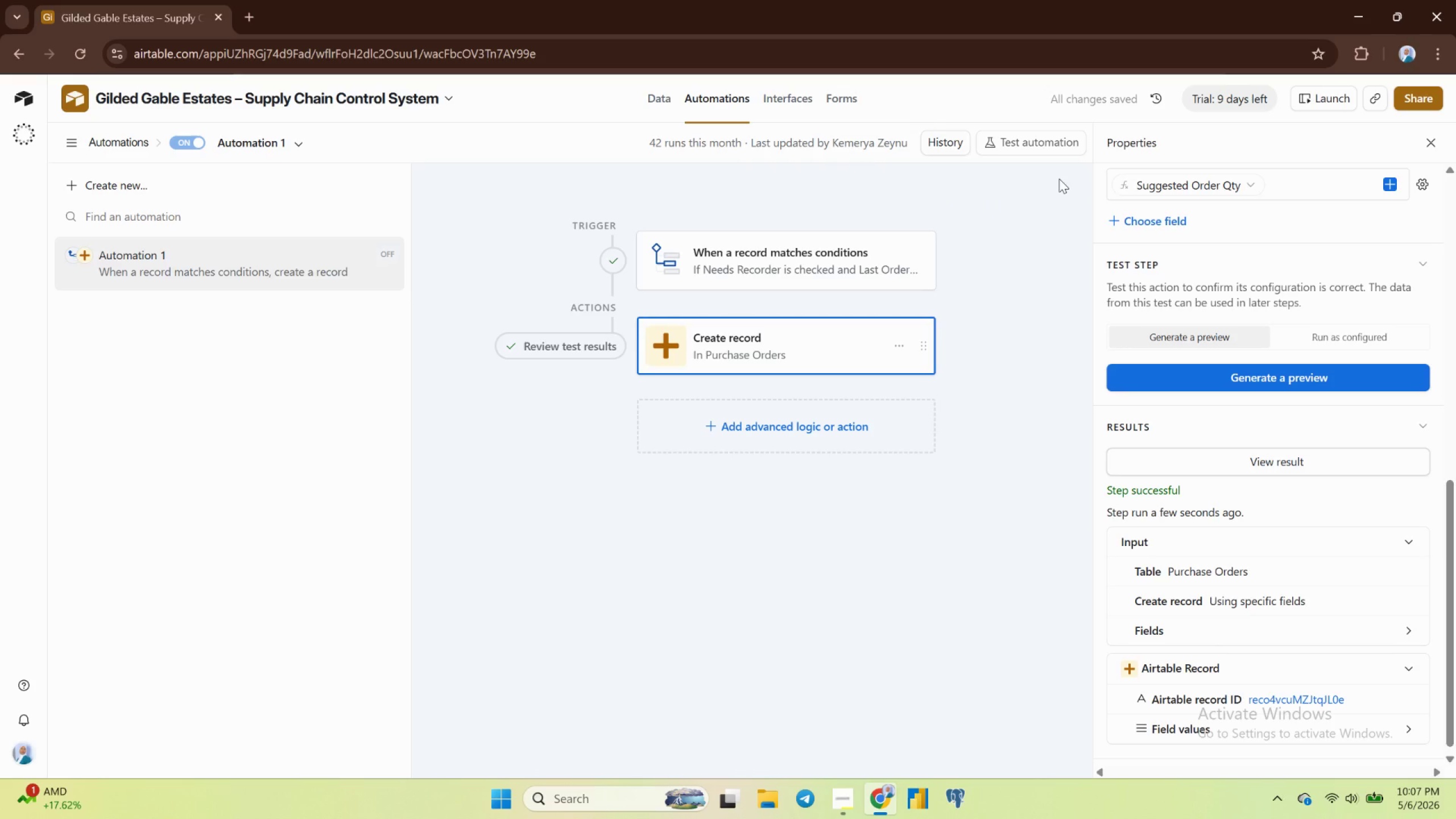 
mouse_move([644, 106])
 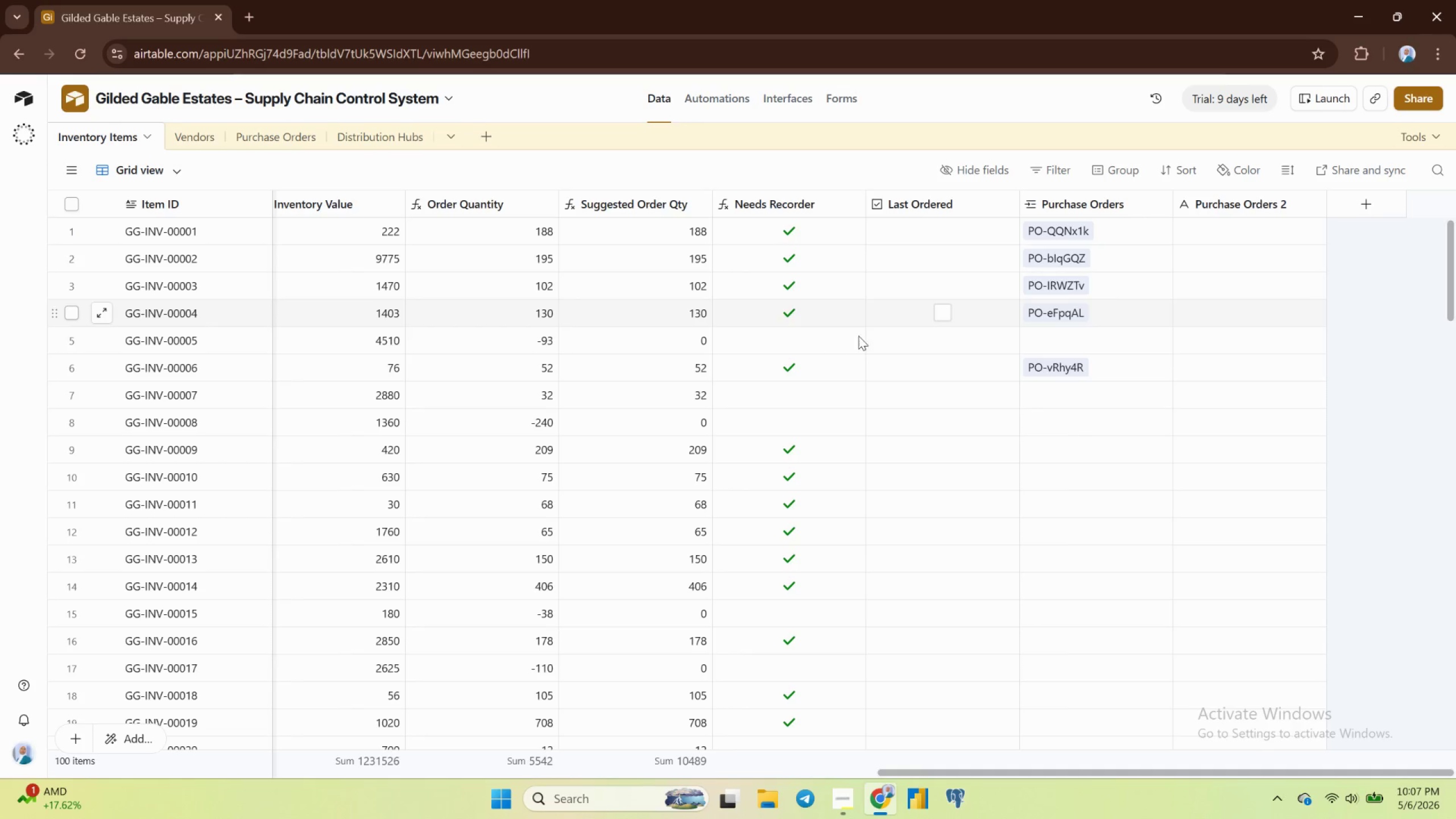 
scroll: coordinate [948, 358], scroll_direction: none, amount: 0.0
 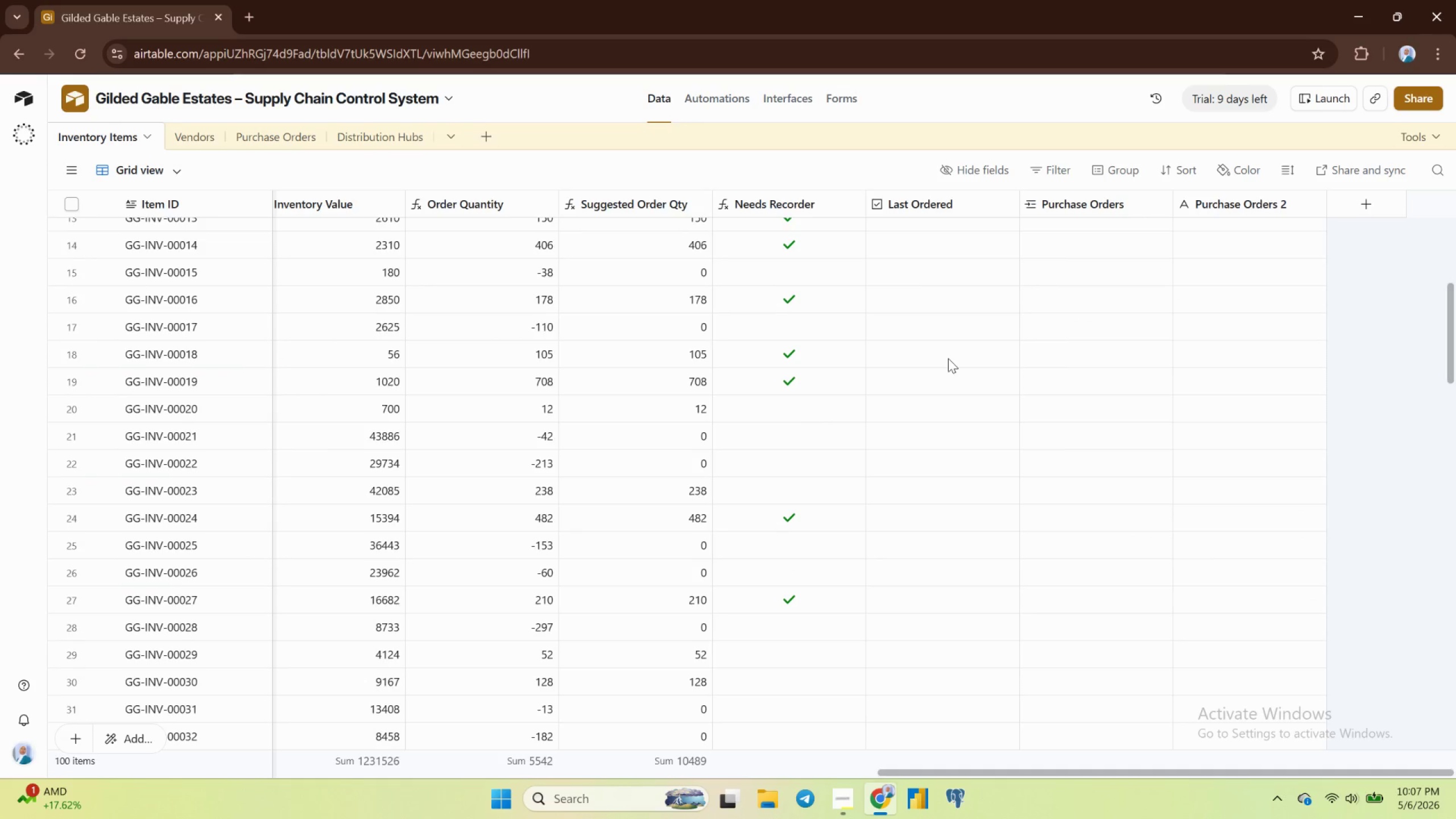 
scroll: coordinate [948, 362], scroll_direction: down, amount: 5.0
 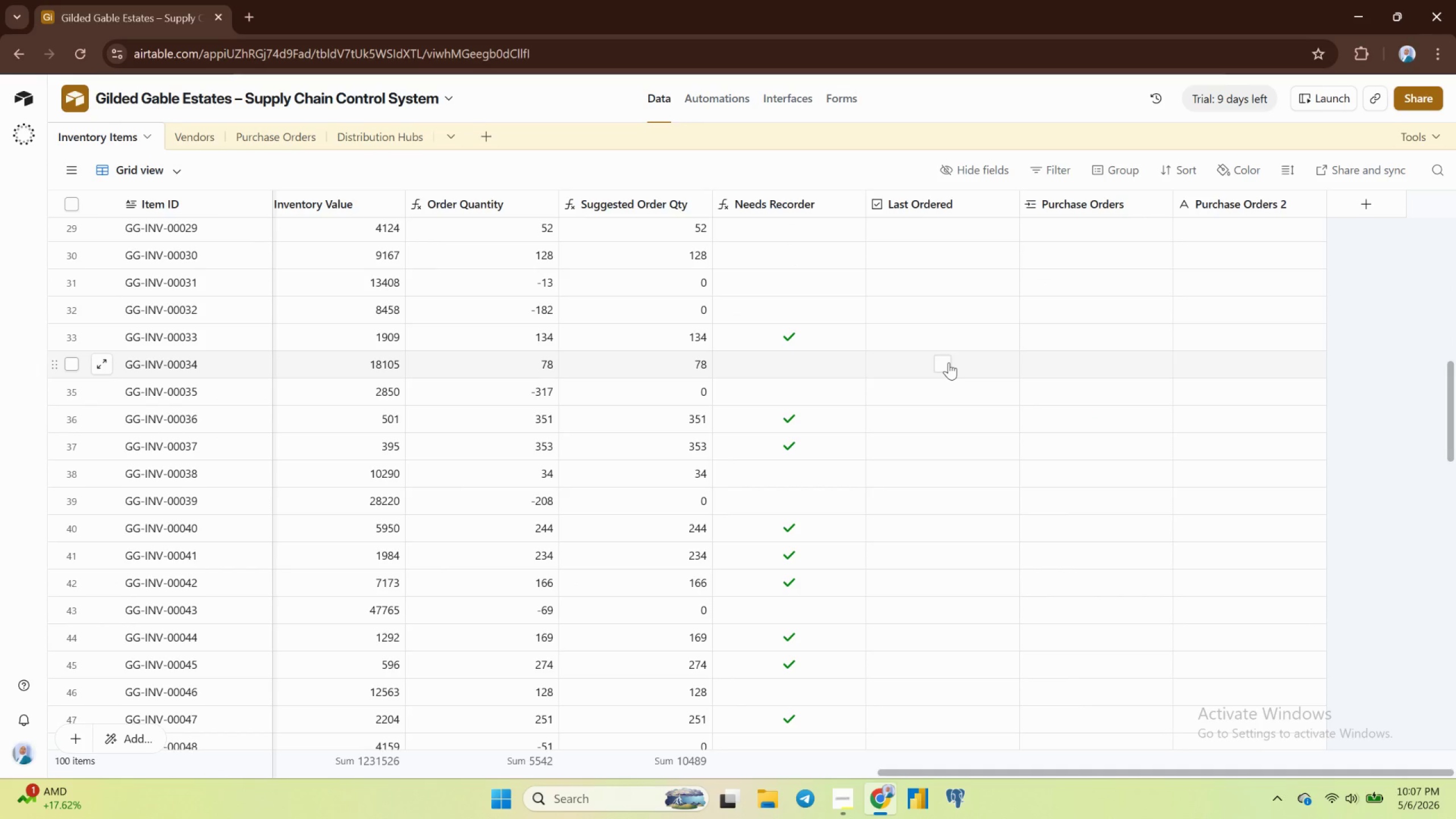 
scroll: coordinate [949, 362], scroll_direction: up, amount: 15.0
 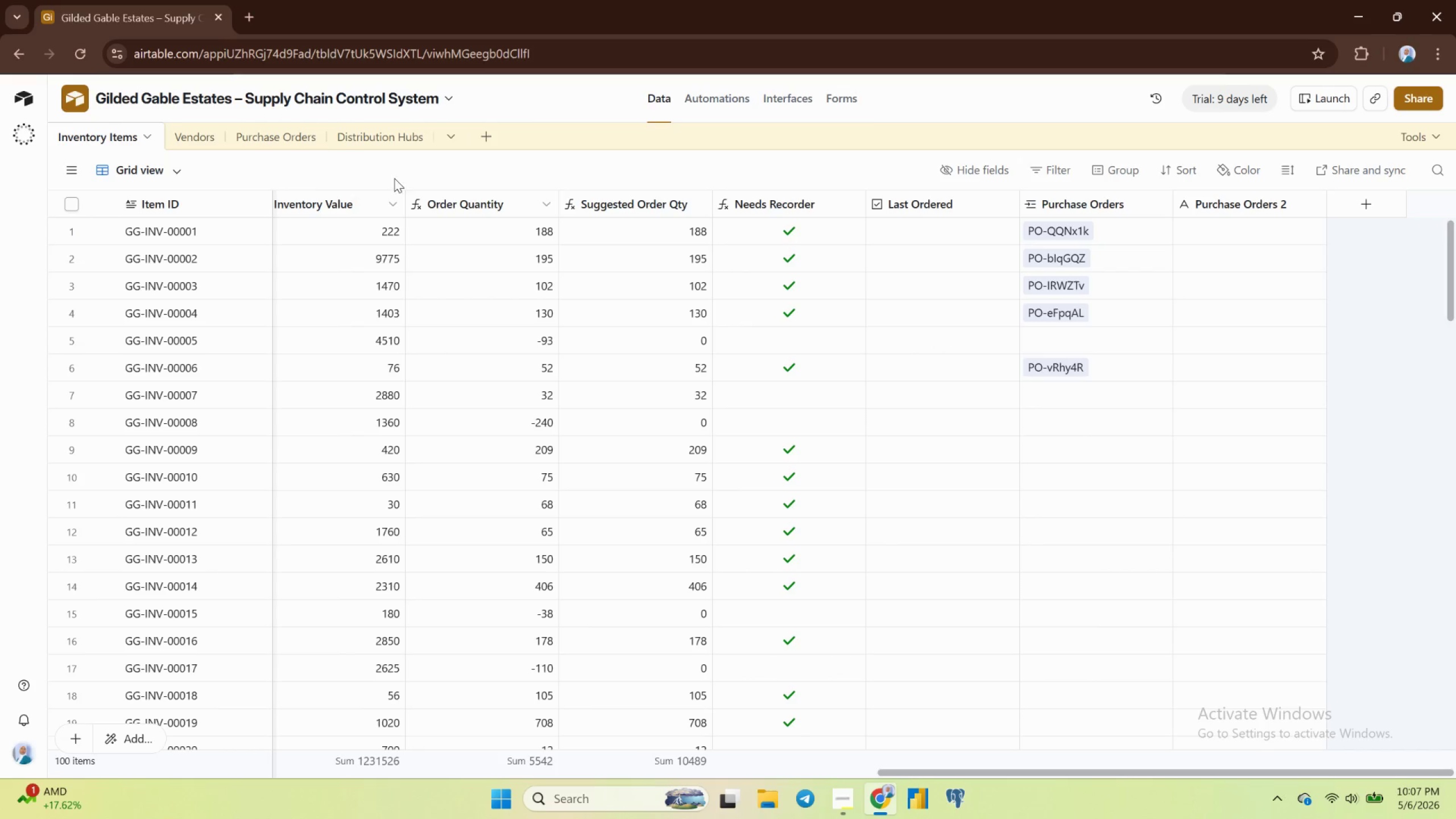 
mouse_move([308, 154])
 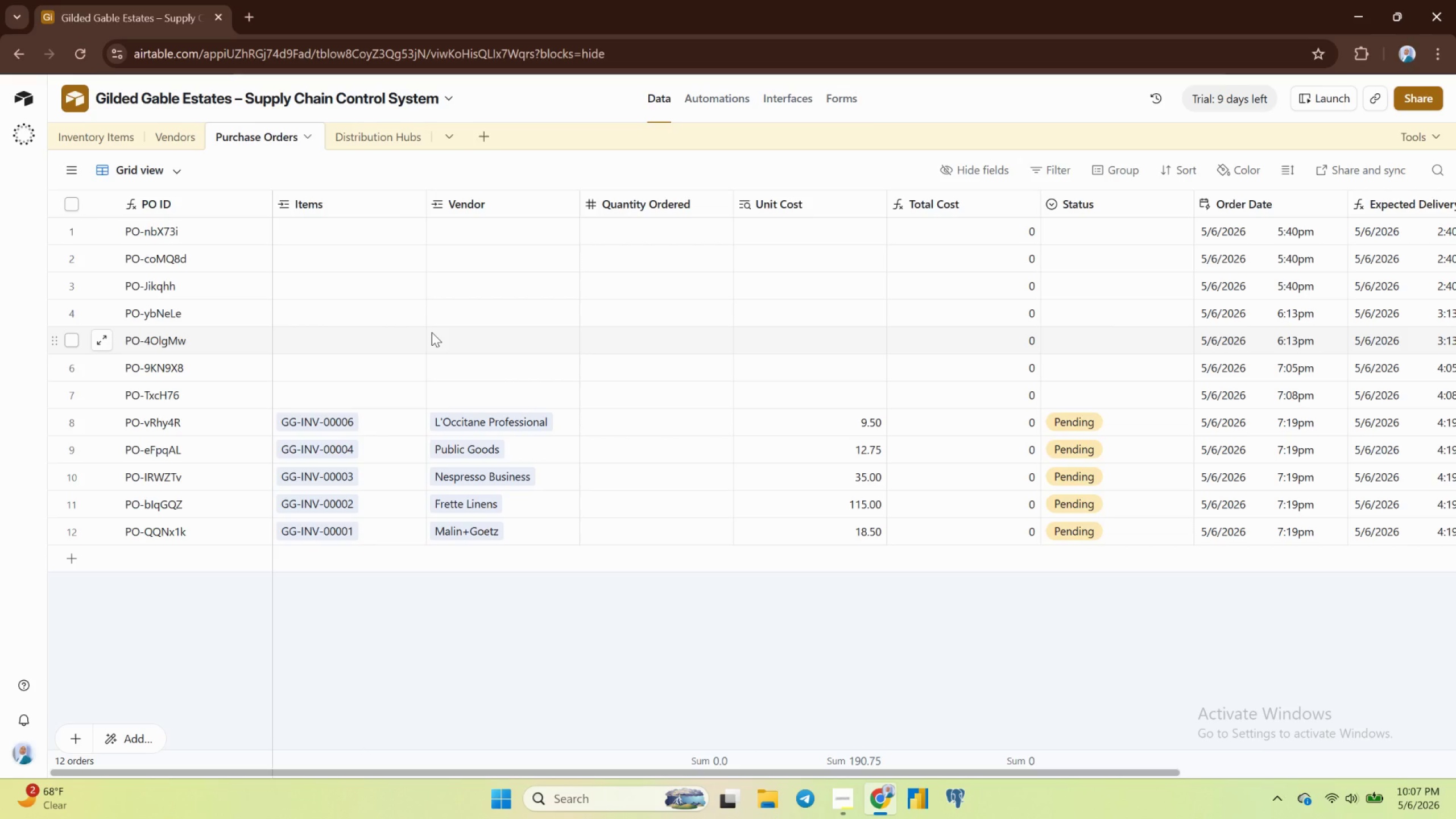 
wait(22.27)
 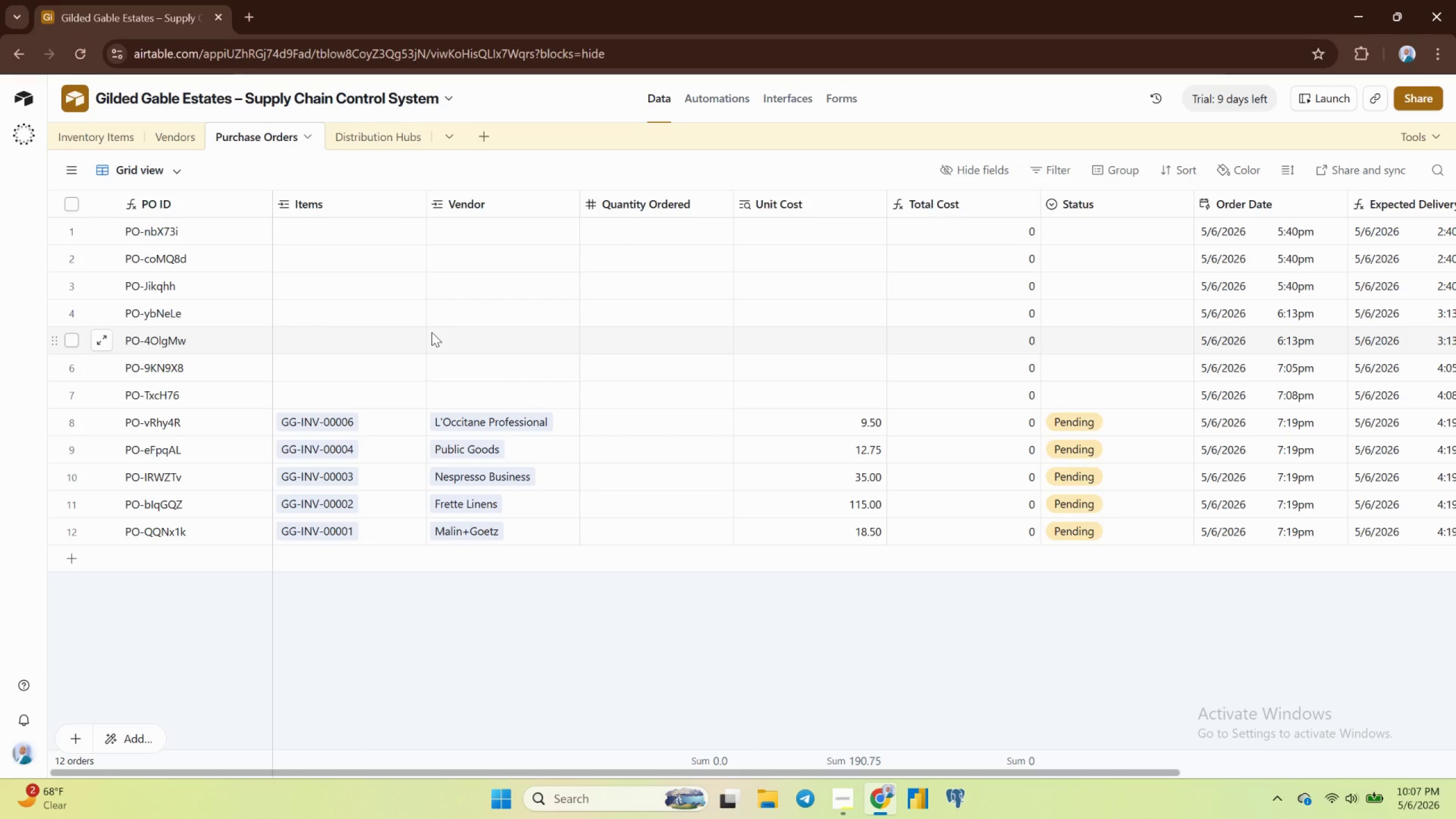 
scroll: coordinate [439, 331], scroll_direction: up, amount: 2.0
 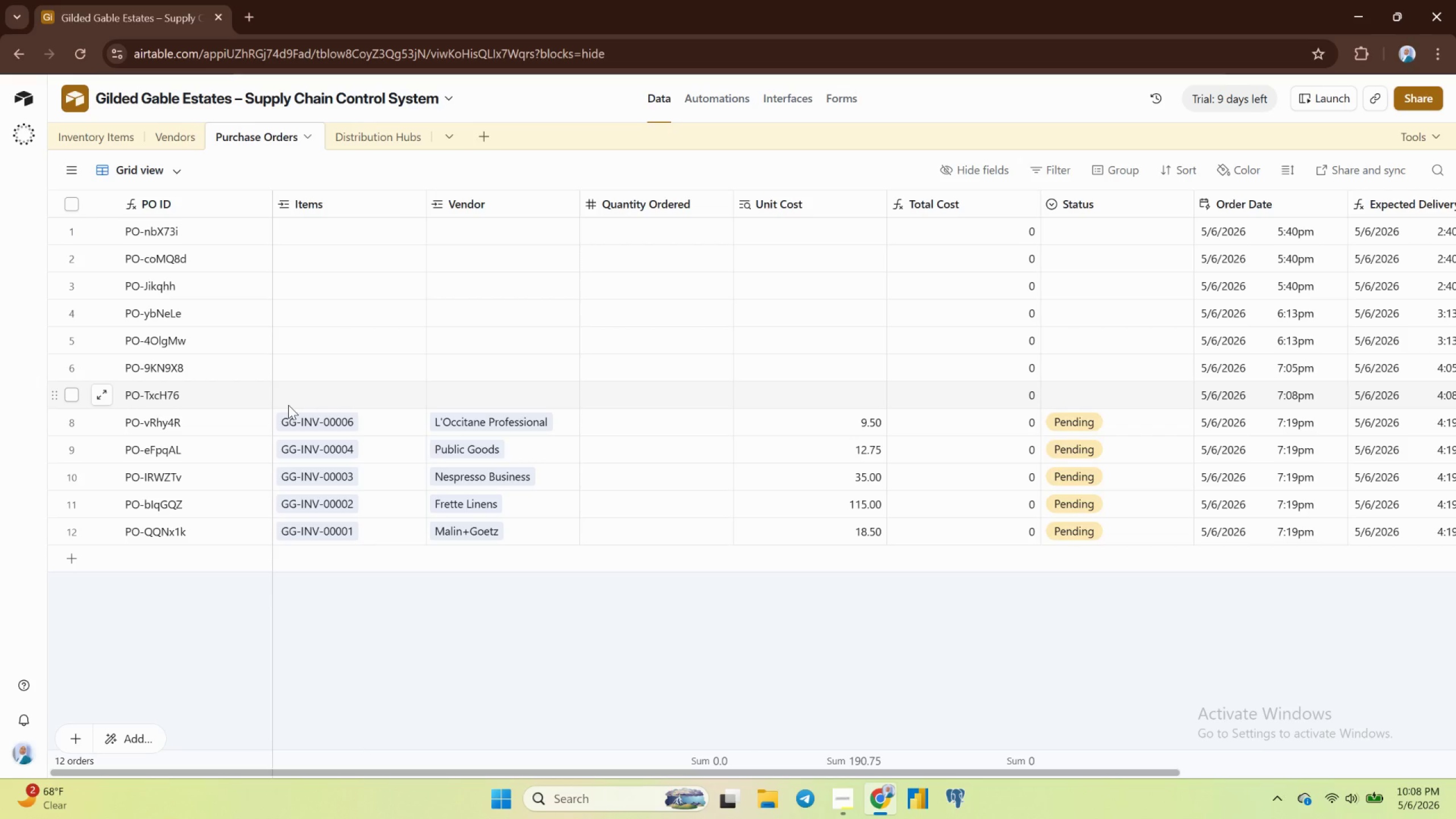 
wait(18.77)
 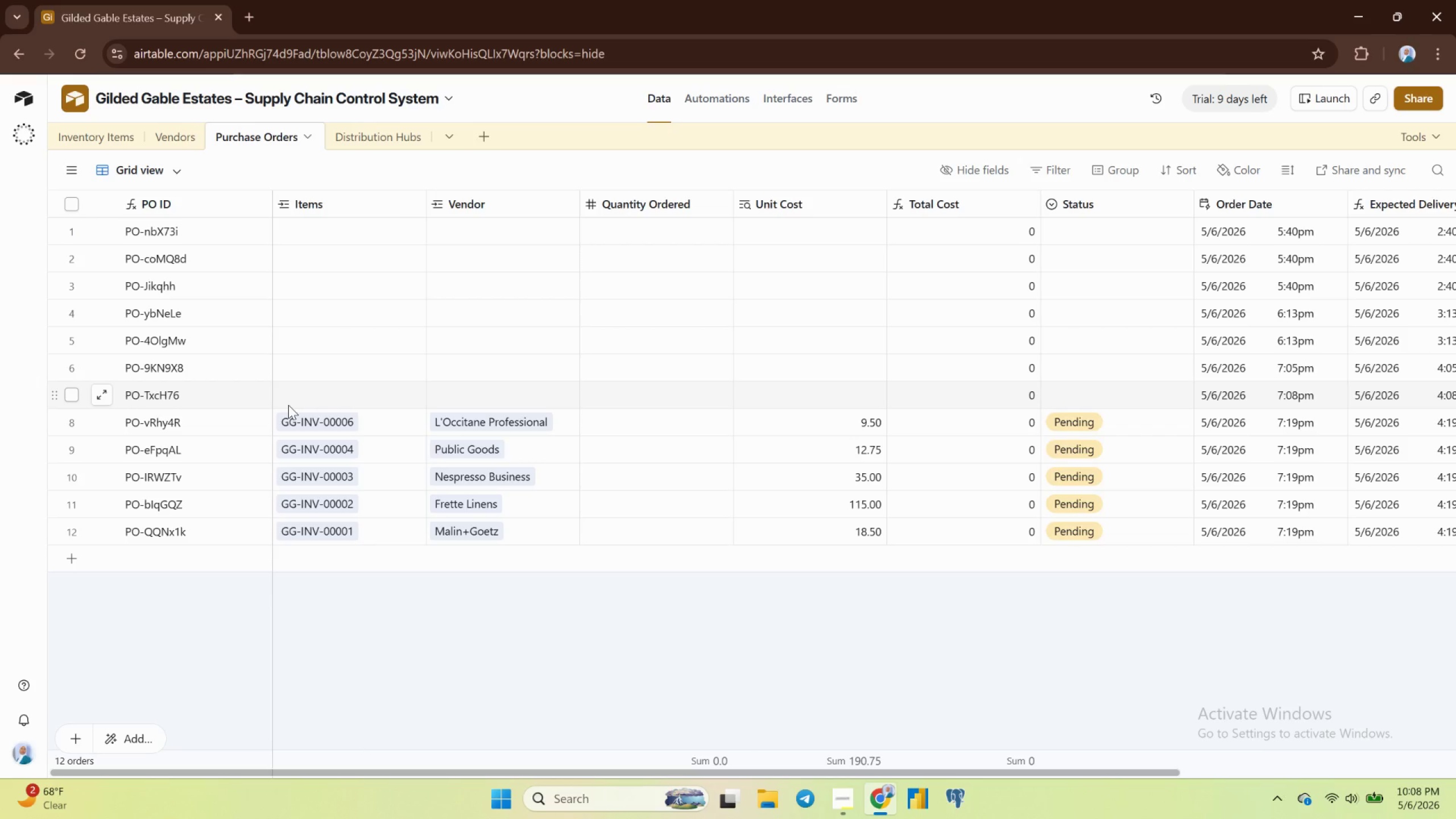 
mouse_move([53, 235])
 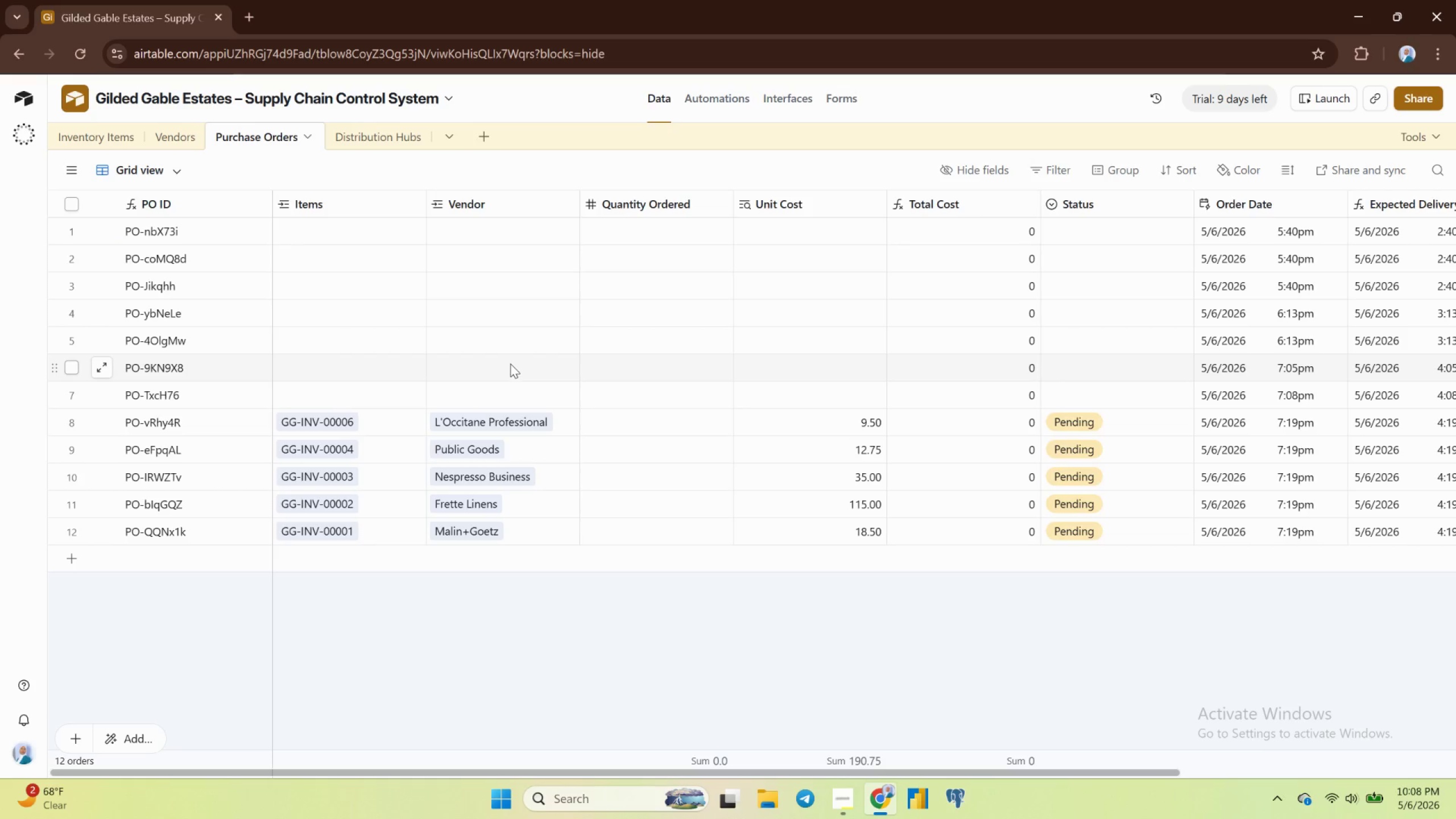 
scroll: coordinate [513, 359], scroll_direction: up, amount: 3.0
 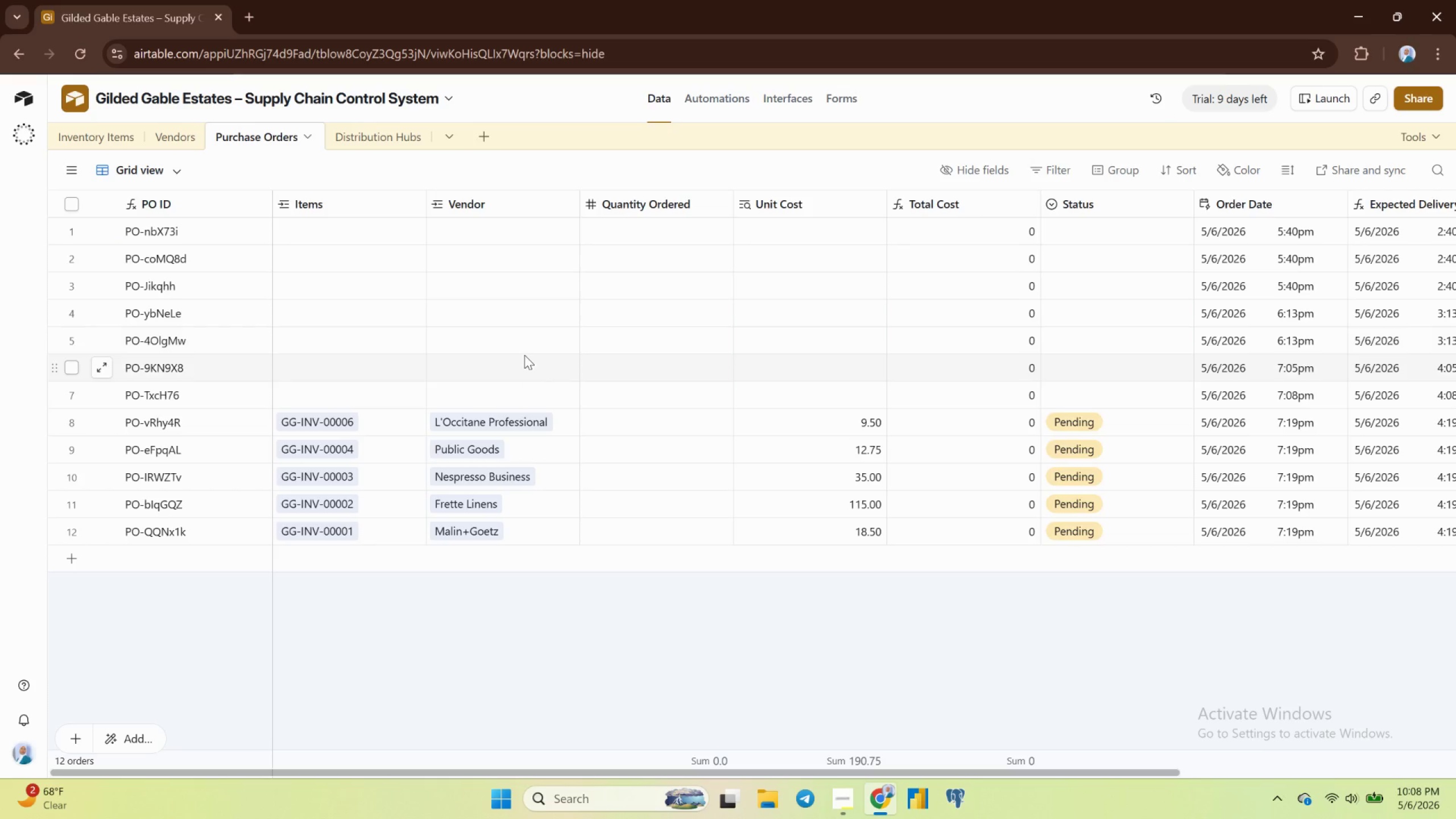 
wait(7.69)
 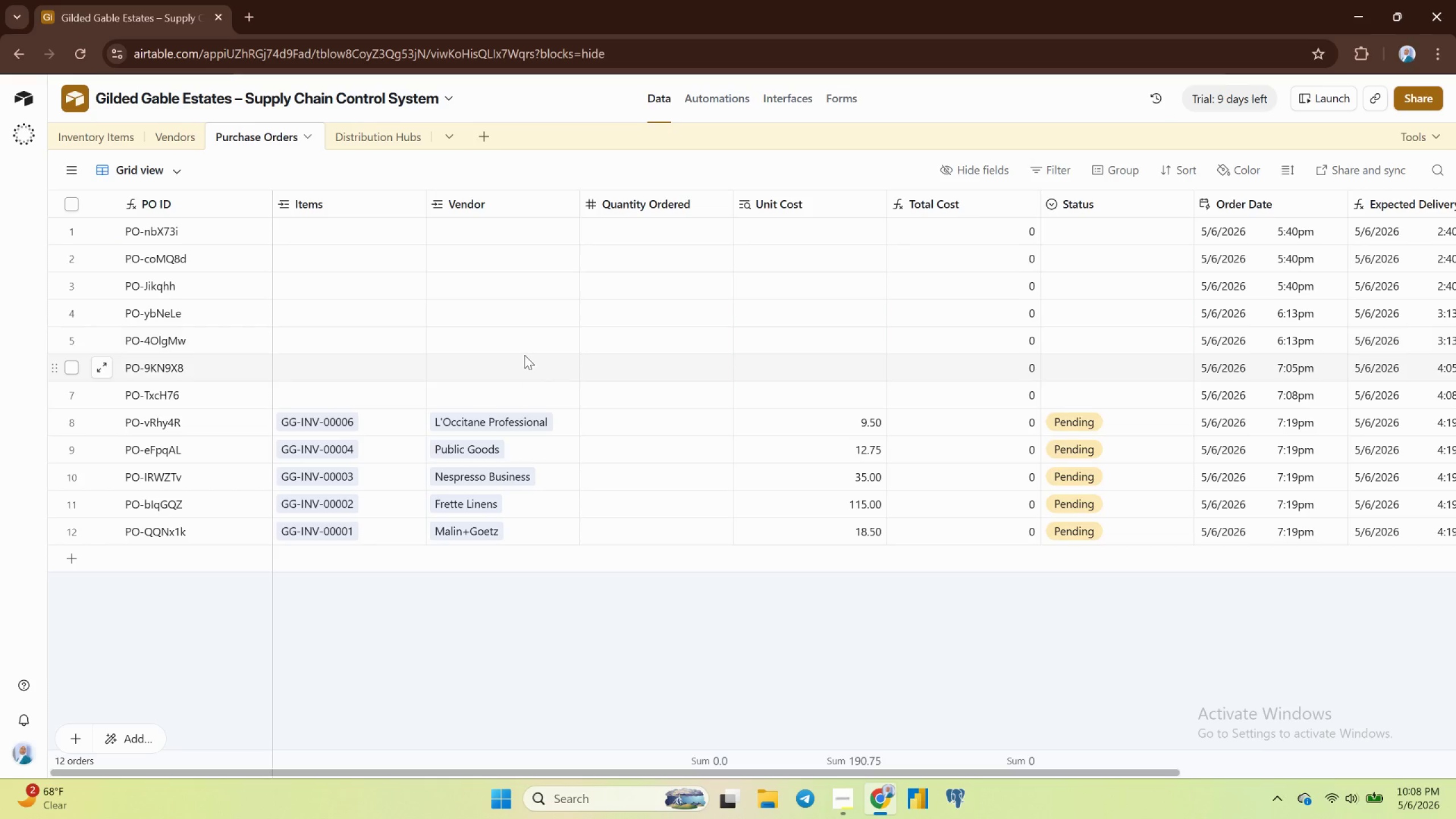 
left_click([293, 235])
 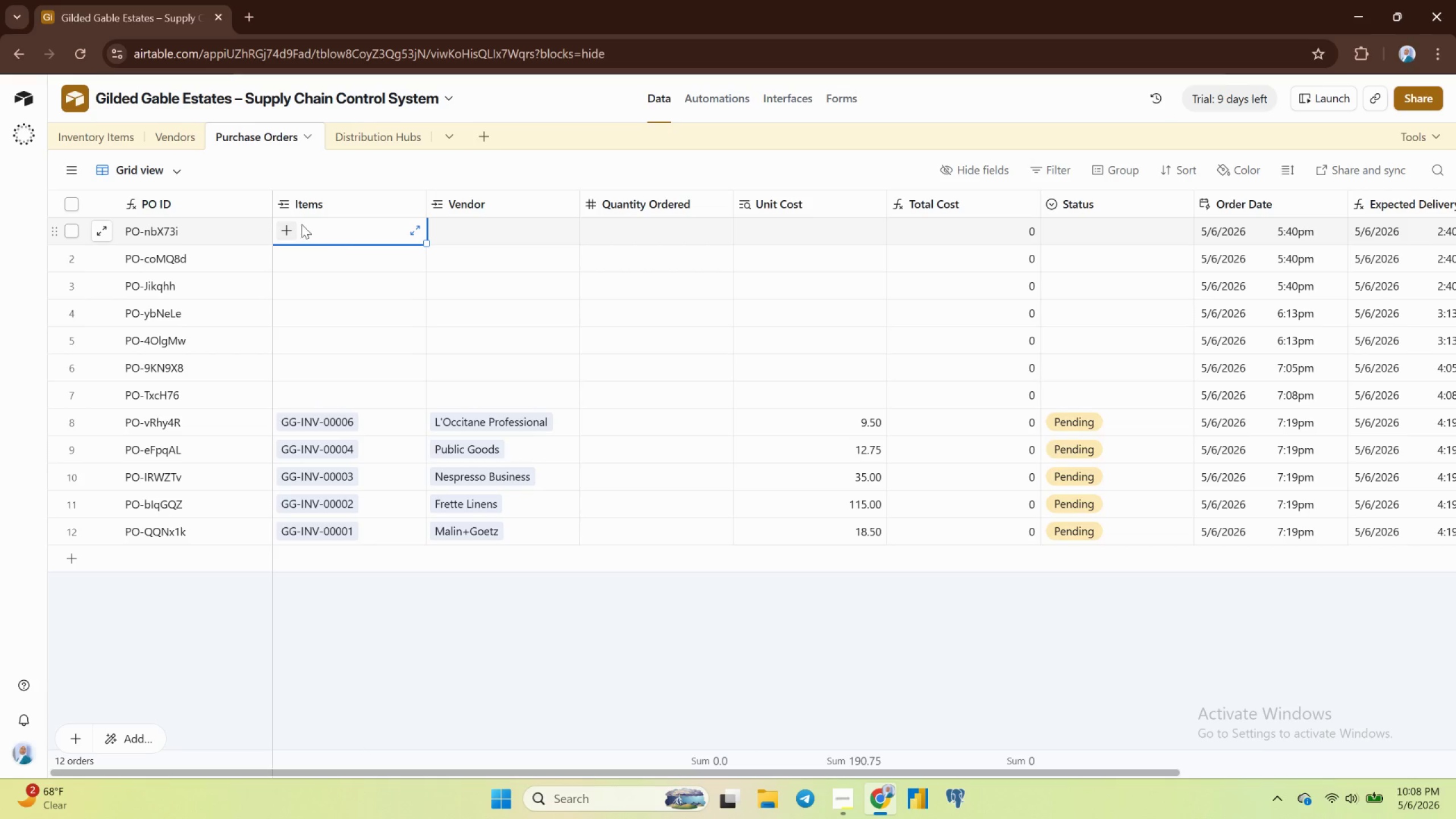 
left_click([285, 230])
 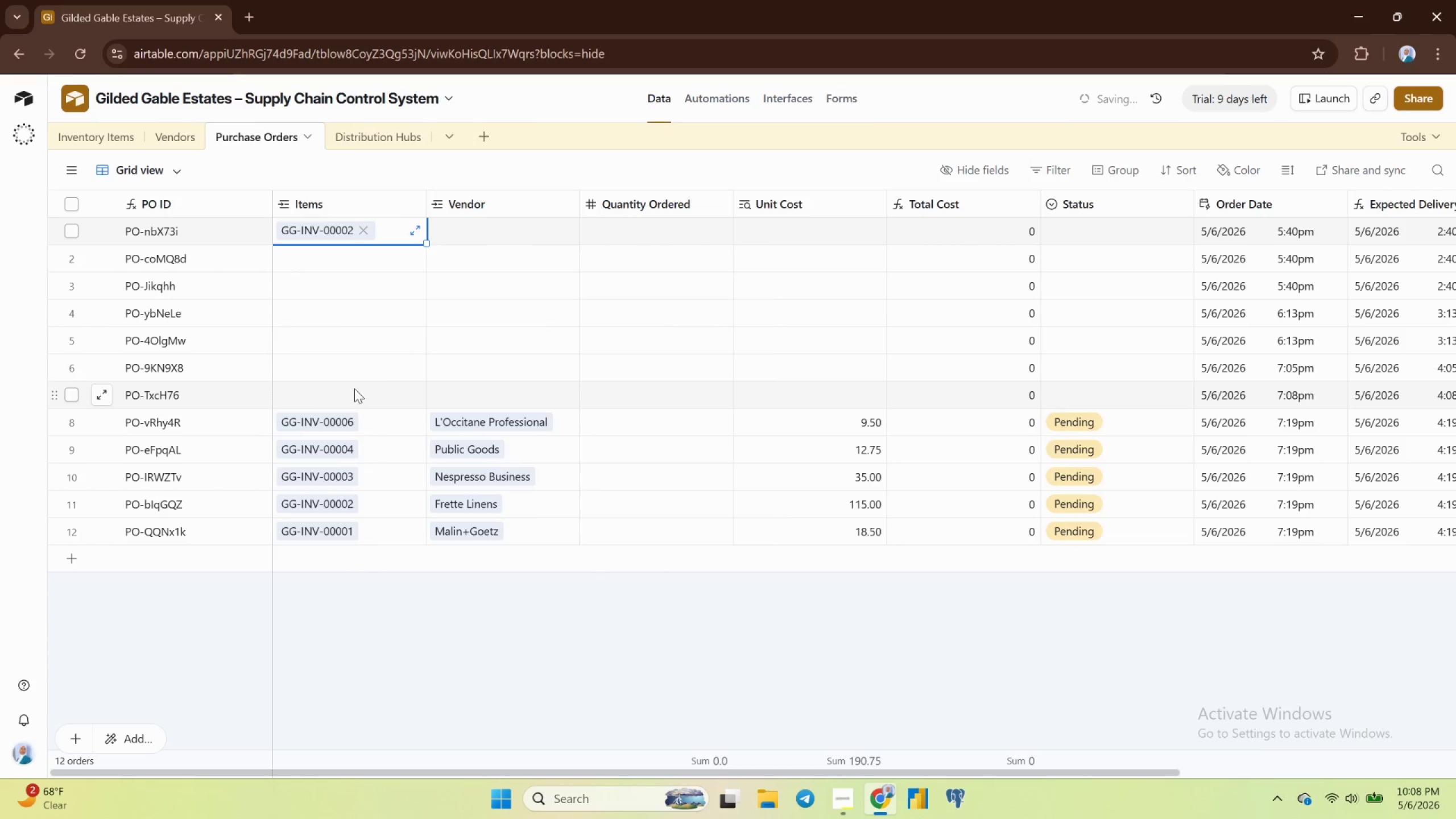 
wait(8.32)
 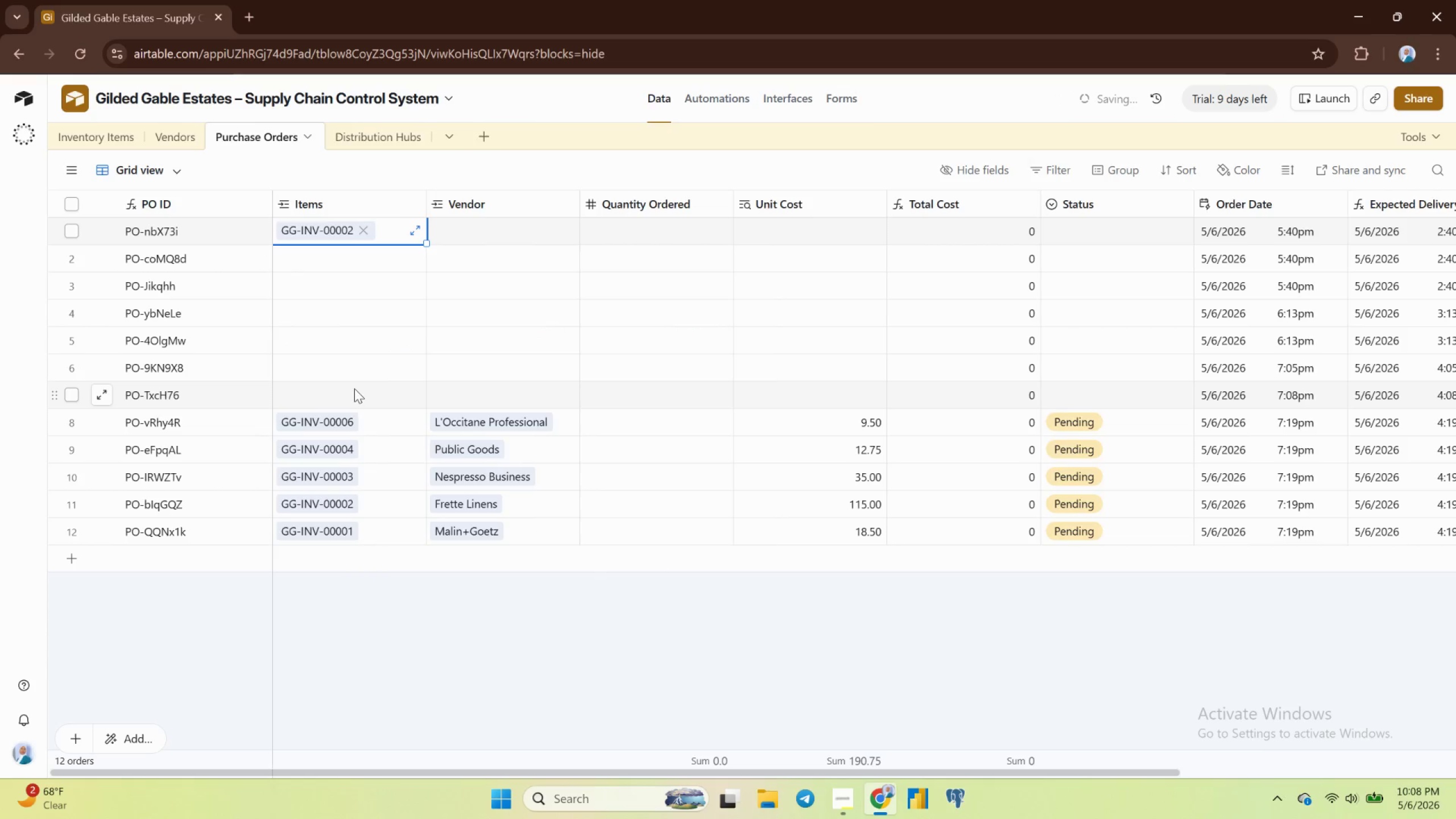 
left_click([363, 234])
 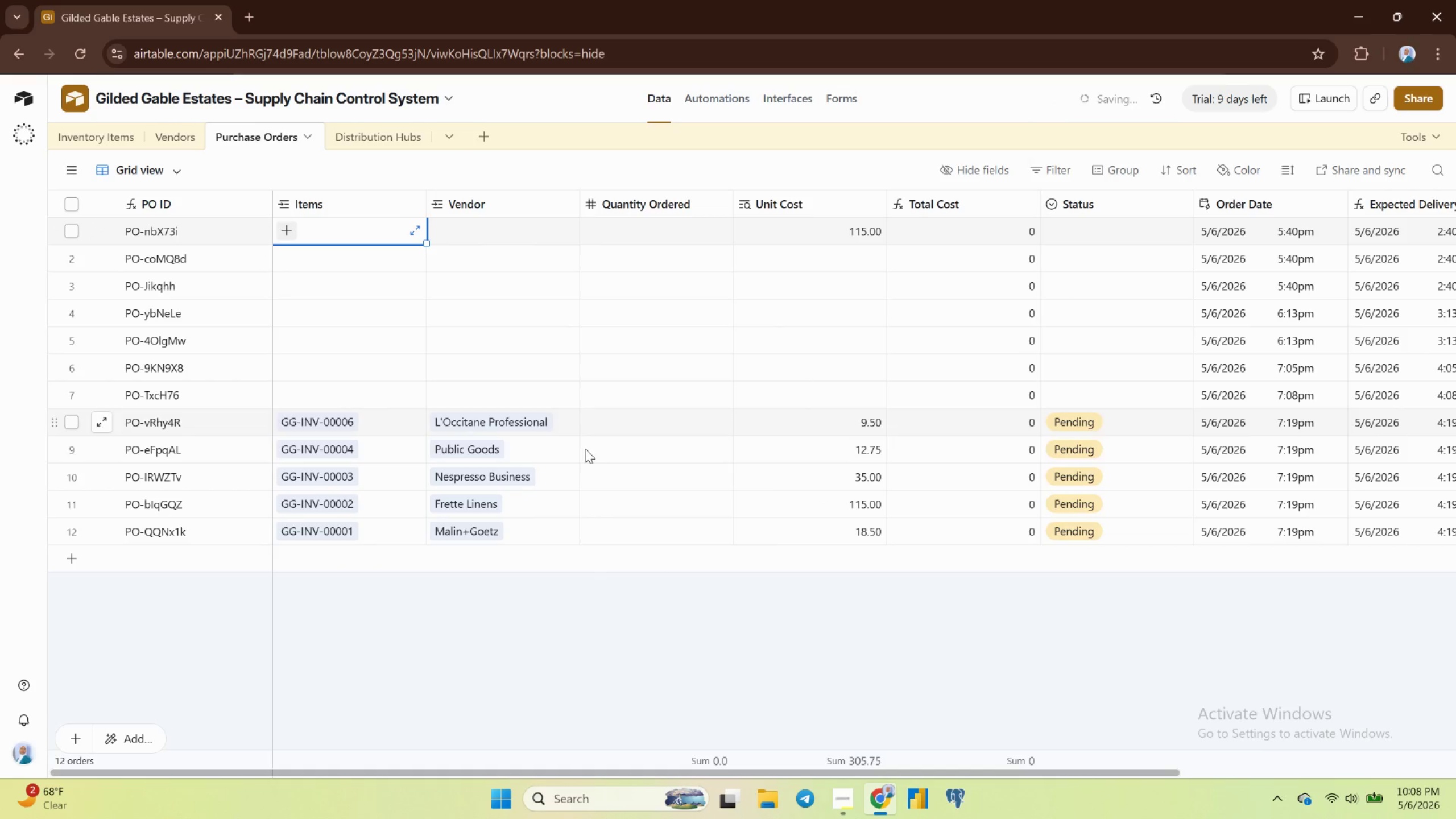 
left_click([604, 435])
 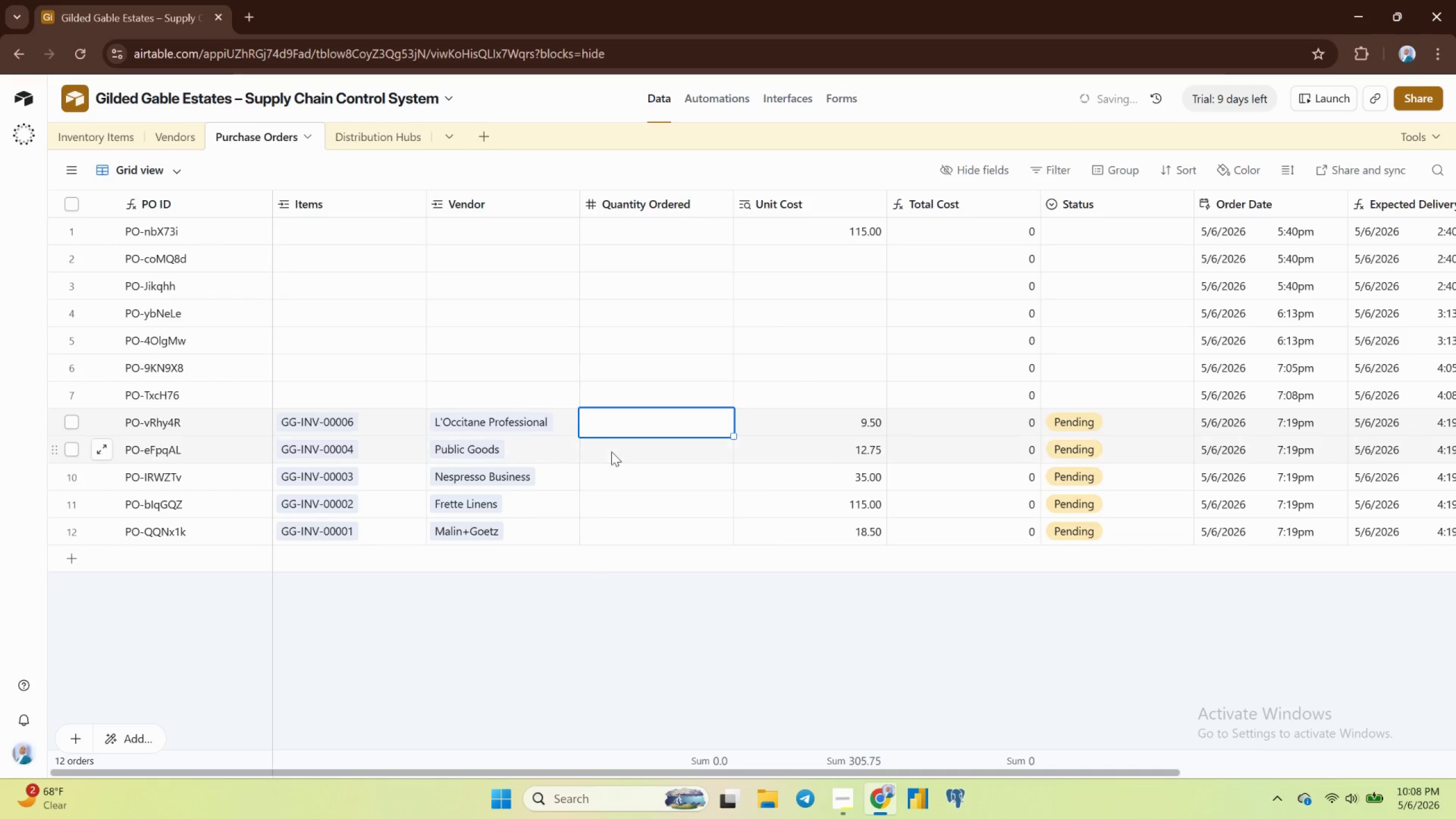 
left_click([611, 452])
 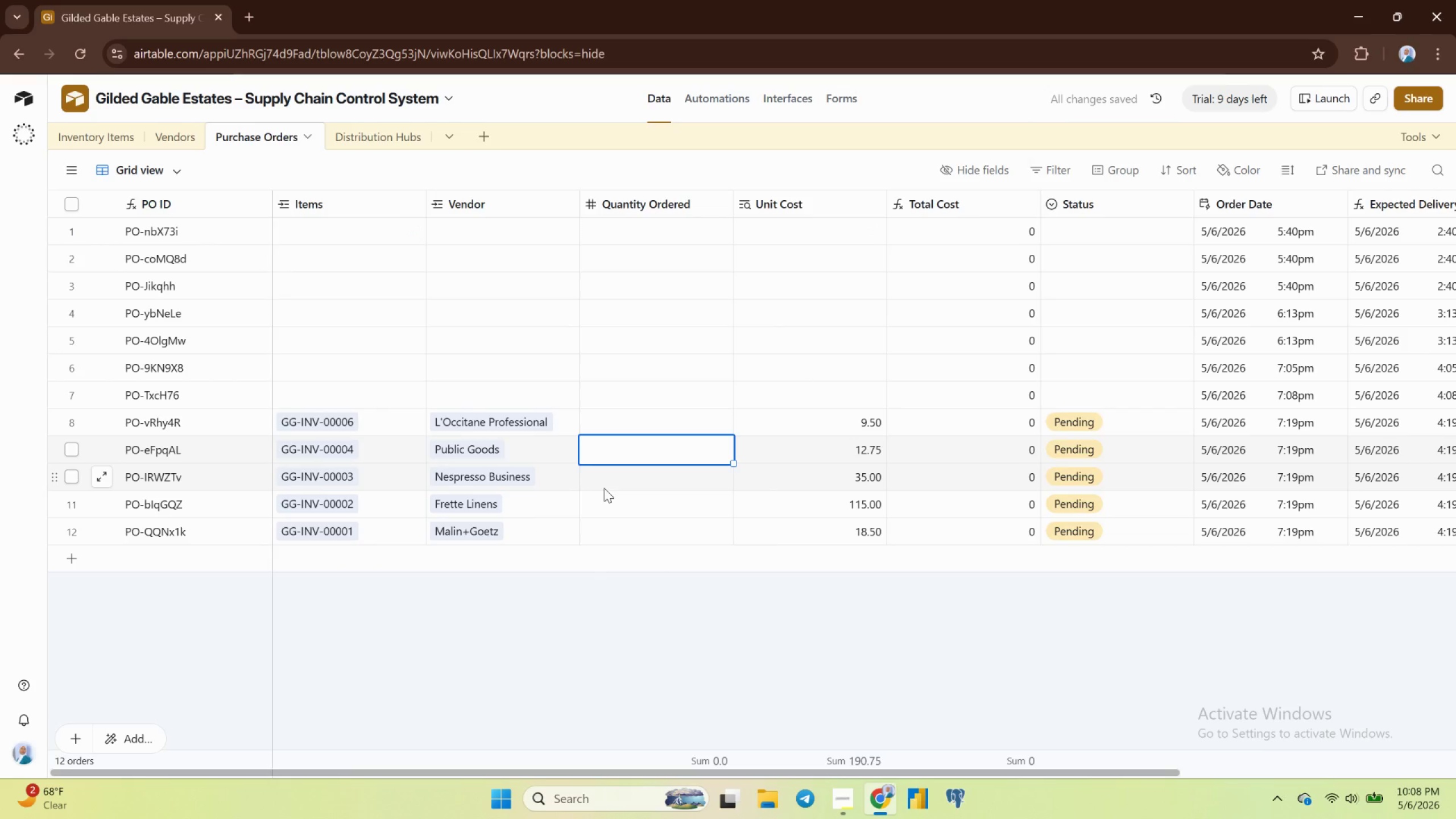 
left_click([604, 488])
 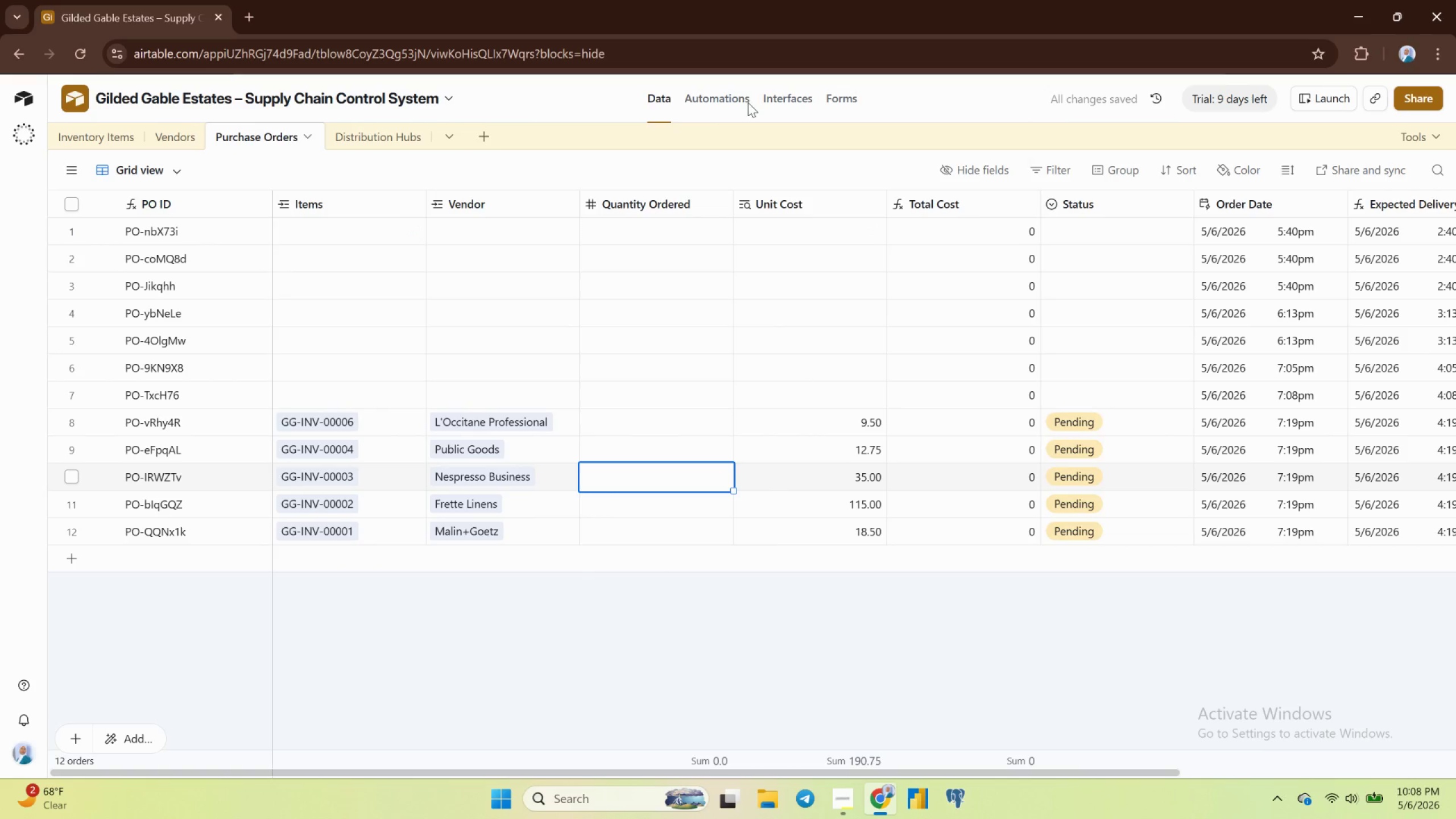 
left_click([725, 98])
 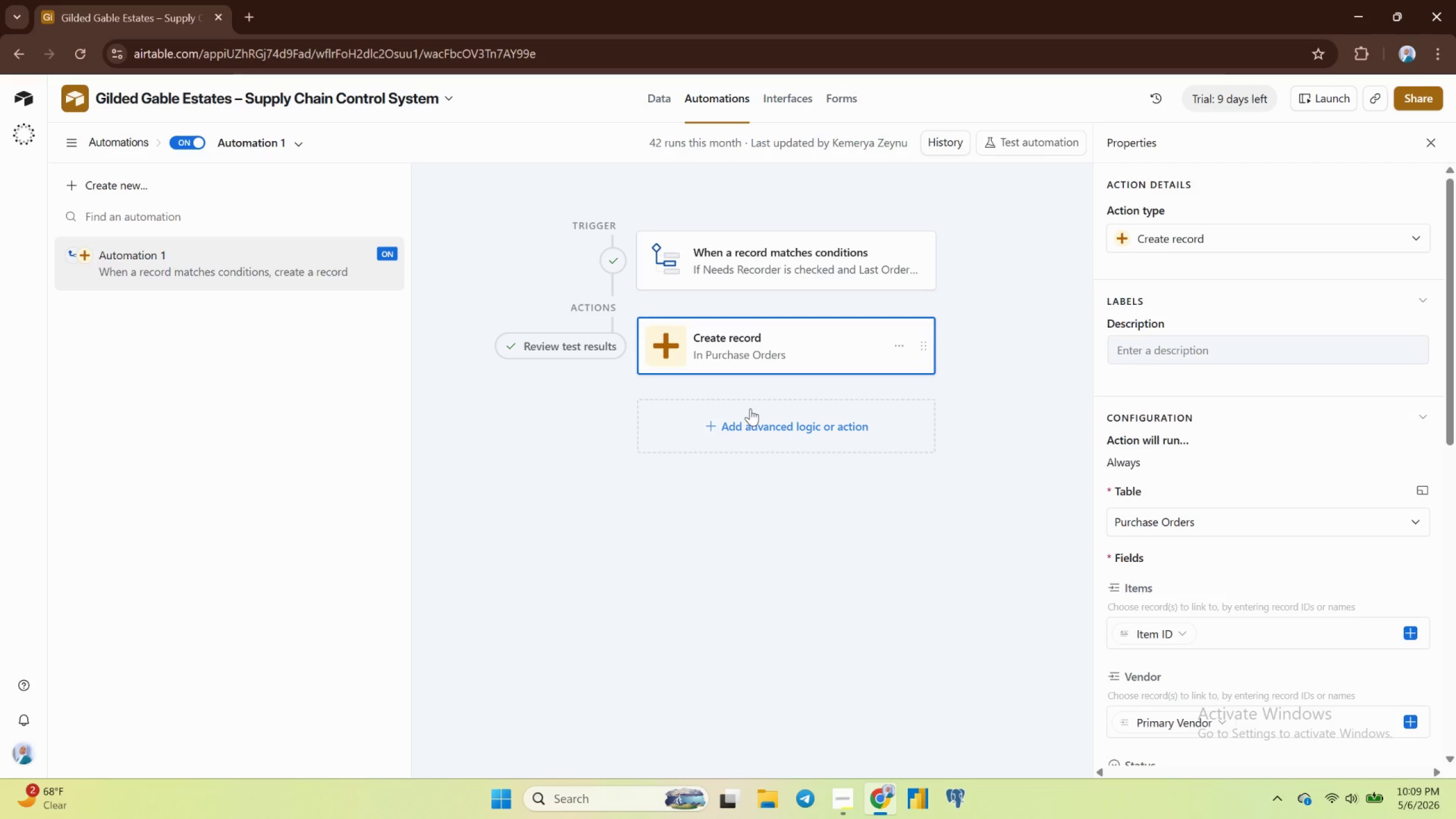 
wait(48.95)
 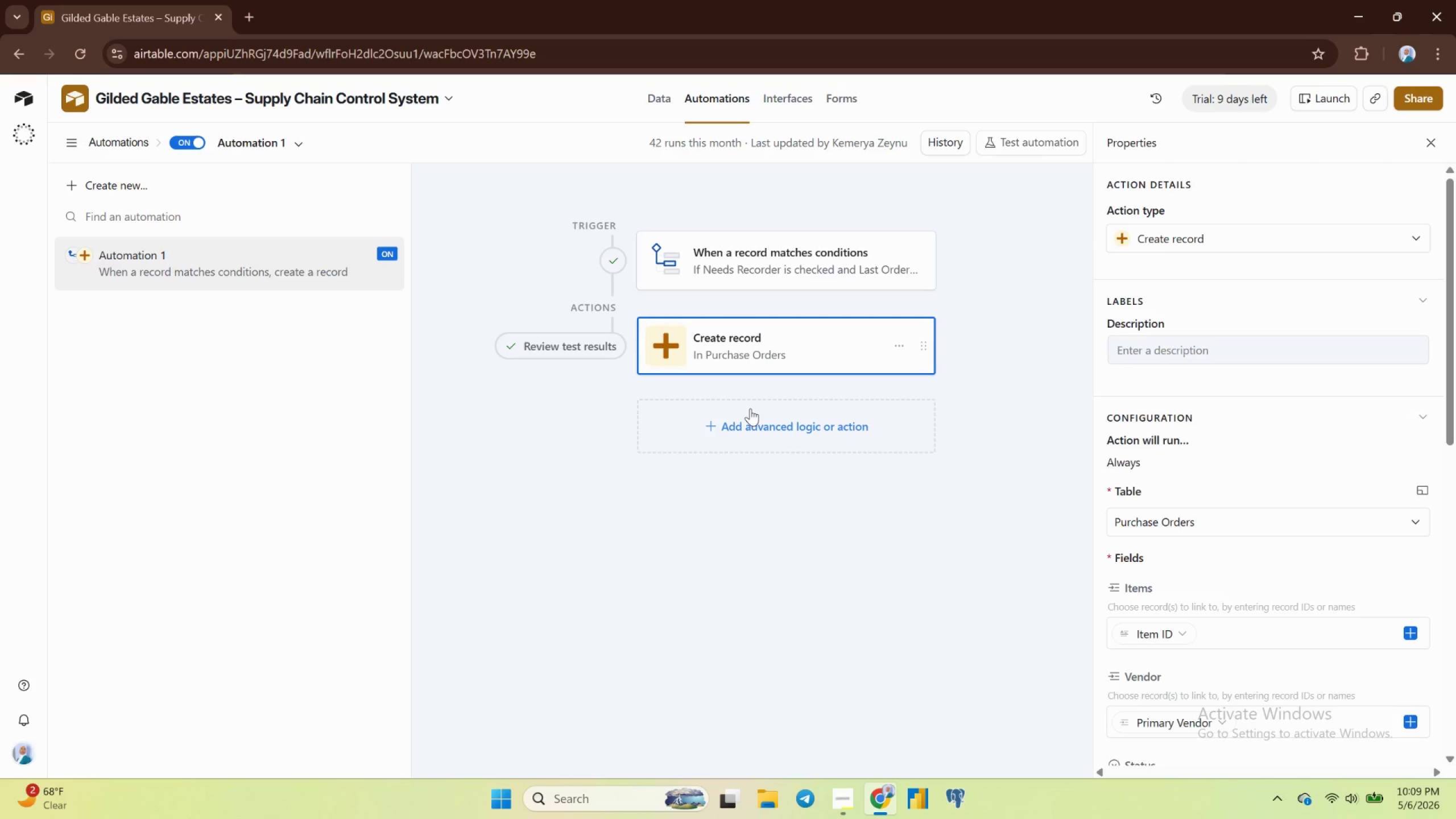 
left_click([569, 346])
 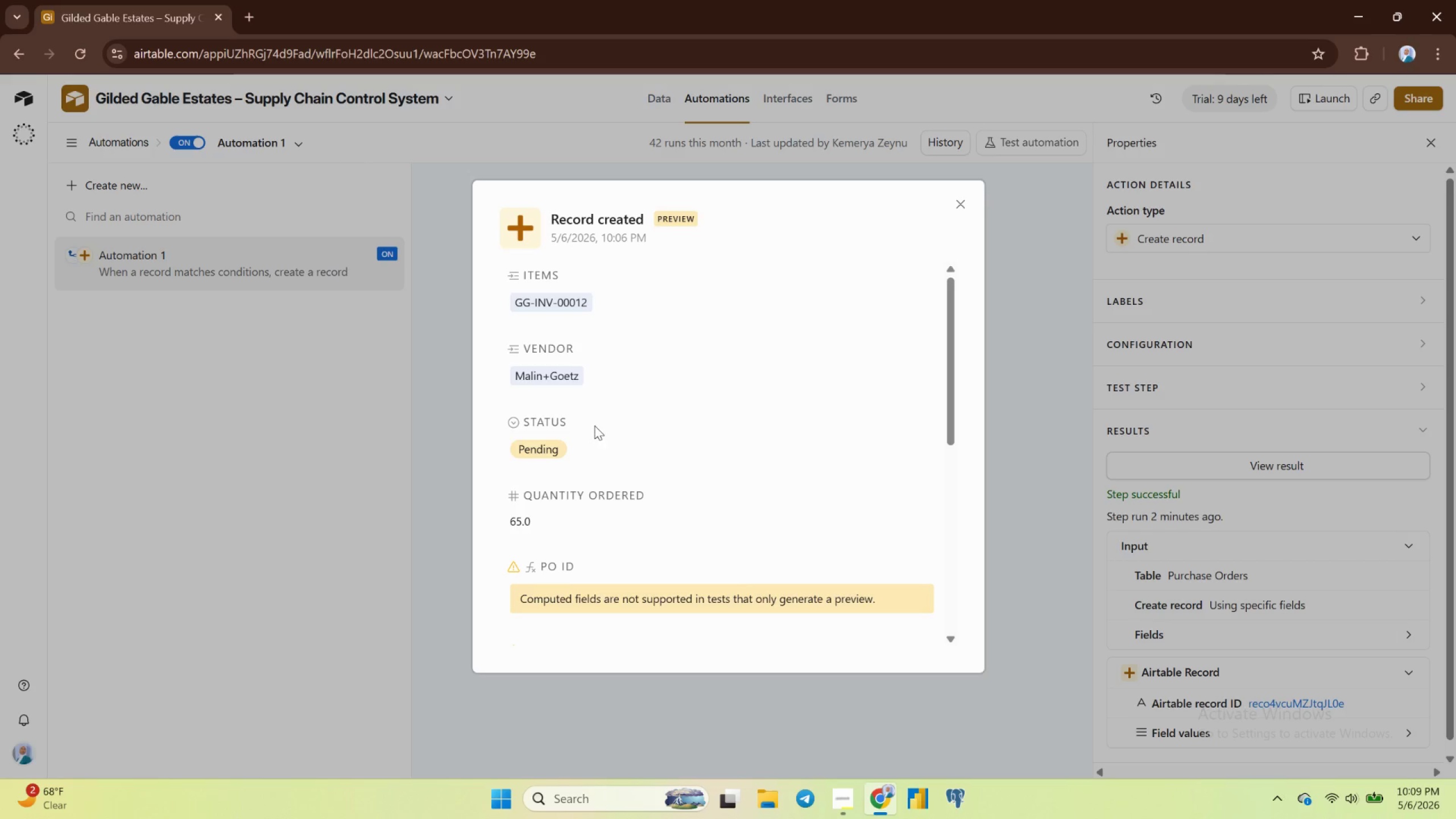 
scroll: coordinate [1211, 442], scroll_direction: down, amount: 13.0
 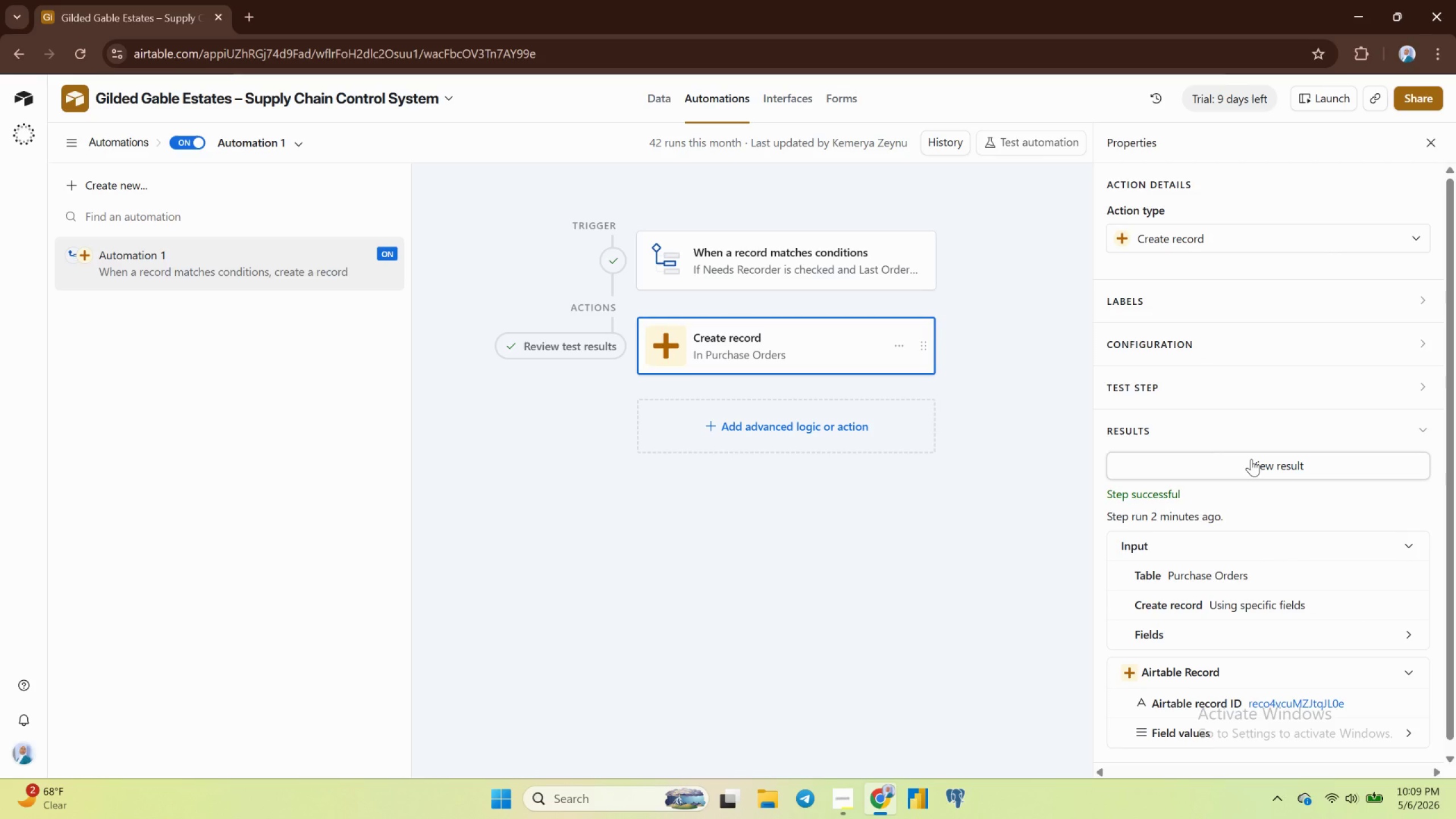 
left_click([1251, 460])
 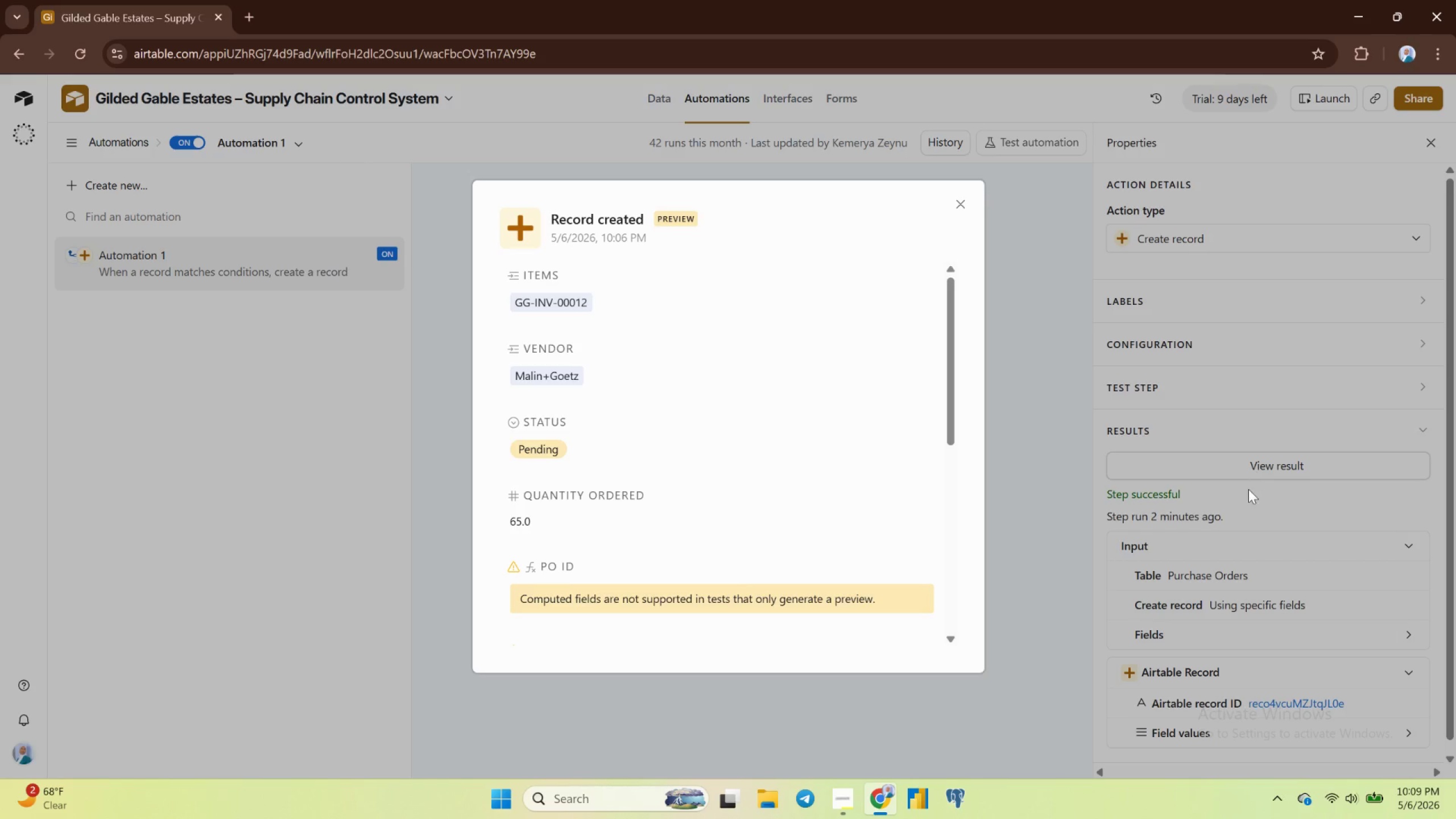 
left_click([1222, 521])
 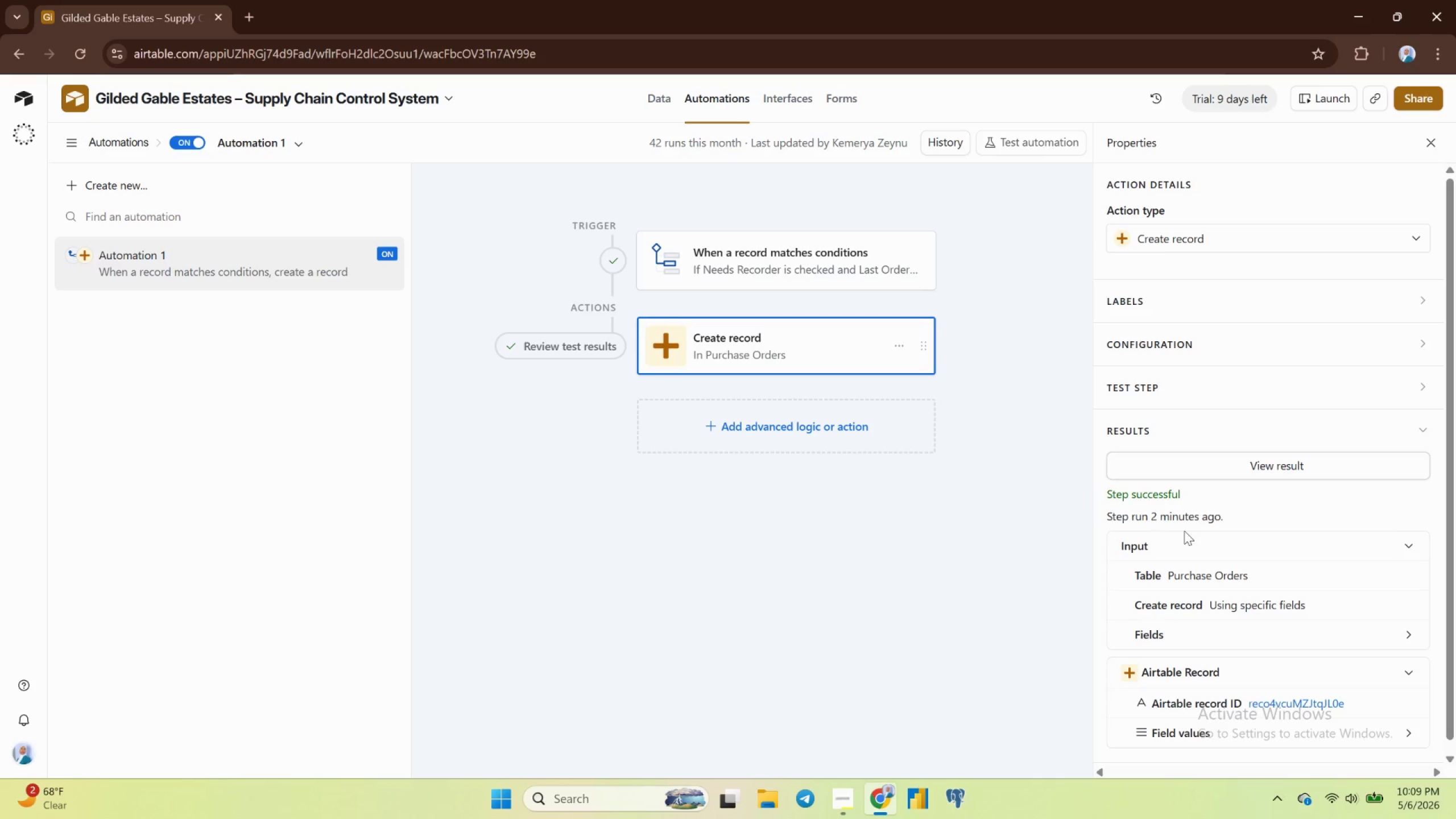 
scroll: coordinate [1185, 532], scroll_direction: down, amount: 8.0
 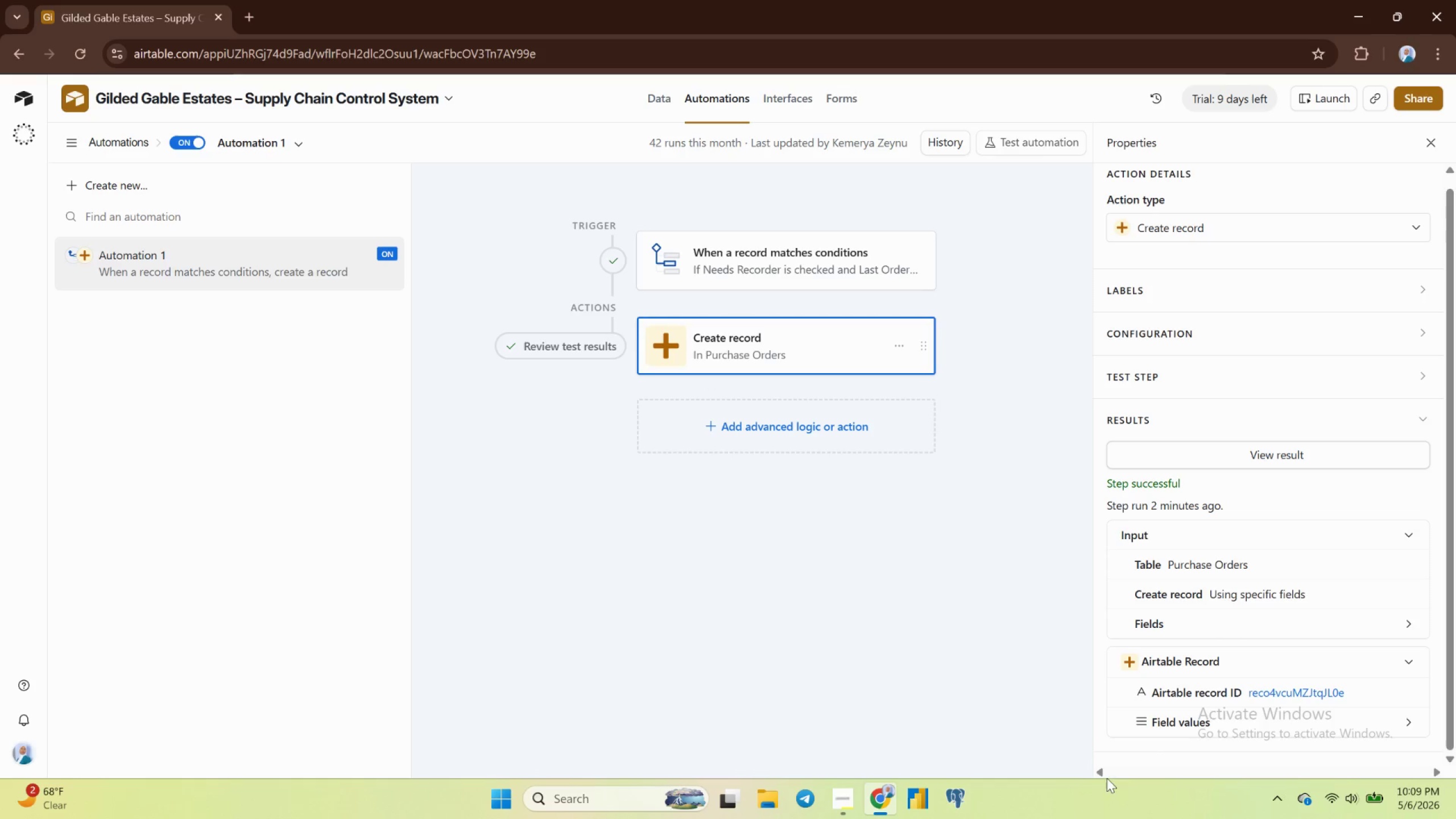 
scroll: coordinate [1127, 534], scroll_direction: up, amount: 9.0
 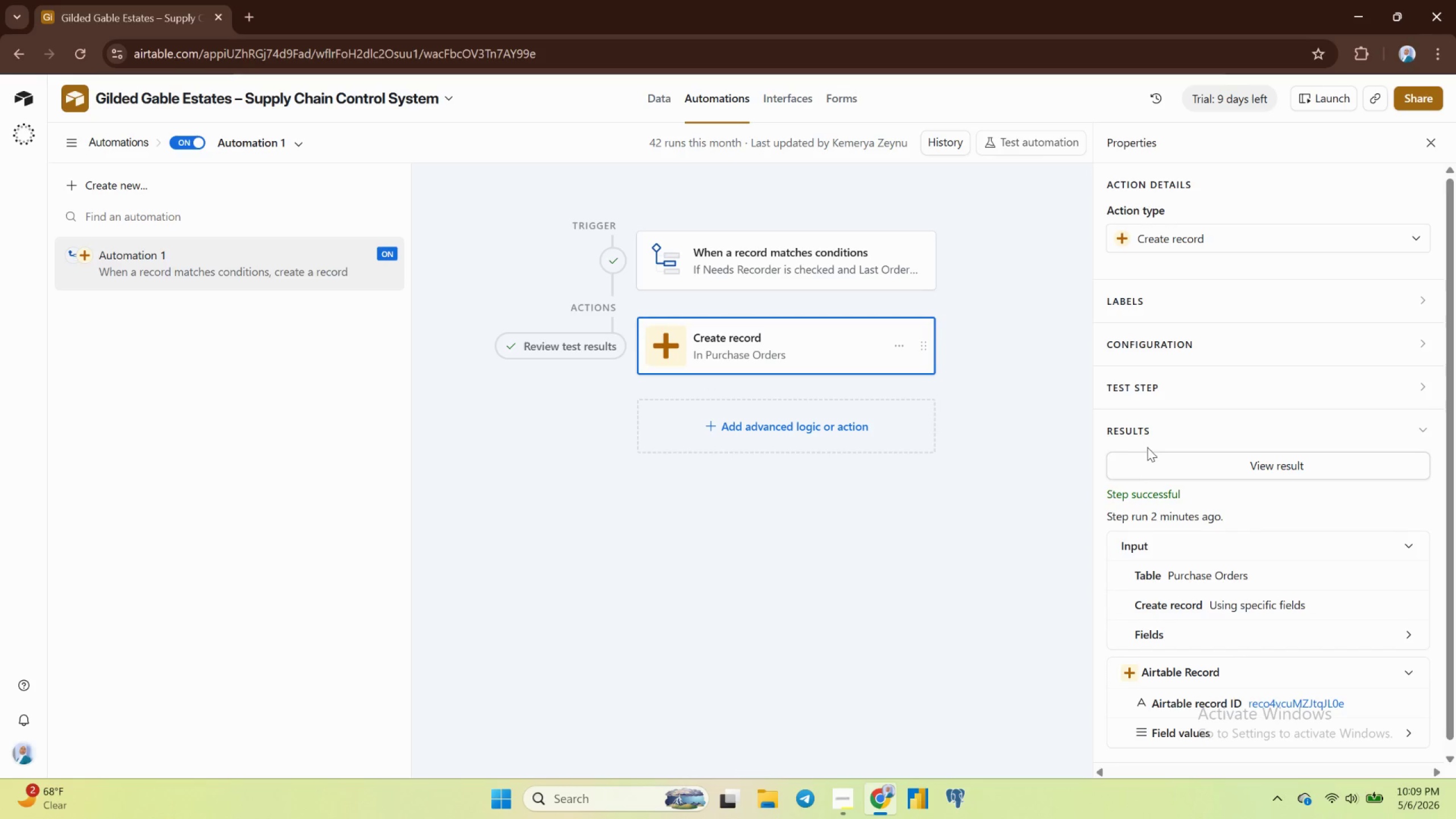 
scroll: coordinate [1148, 448], scroll_direction: down, amount: 4.0
 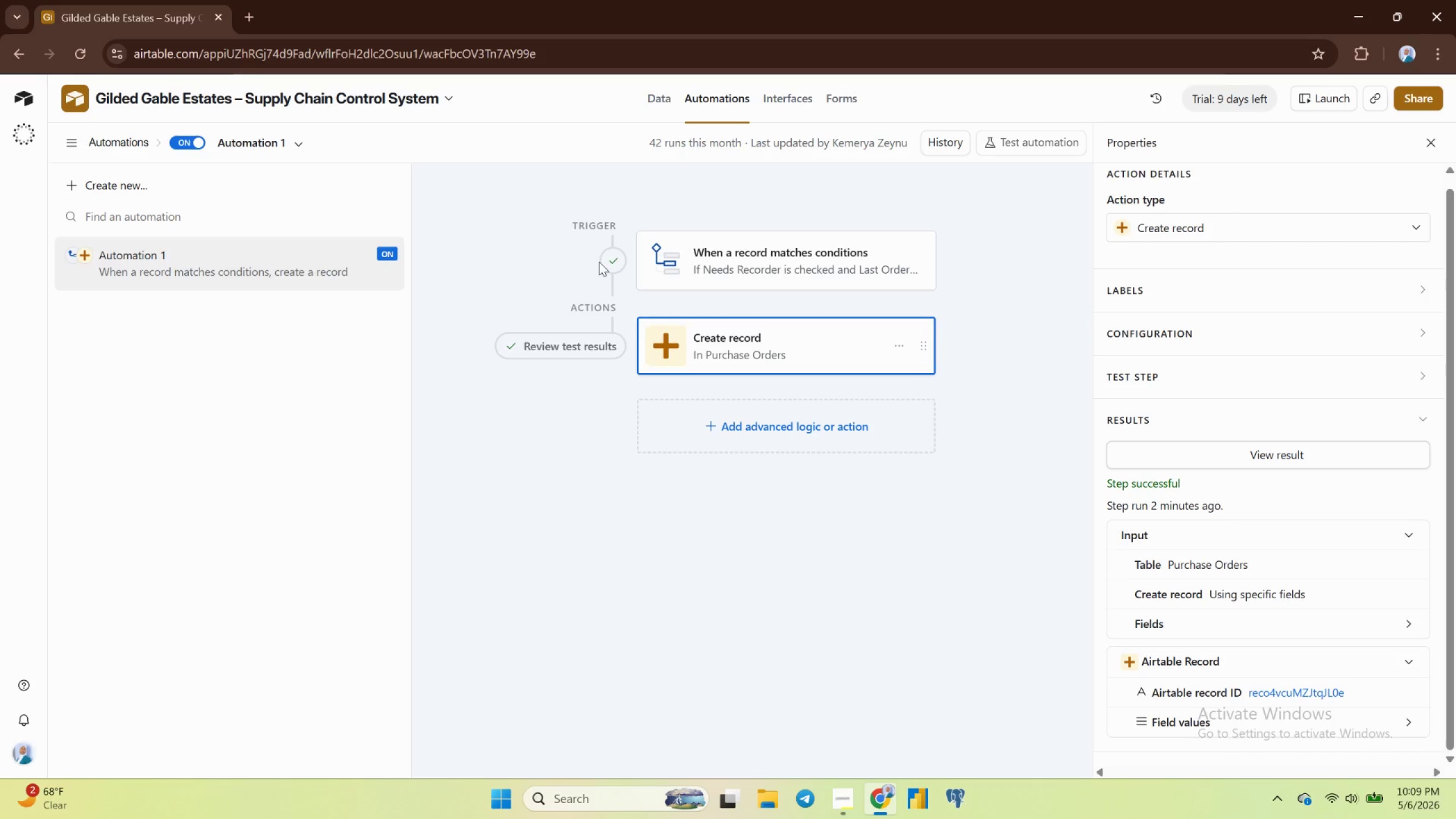 
left_click([607, 257])
 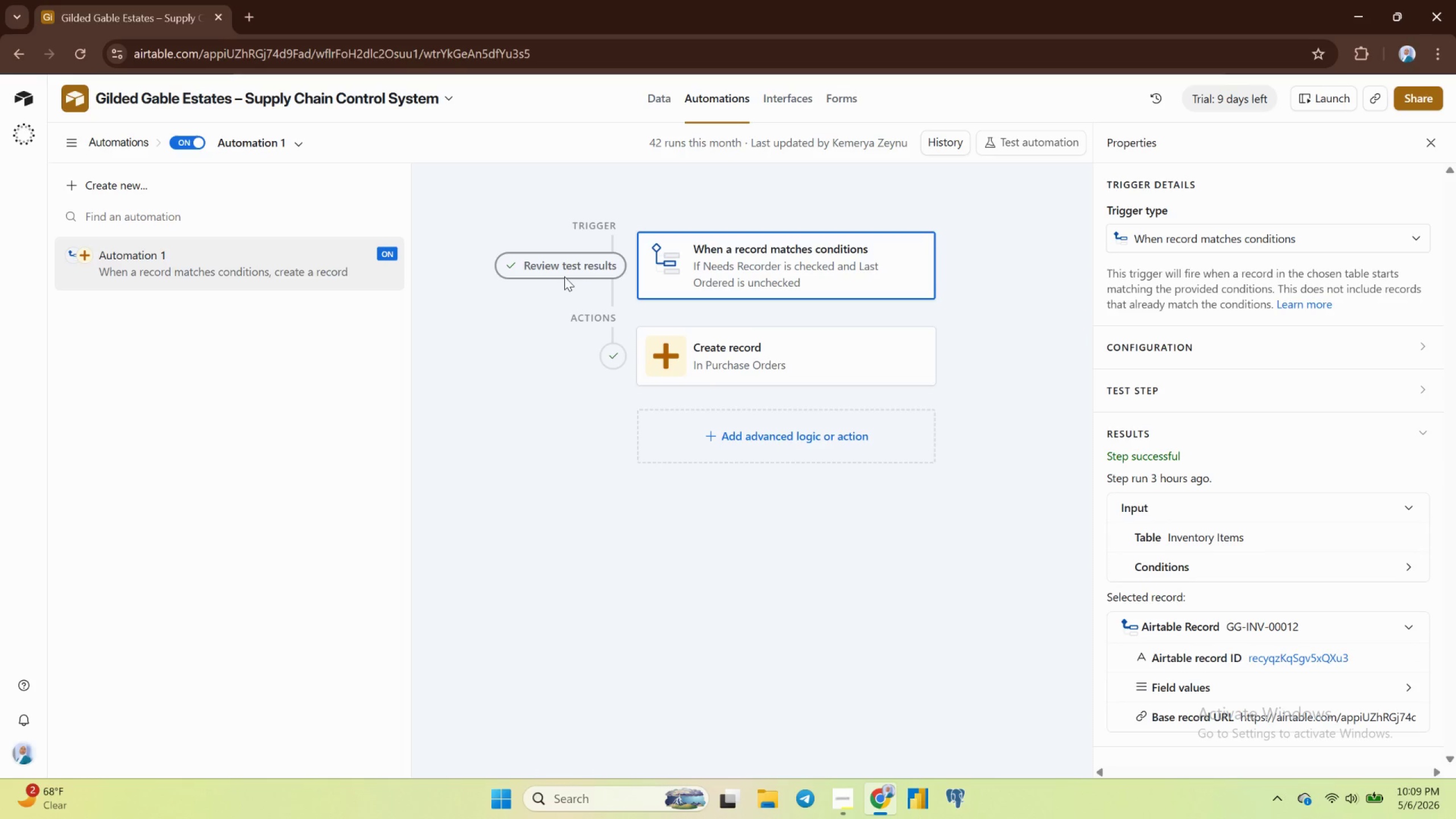 
left_click([553, 266])
 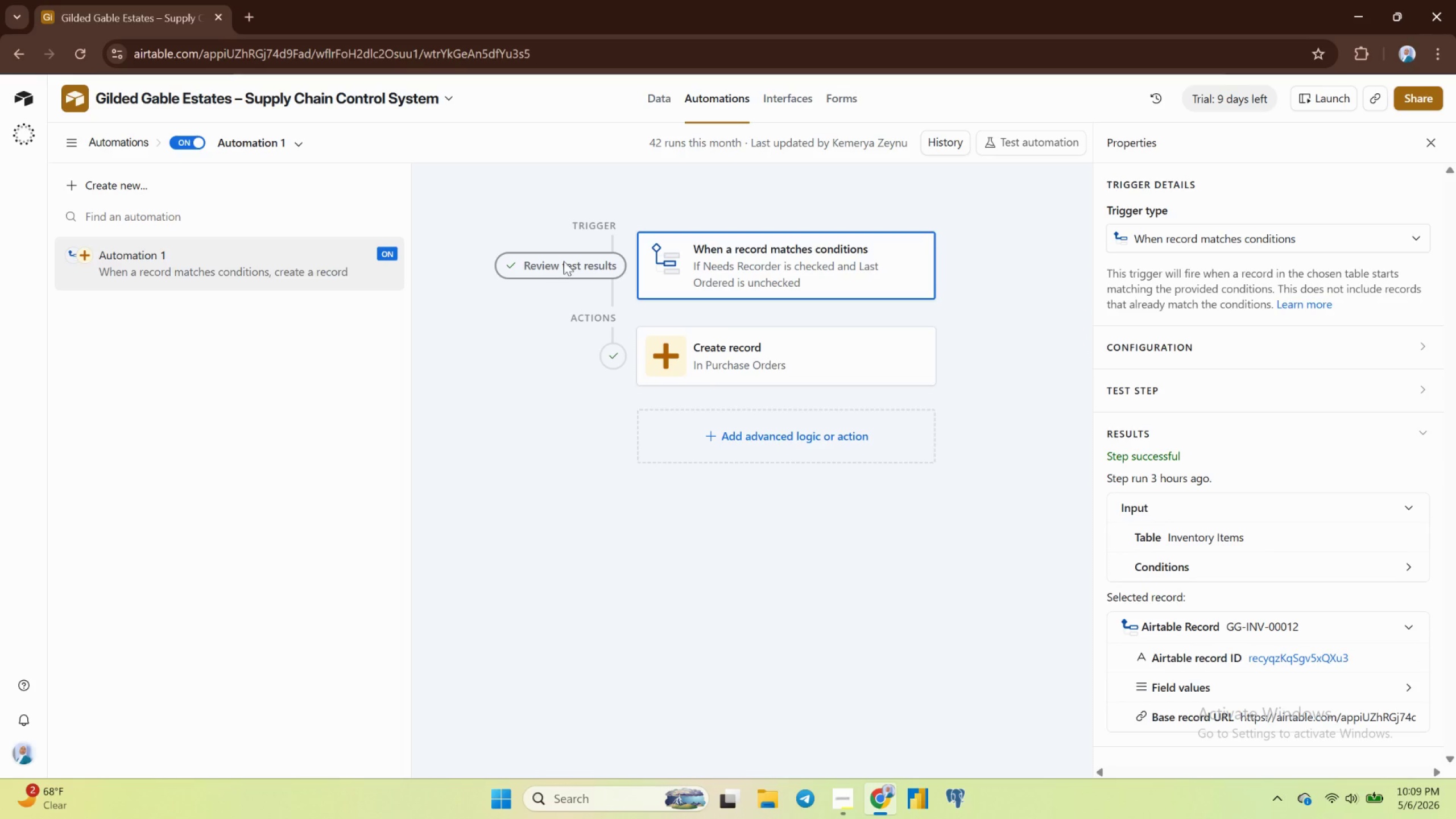 
left_click([564, 258])
 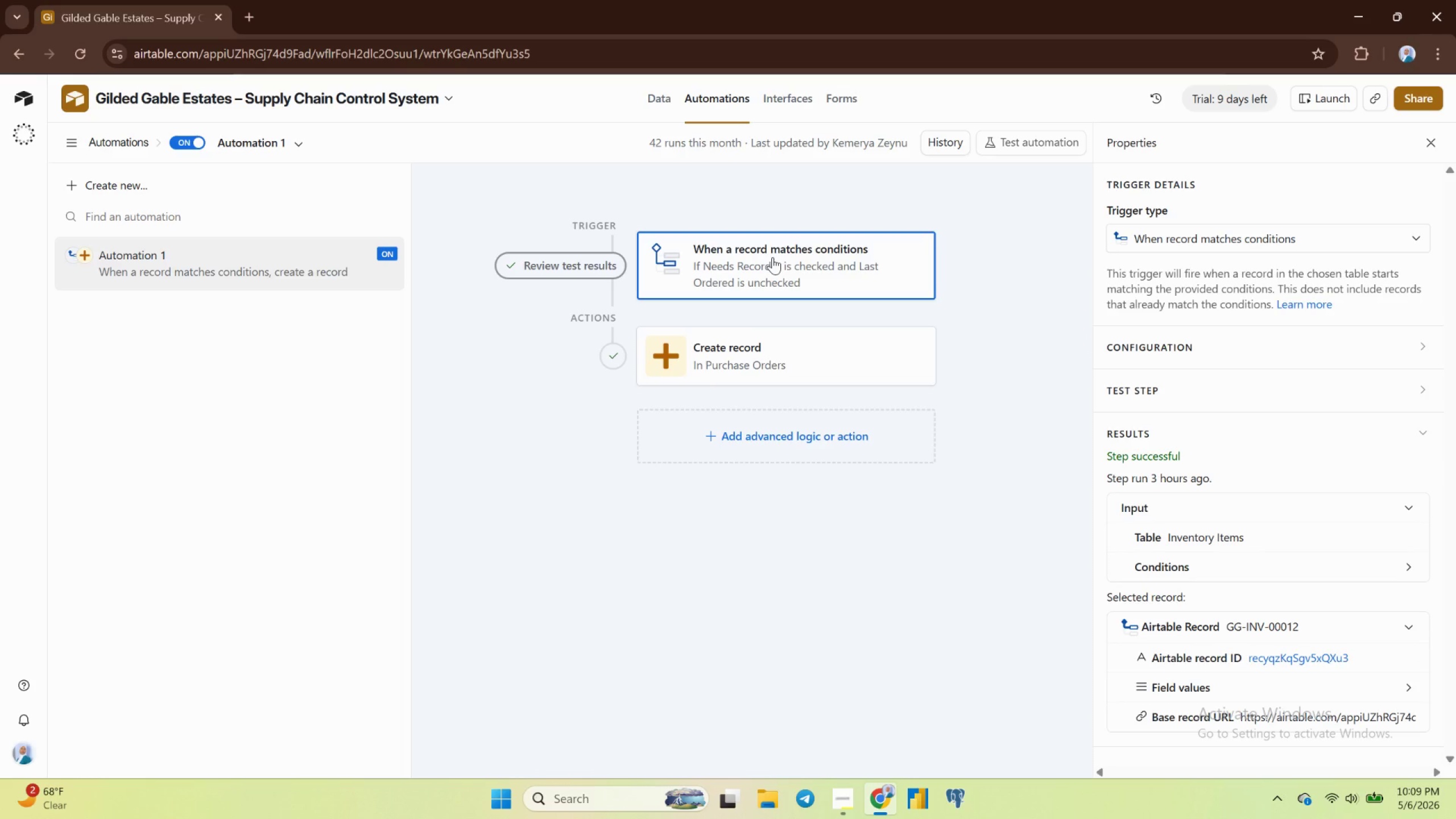 
left_click([772, 257])
 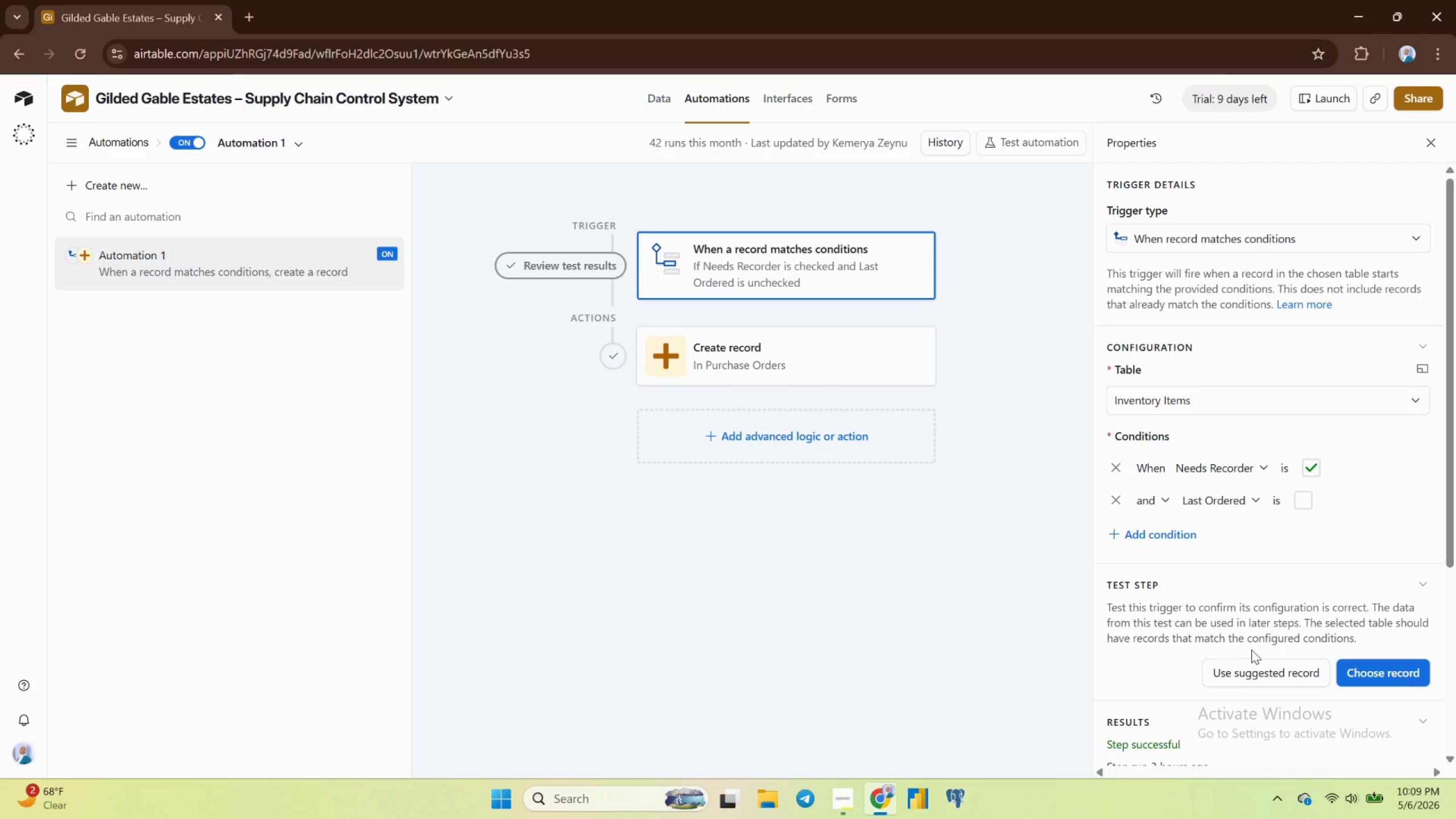 
scroll: coordinate [1251, 649], scroll_direction: down, amount: 3.0
 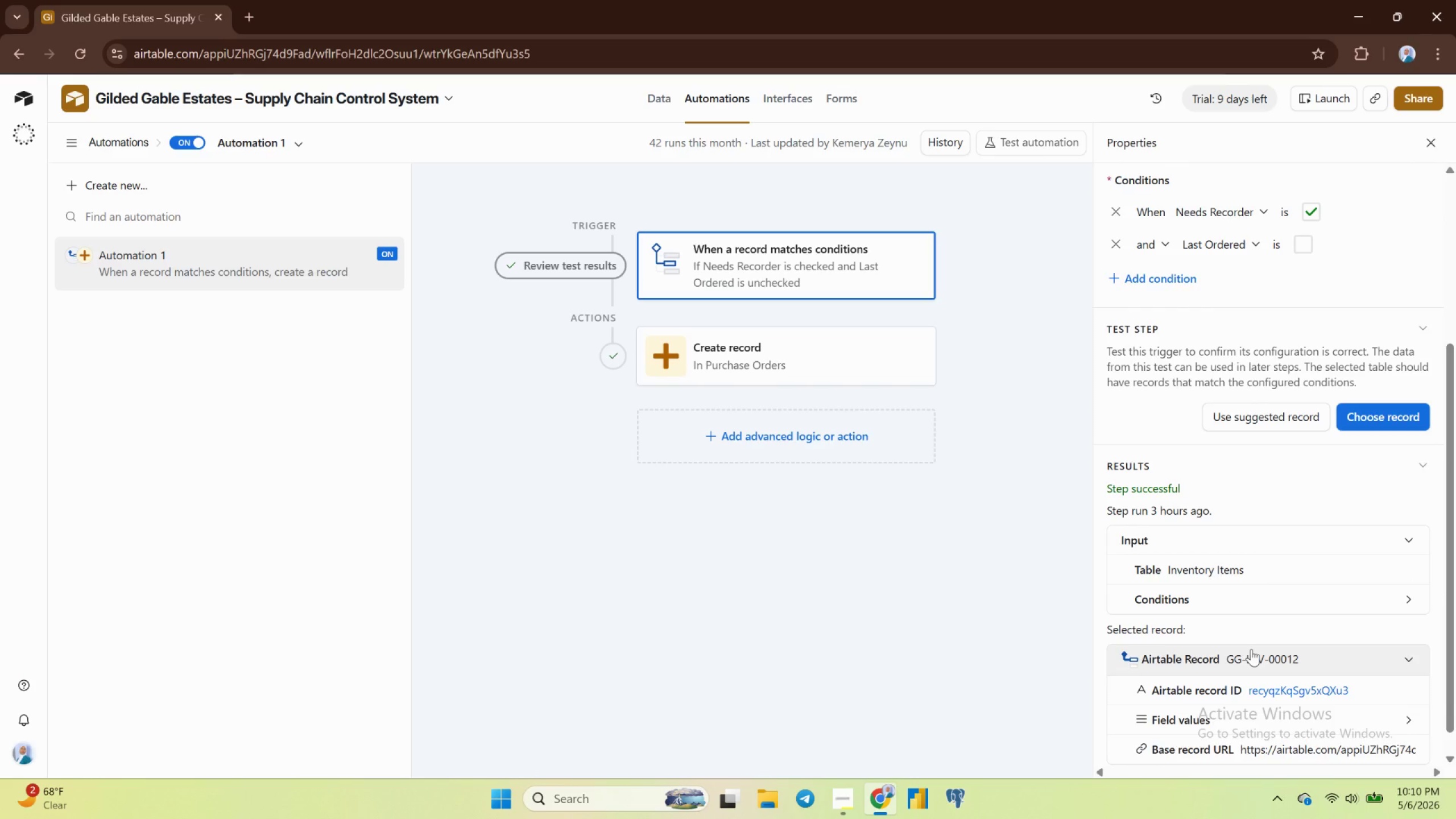 
wait(6.24)
 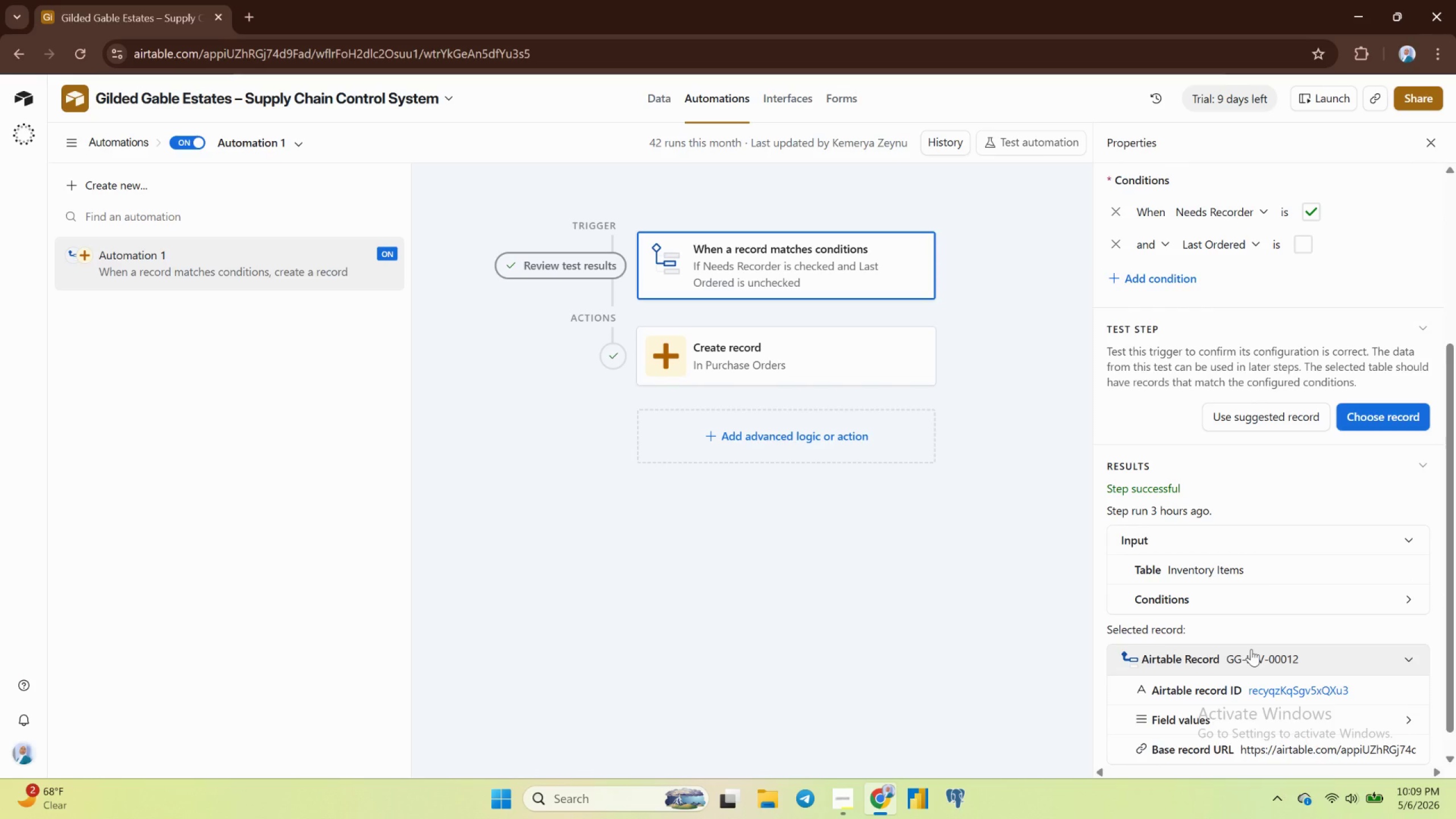 
scroll: coordinate [1251, 649], scroll_direction: down, amount: 4.0
 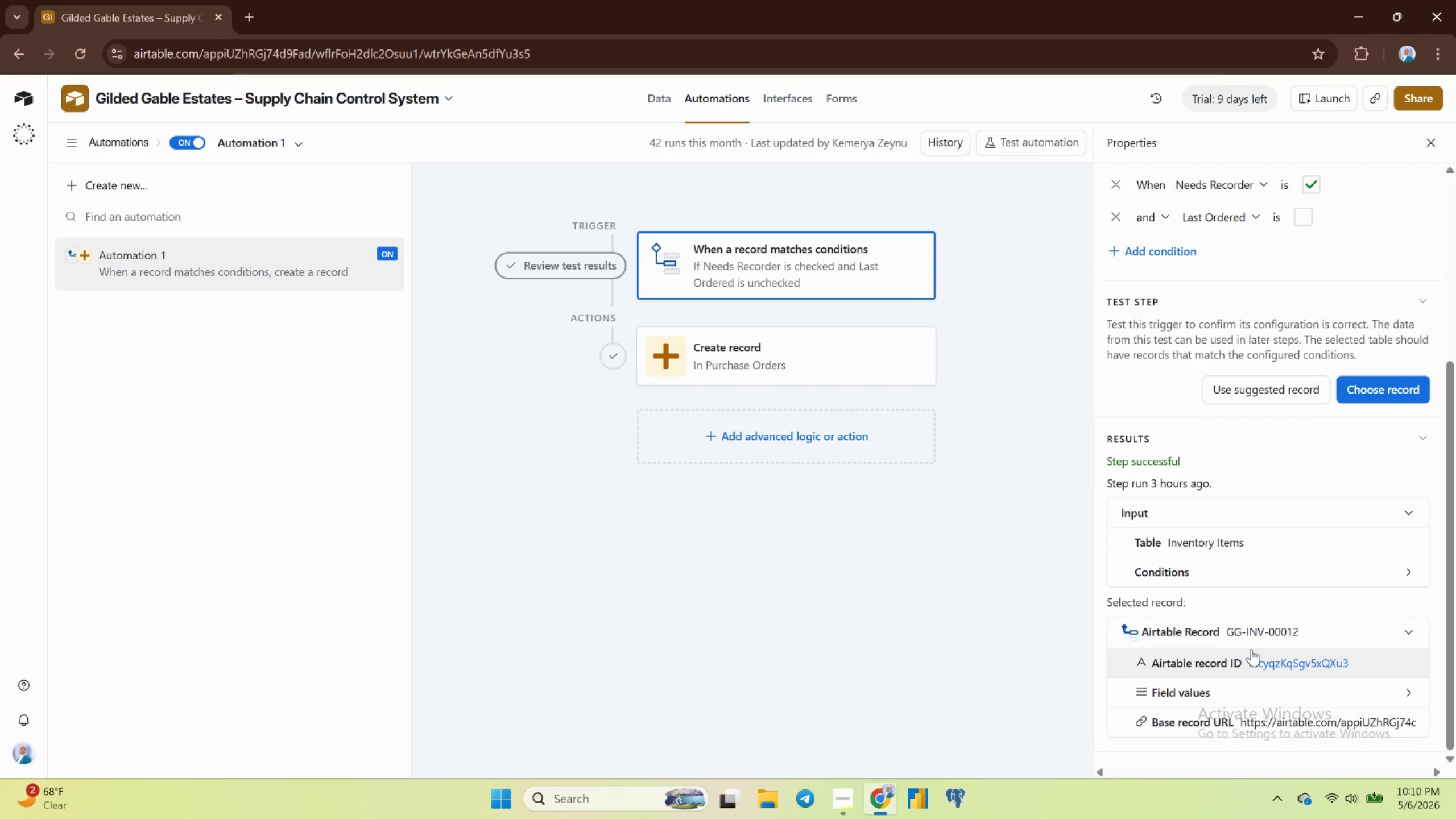 
scroll: coordinate [1251, 649], scroll_direction: up, amount: 2.0
 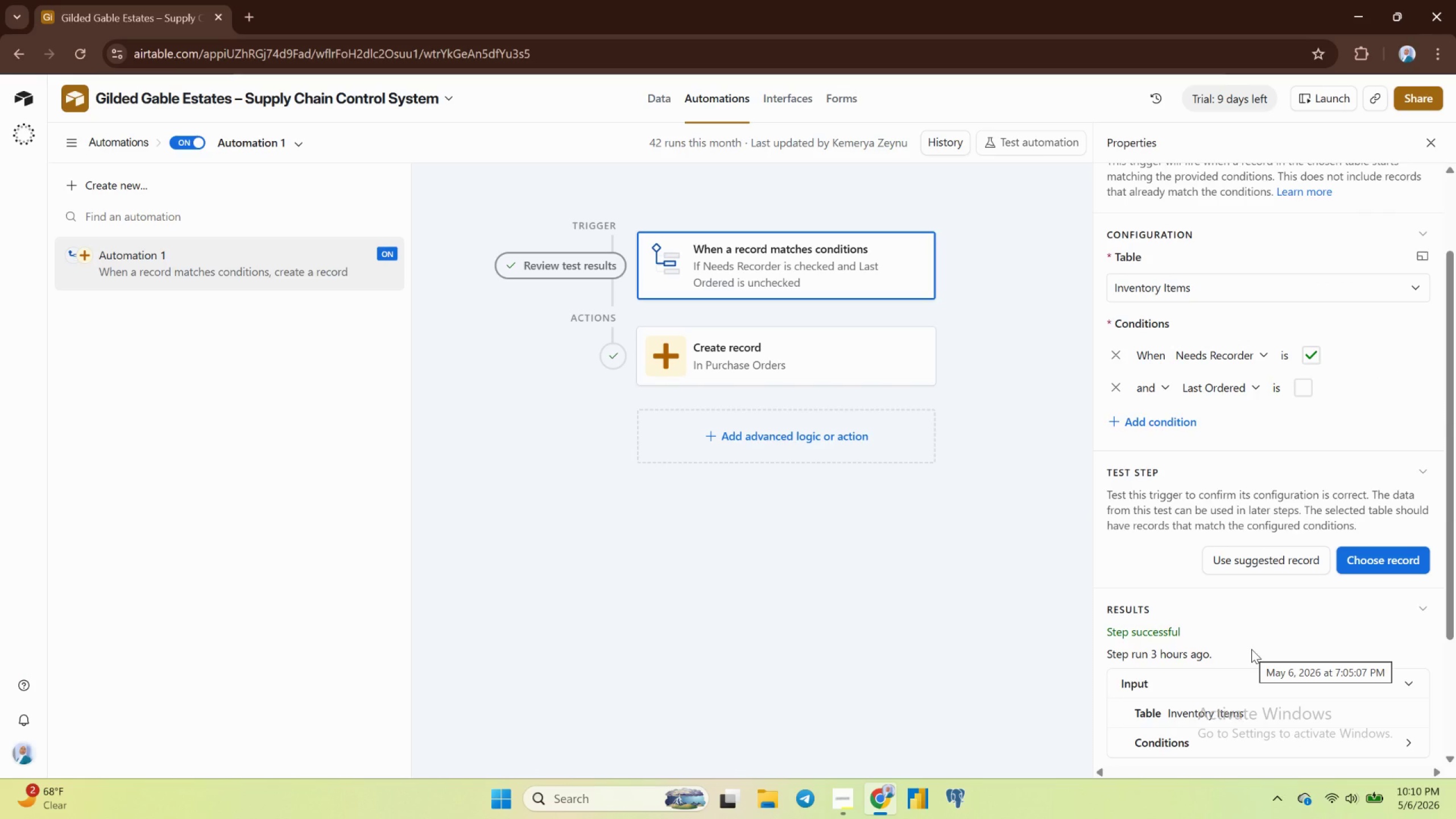 
wait(12.62)
 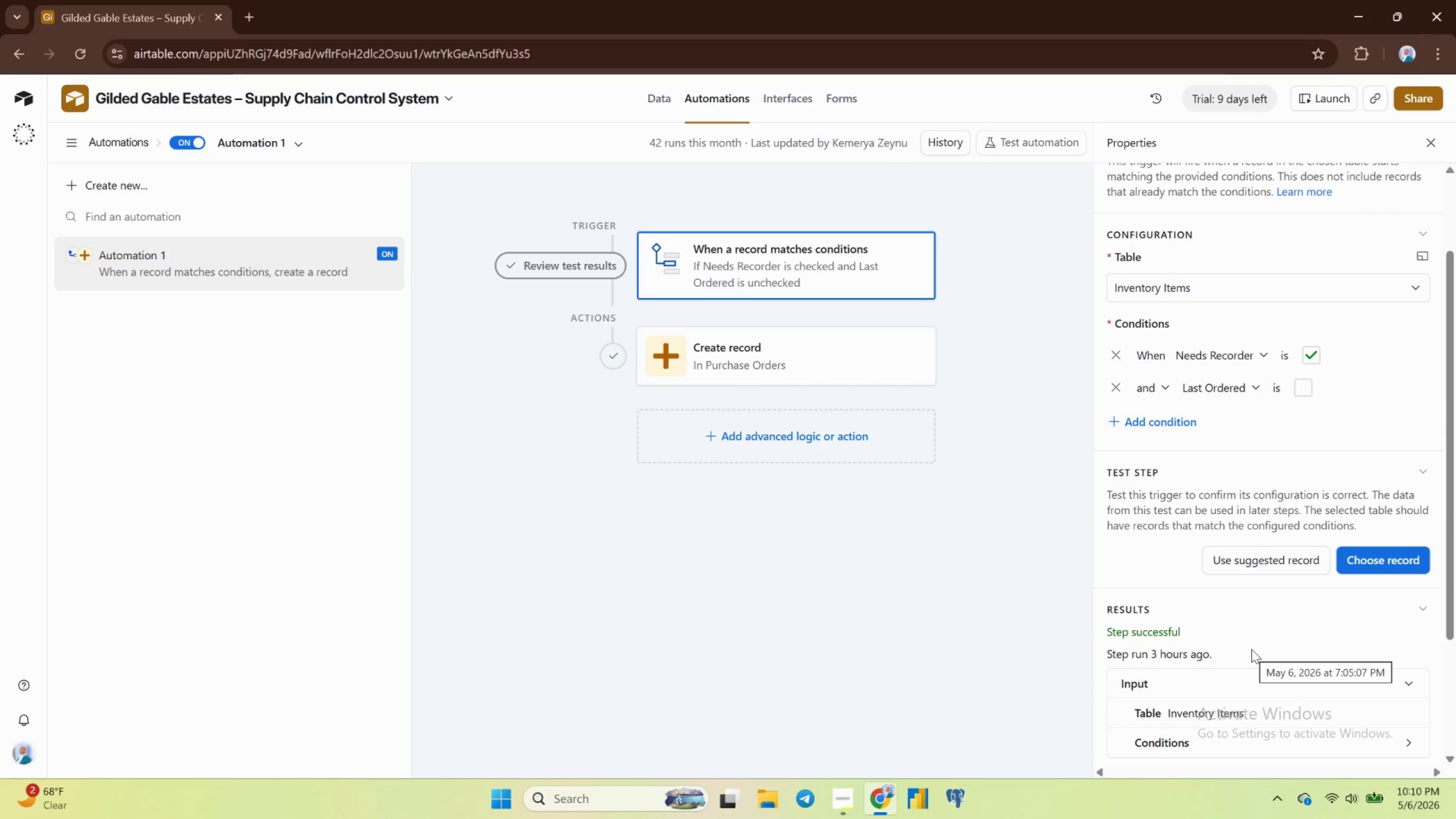 
scroll: coordinate [1219, 320], scroll_direction: up, amount: 4.0
 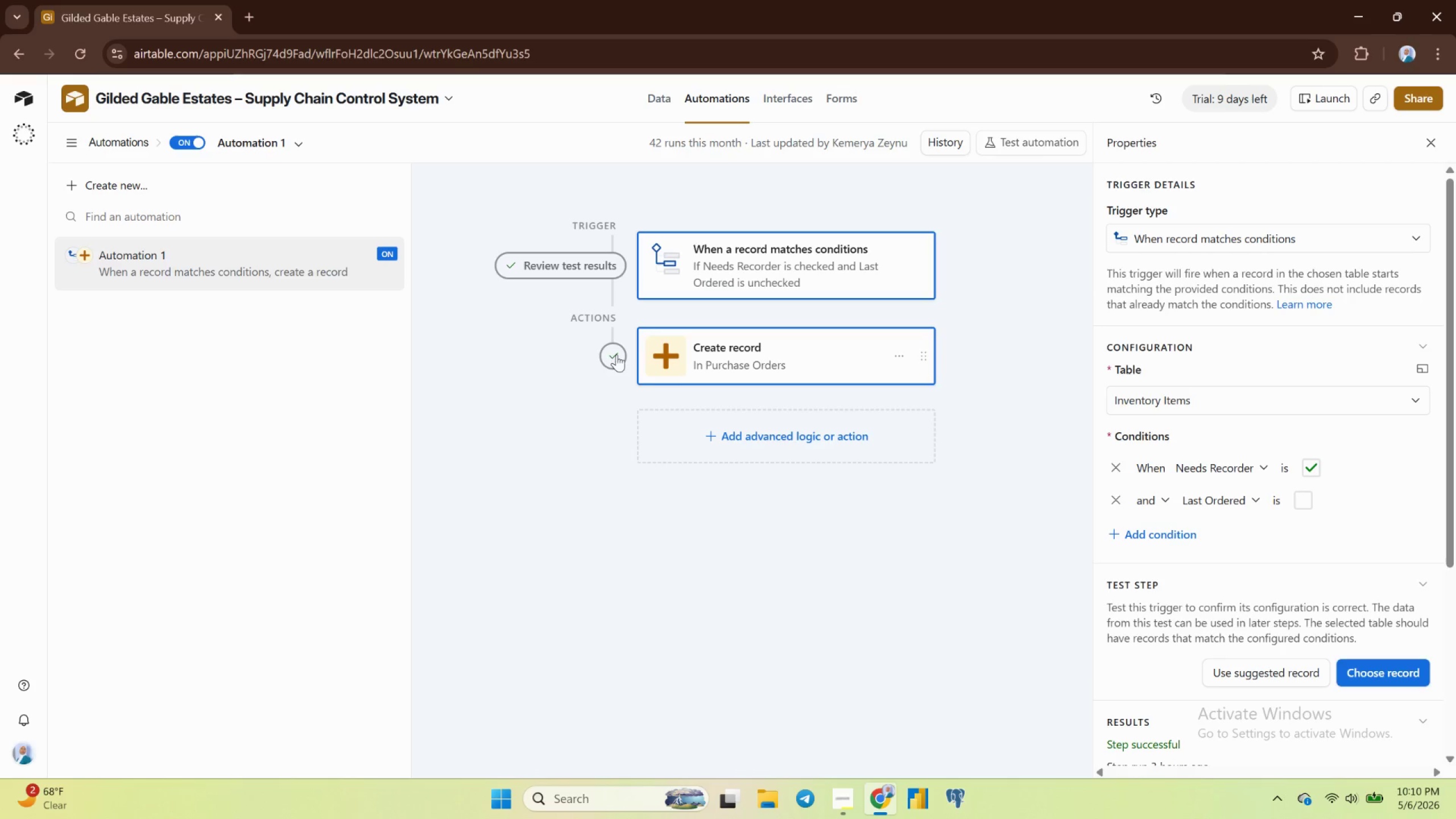 
left_click([615, 354])
 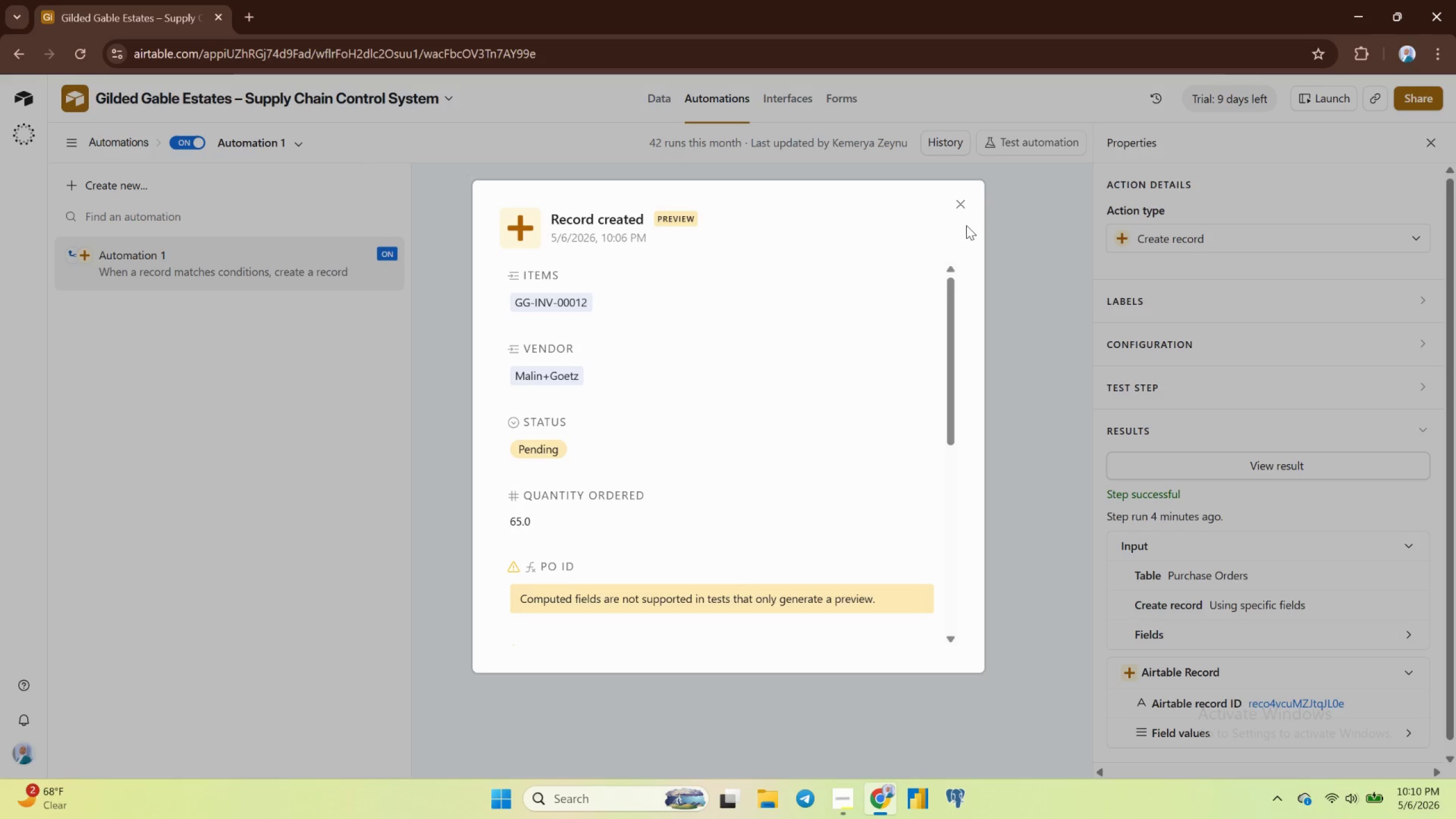 
left_click([966, 201])
 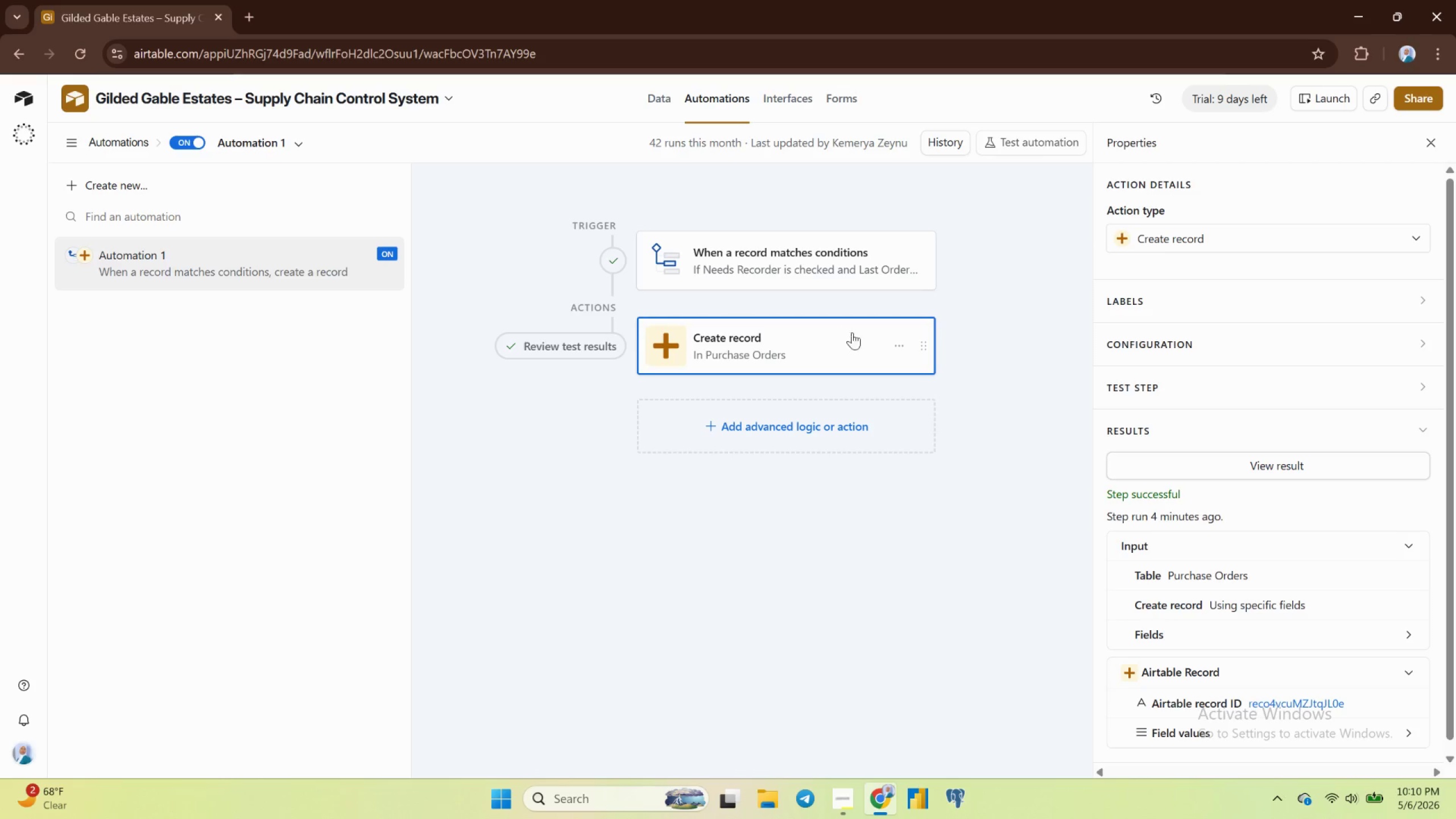 
mouse_move([877, 345])
 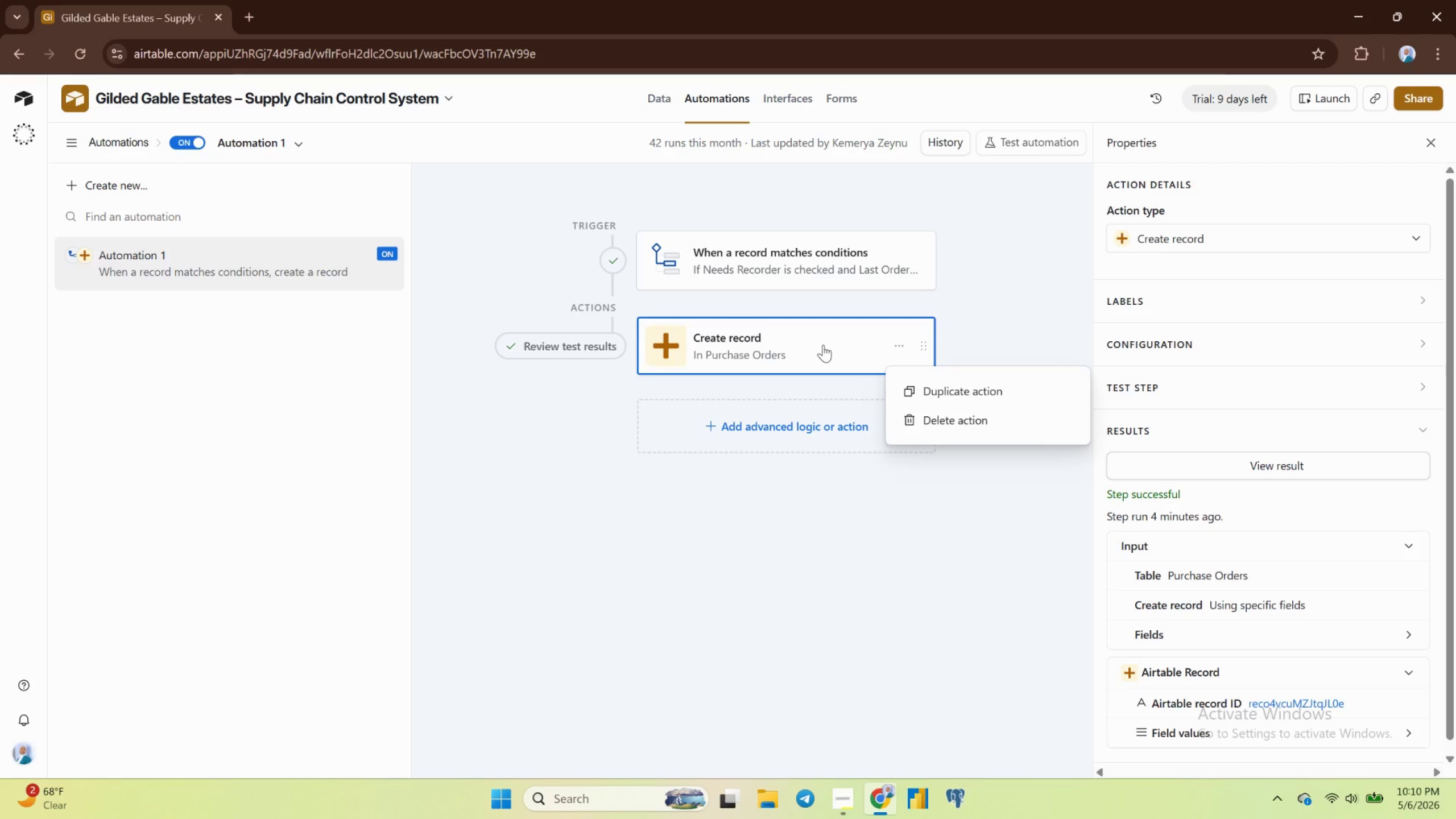 
left_click([823, 345])
 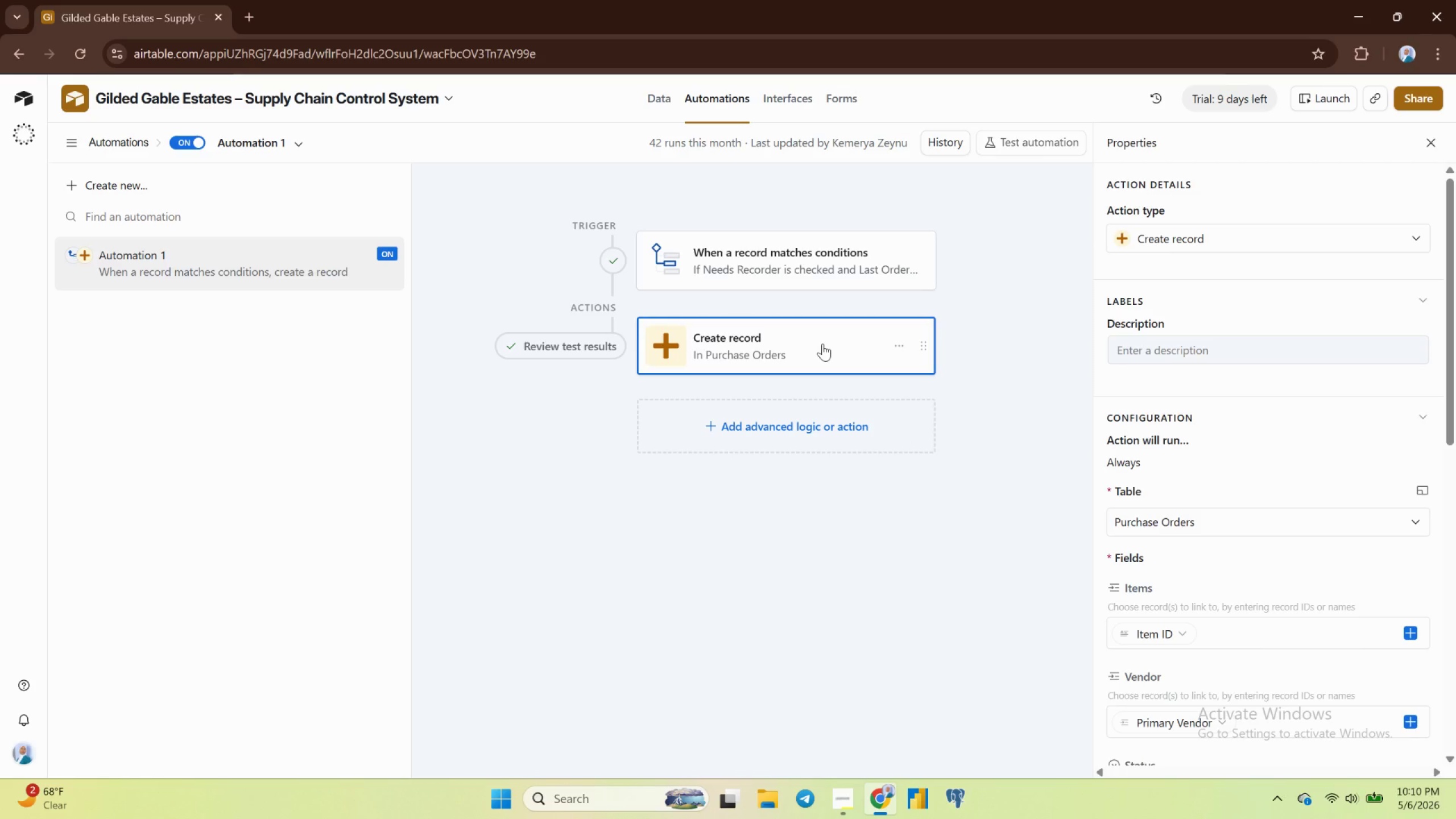 
double_click([822, 344])
 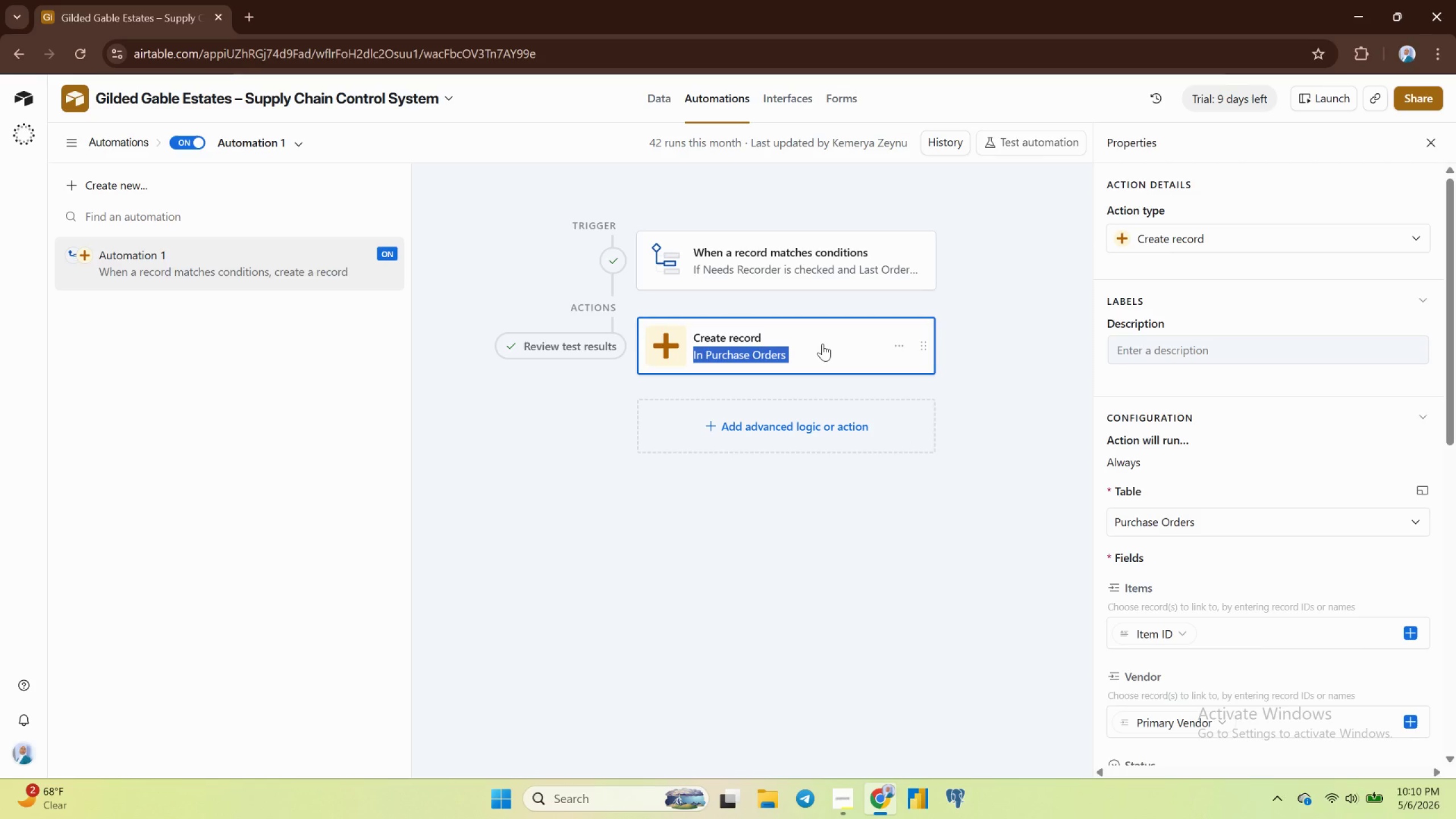 
triple_click([822, 344])
 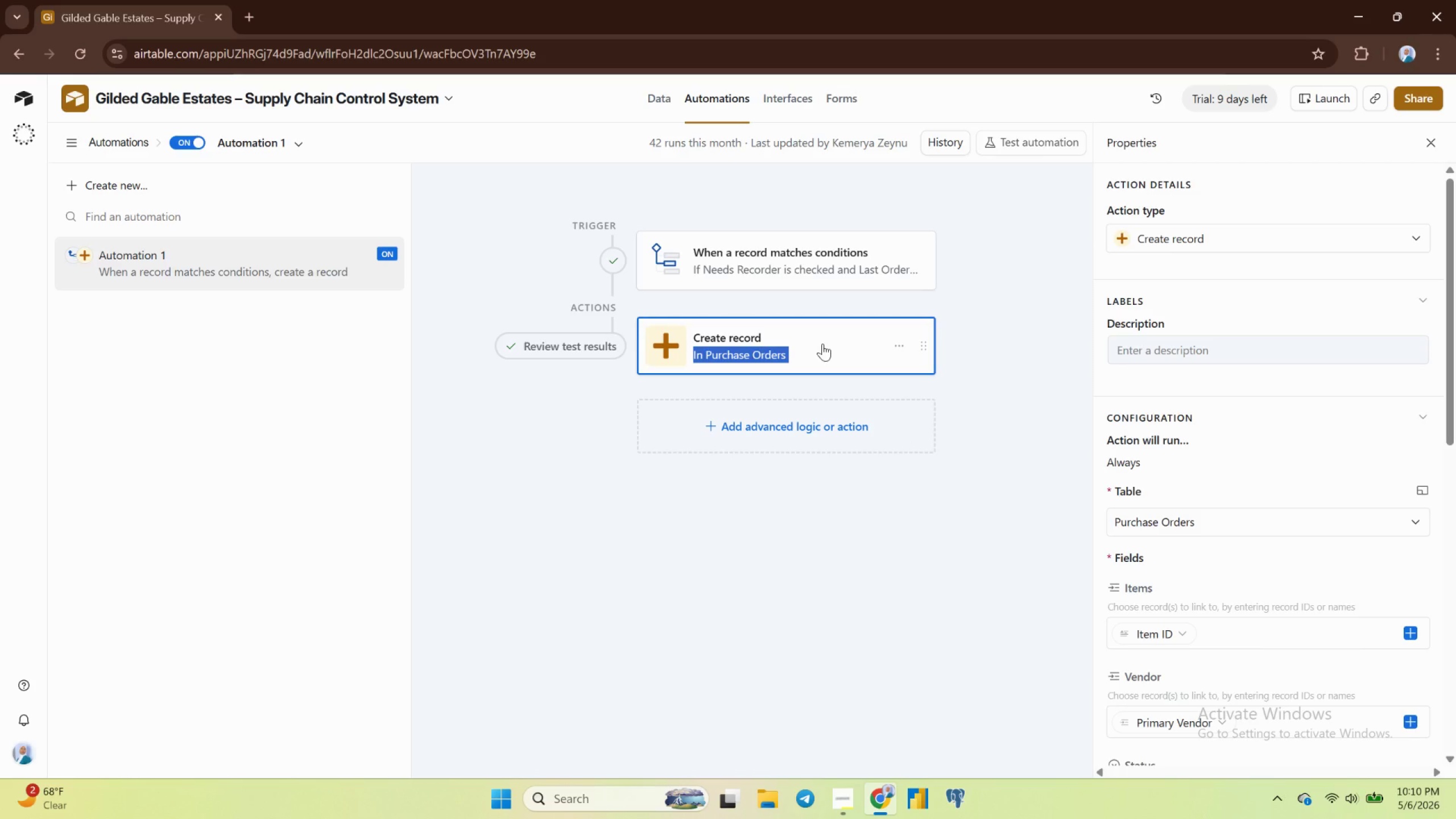 
left_click([822, 344])
 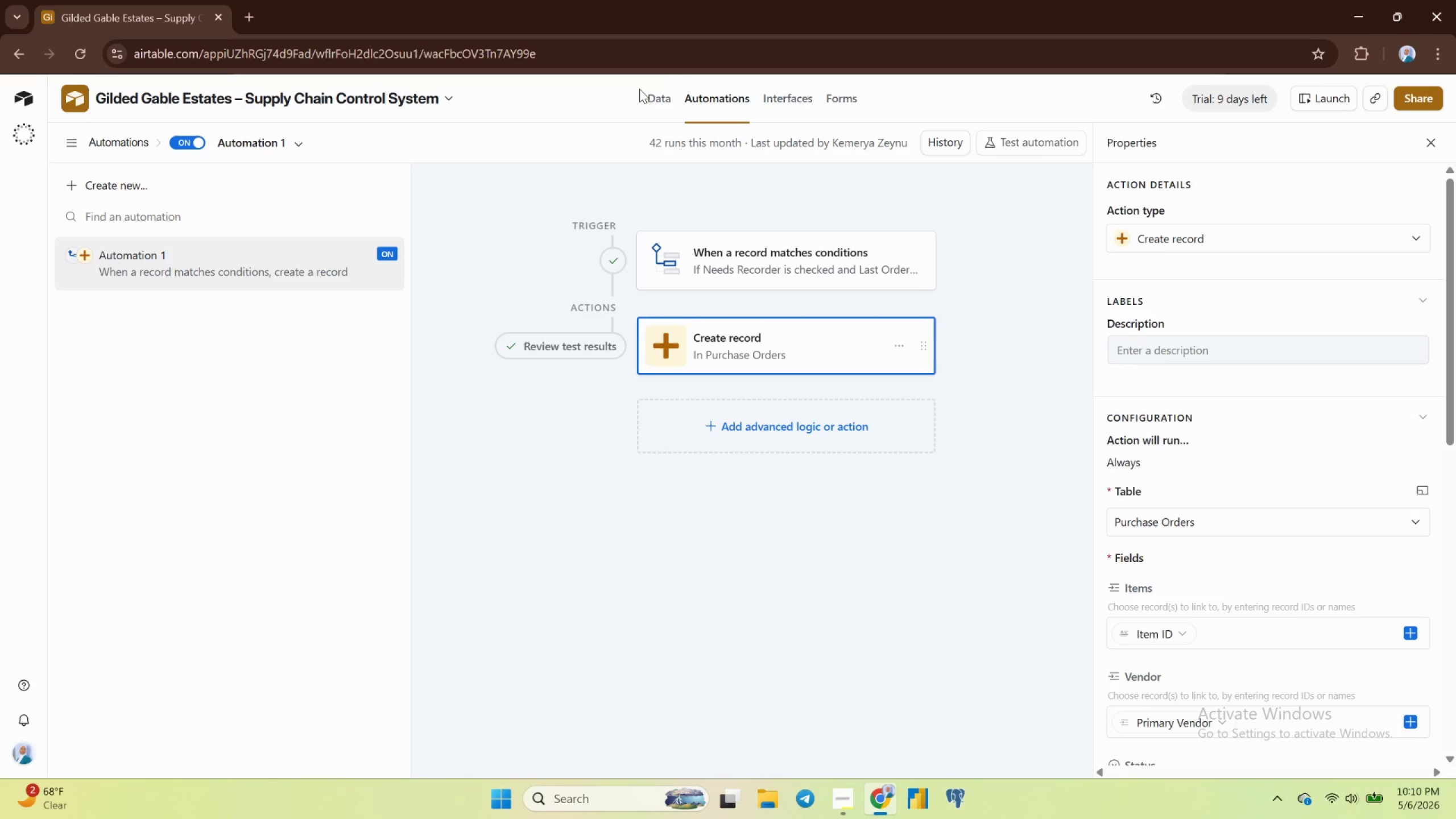 
left_click([652, 100])
 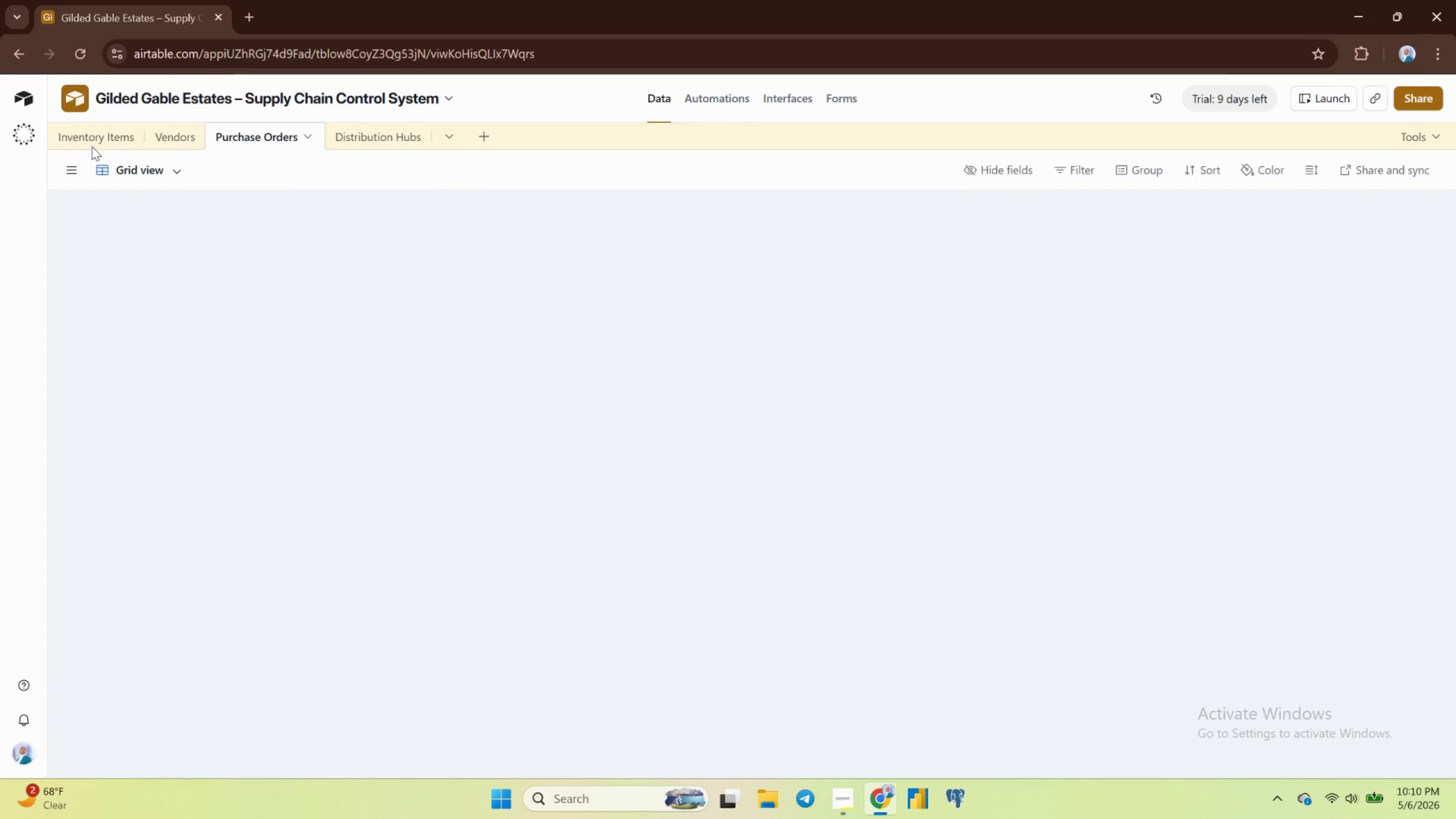 
left_click([87, 135])
 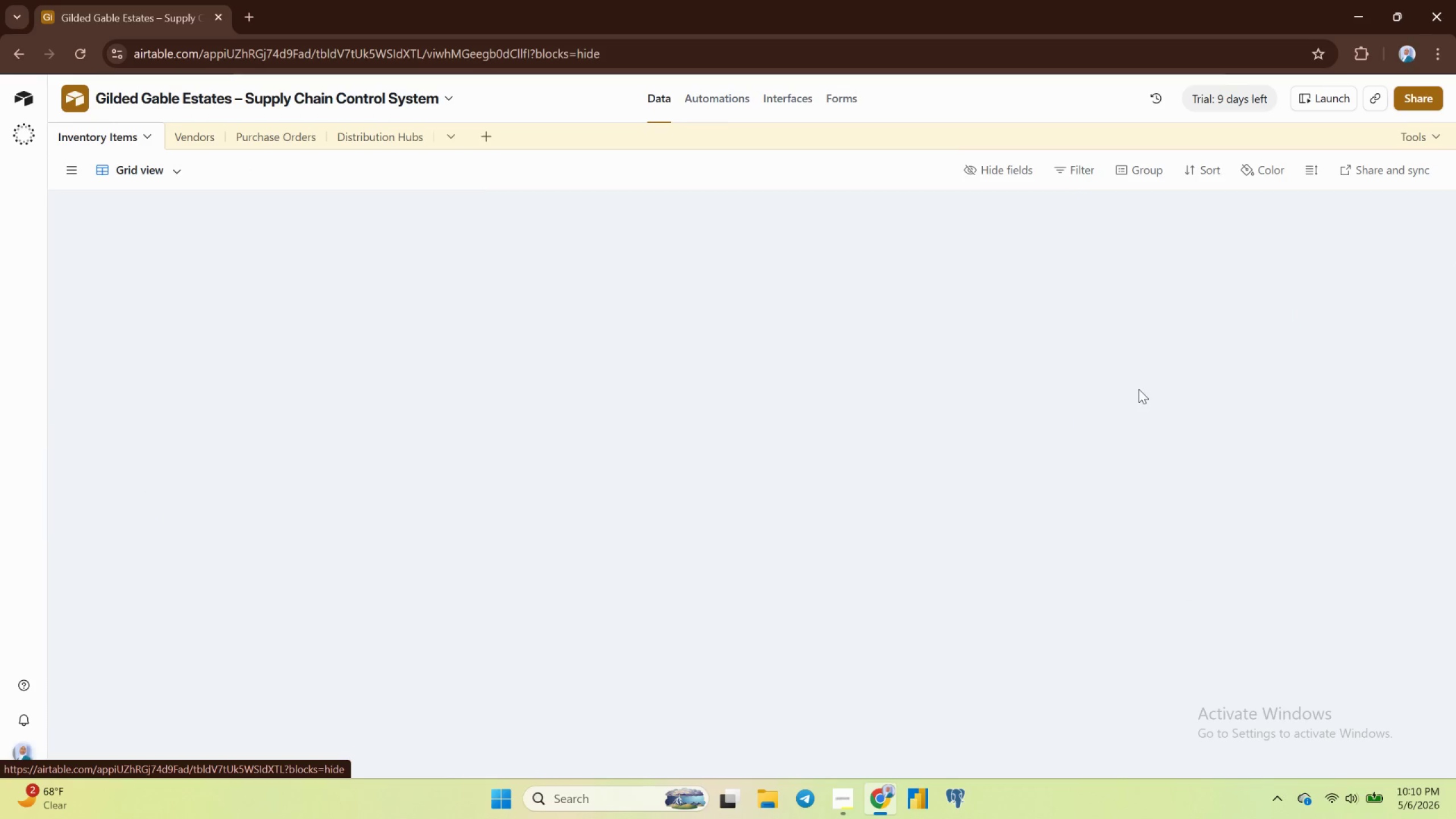 
scroll: coordinate [1136, 390], scroll_direction: up, amount: 1.0
 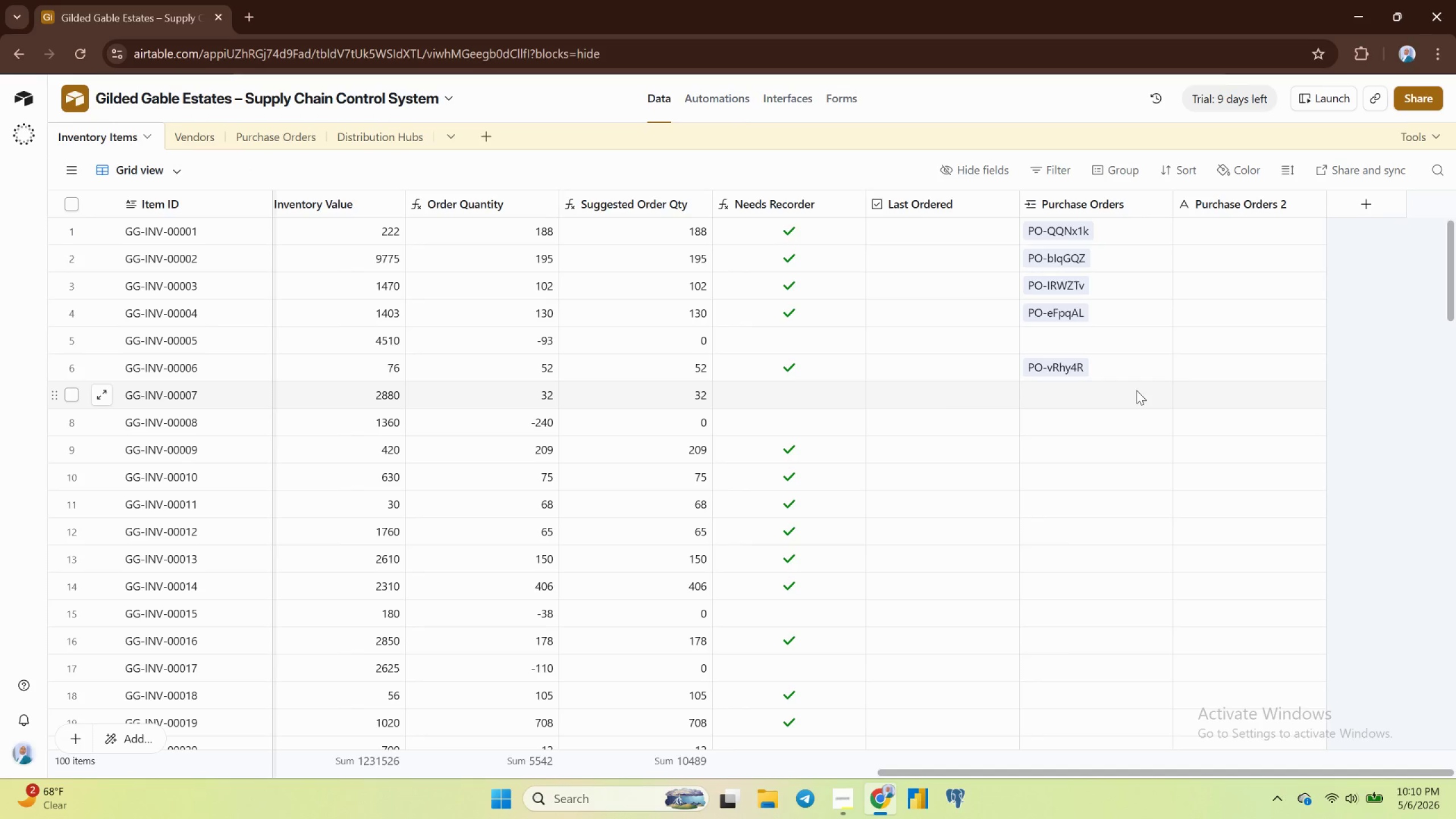 
scroll: coordinate [1136, 391], scroll_direction: down, amount: 19.0
 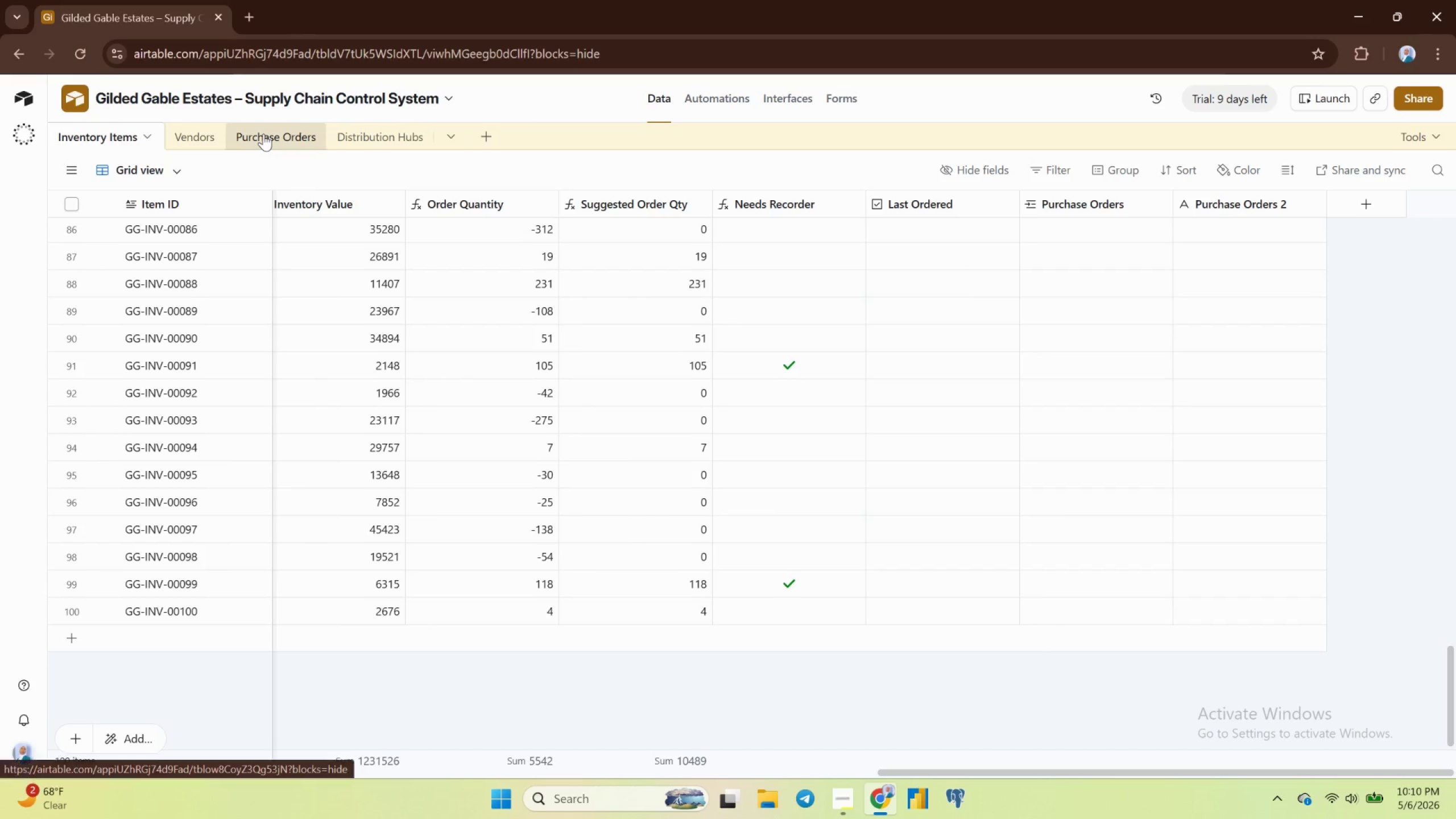 
left_click([256, 138])
 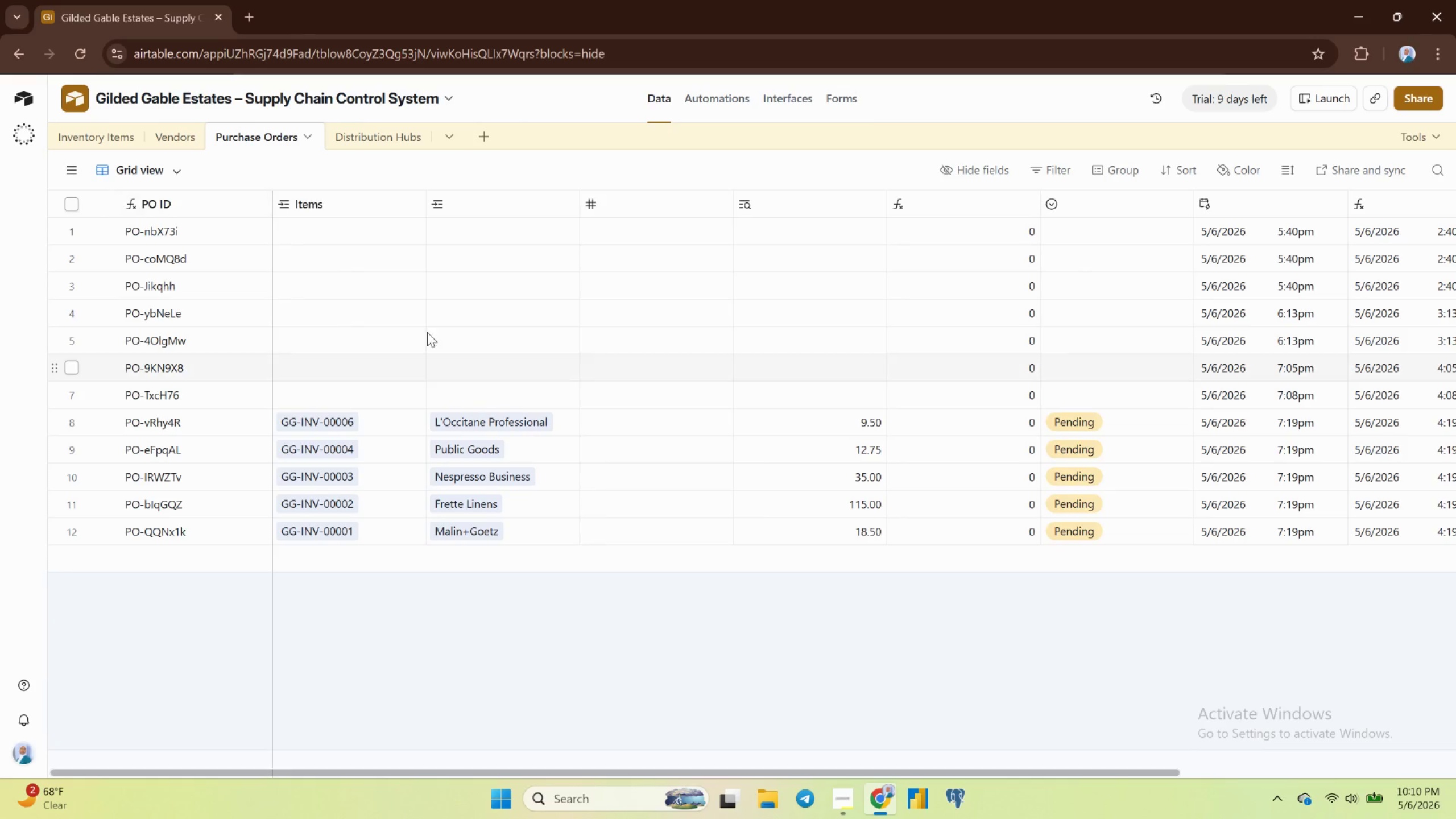 
scroll: coordinate [191, 382], scroll_direction: up, amount: 4.0
 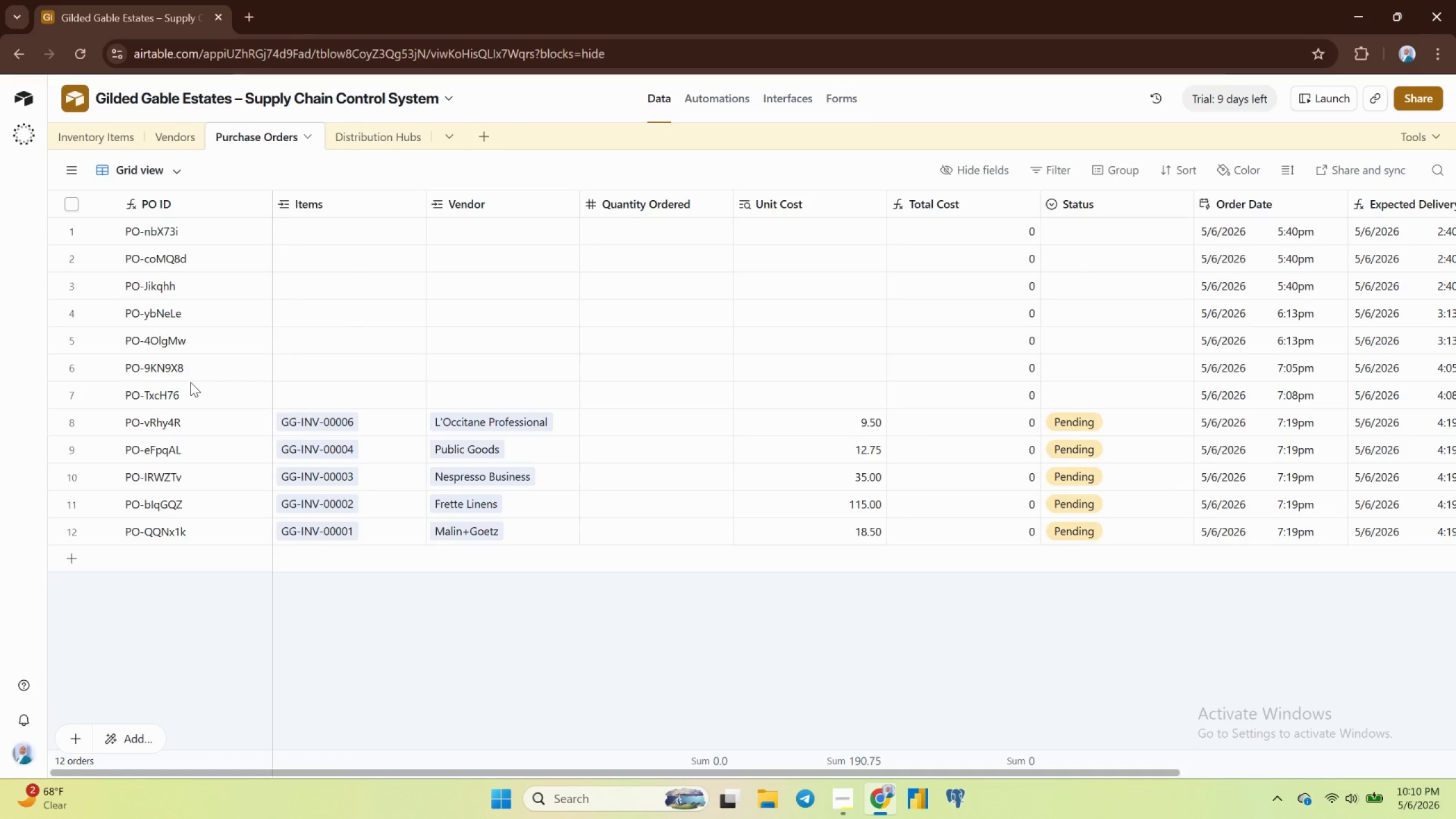 
scroll: coordinate [191, 382], scroll_direction: down, amount: 8.0
 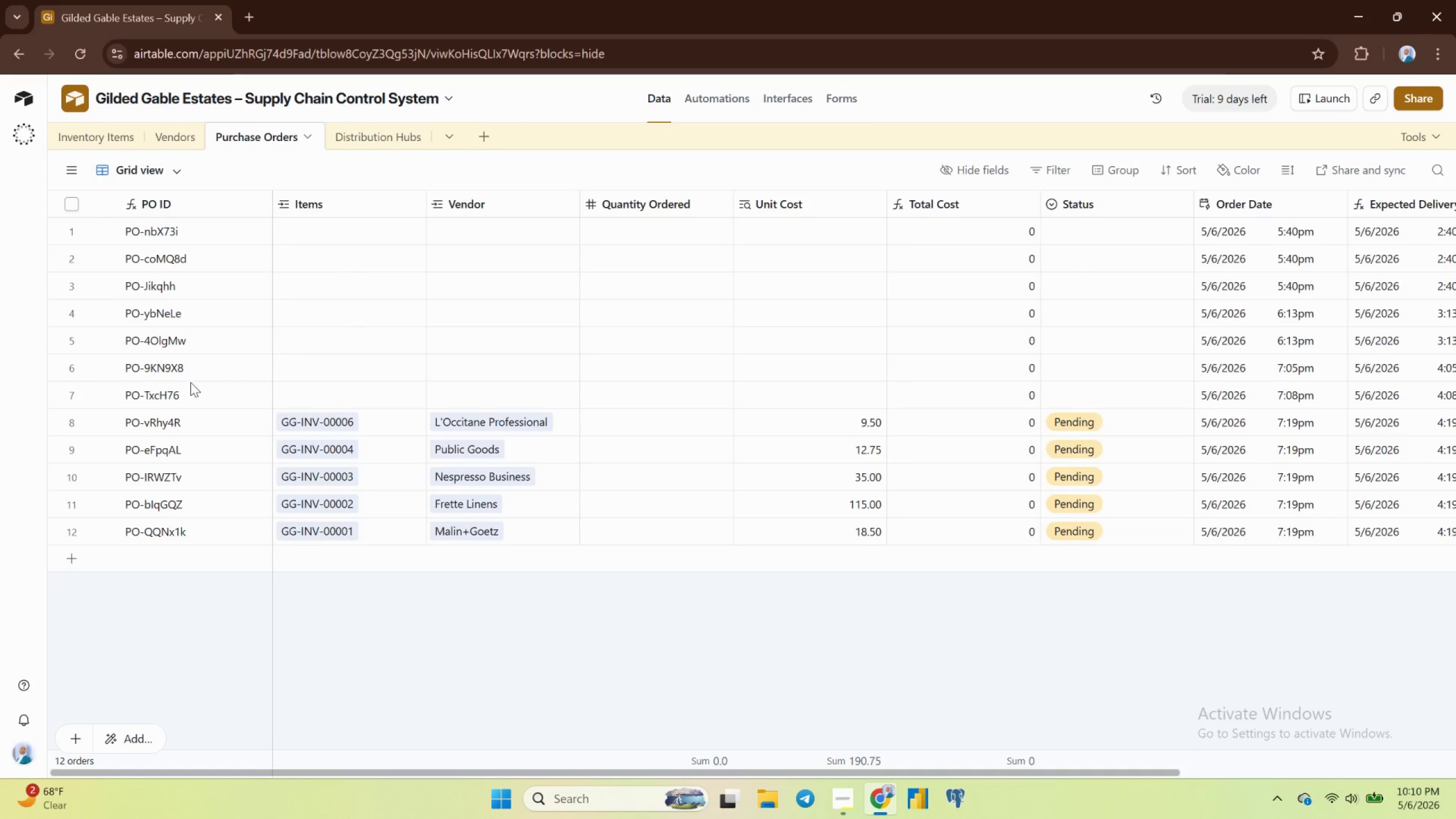 
scroll: coordinate [191, 382], scroll_direction: up, amount: 4.0
 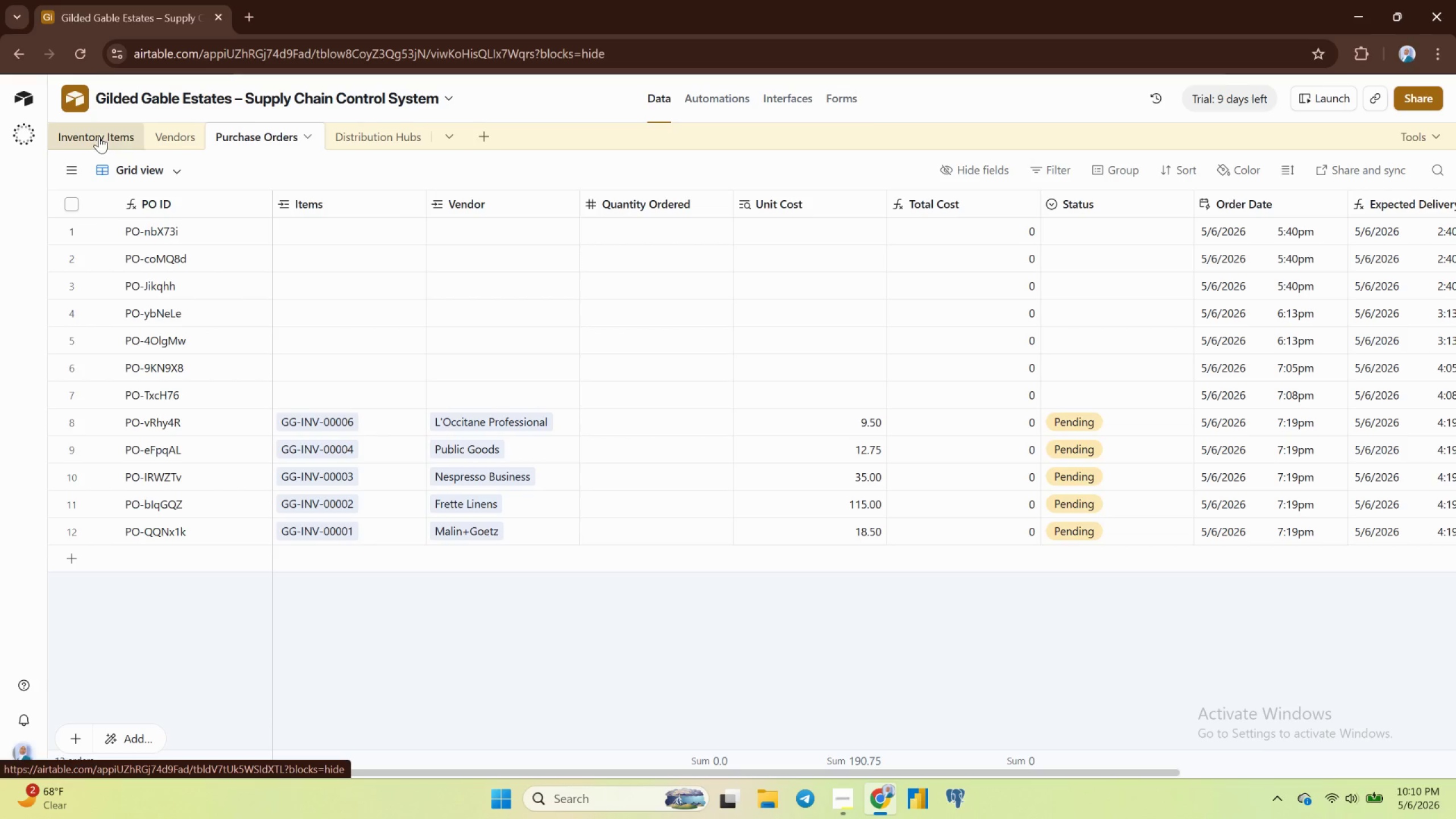 
left_click([99, 136])
 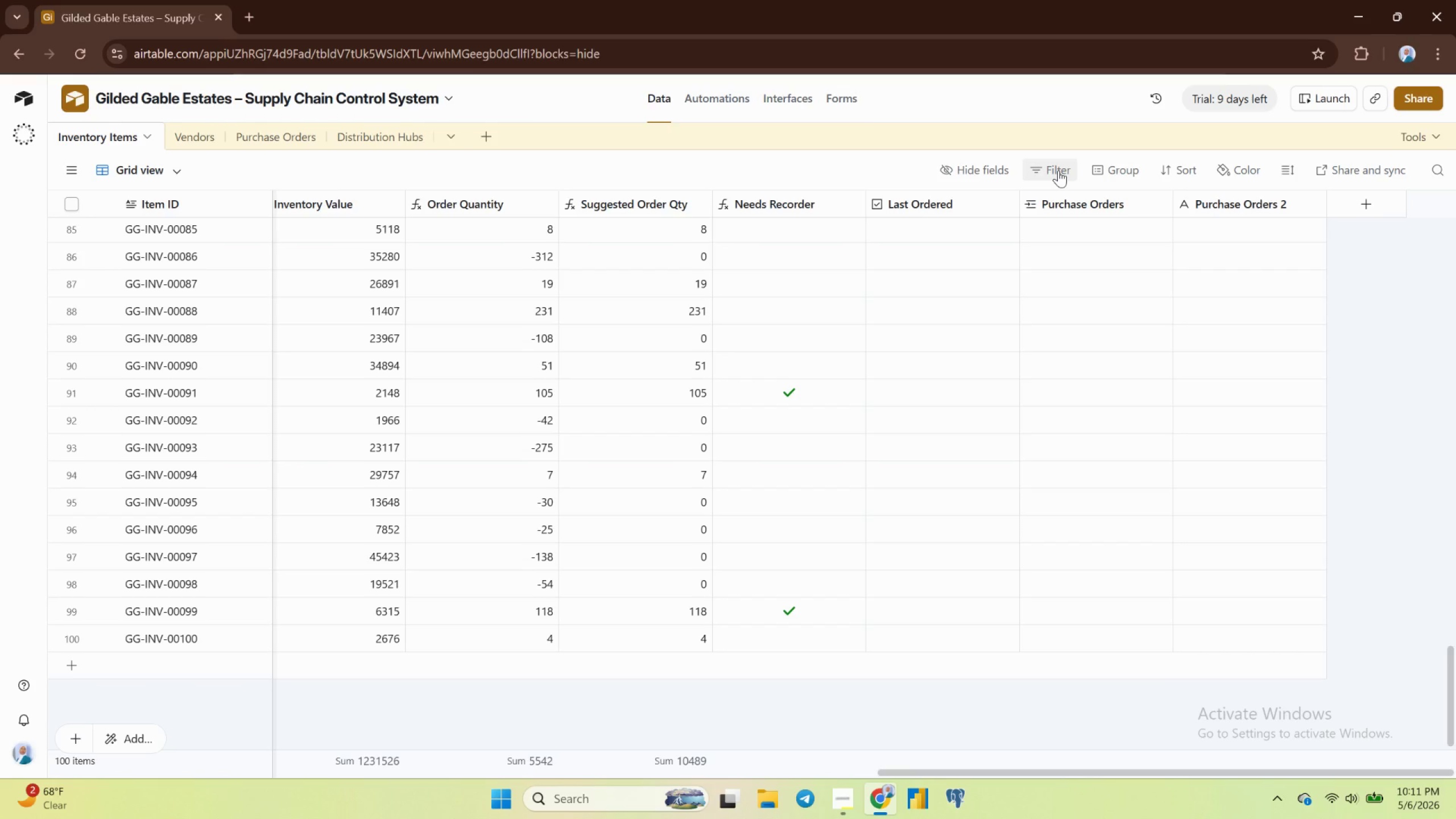 
left_click([1058, 170])
 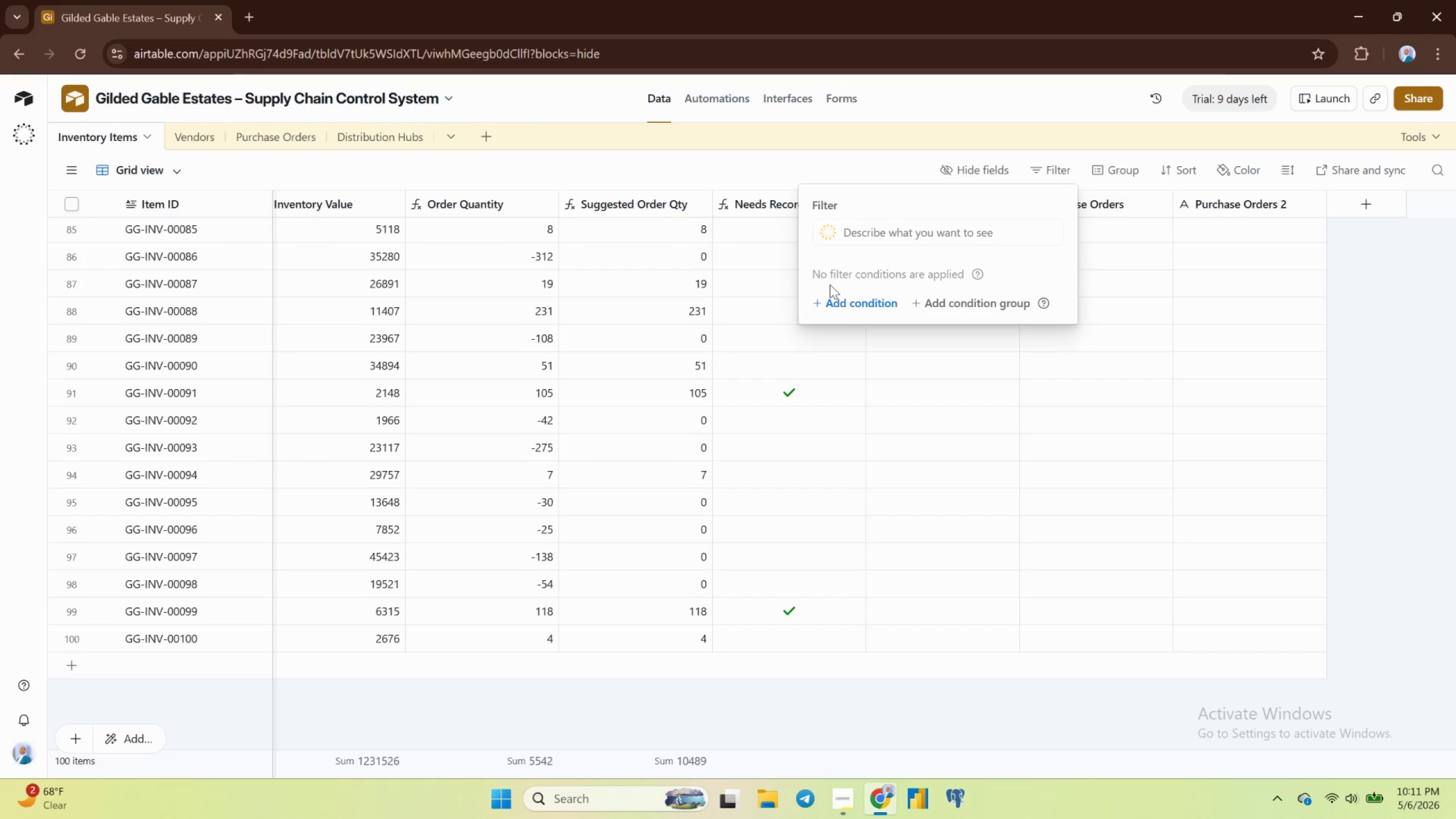 
left_click([844, 304])
 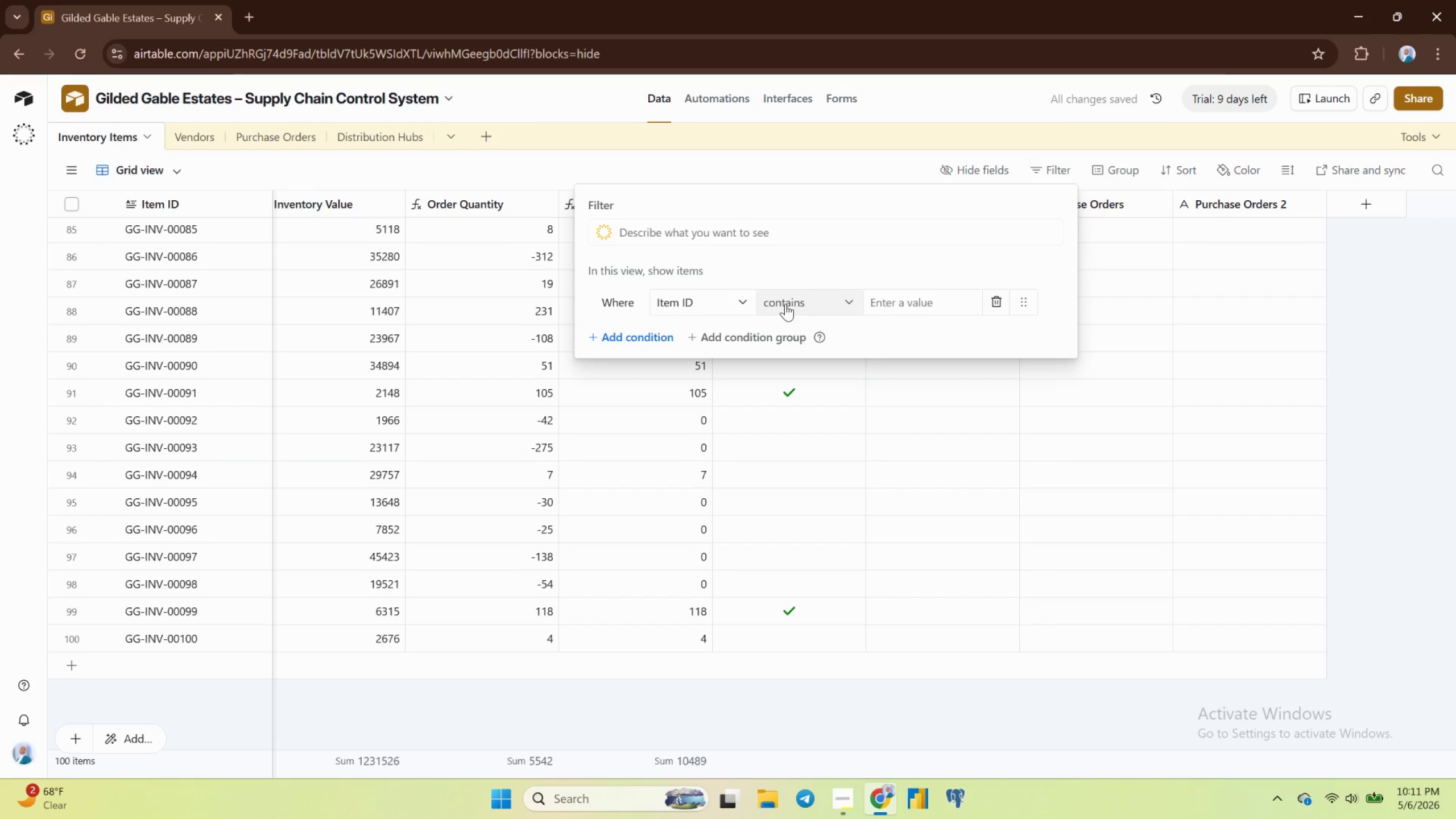 
left_click([709, 301])
 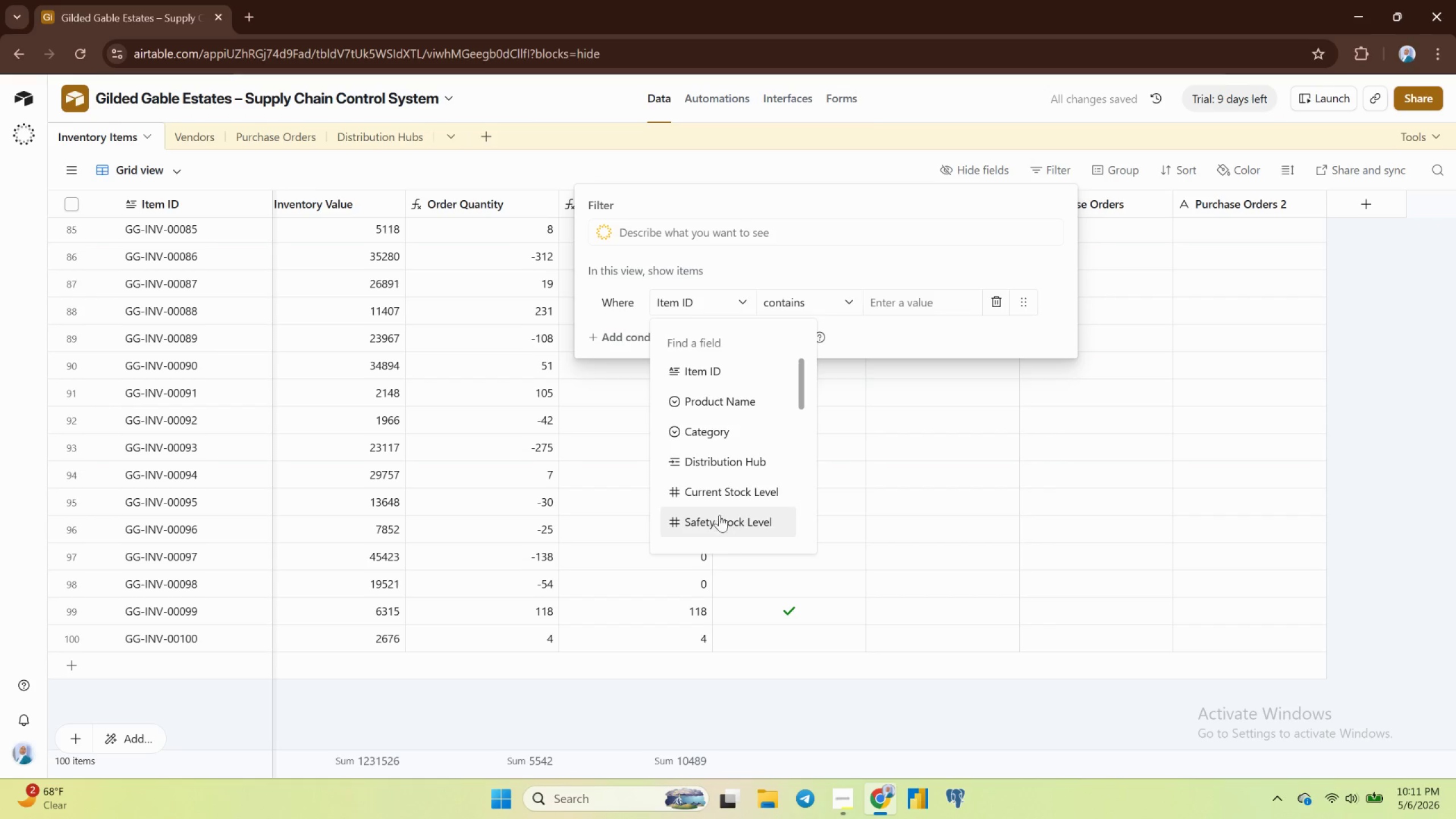 
scroll: coordinate [697, 480], scroll_direction: down, amount: 5.0
 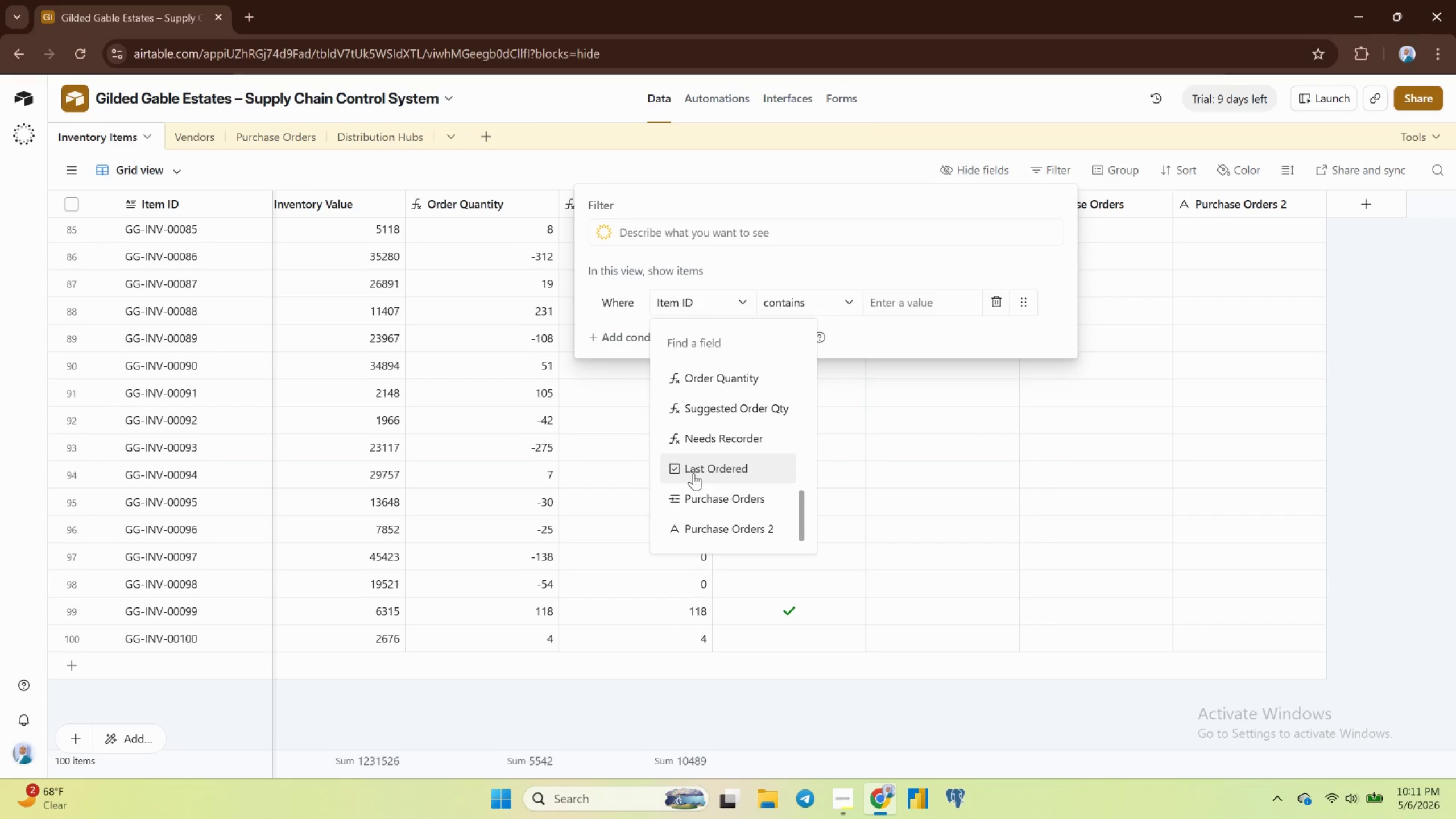 
left_click([702, 444])
 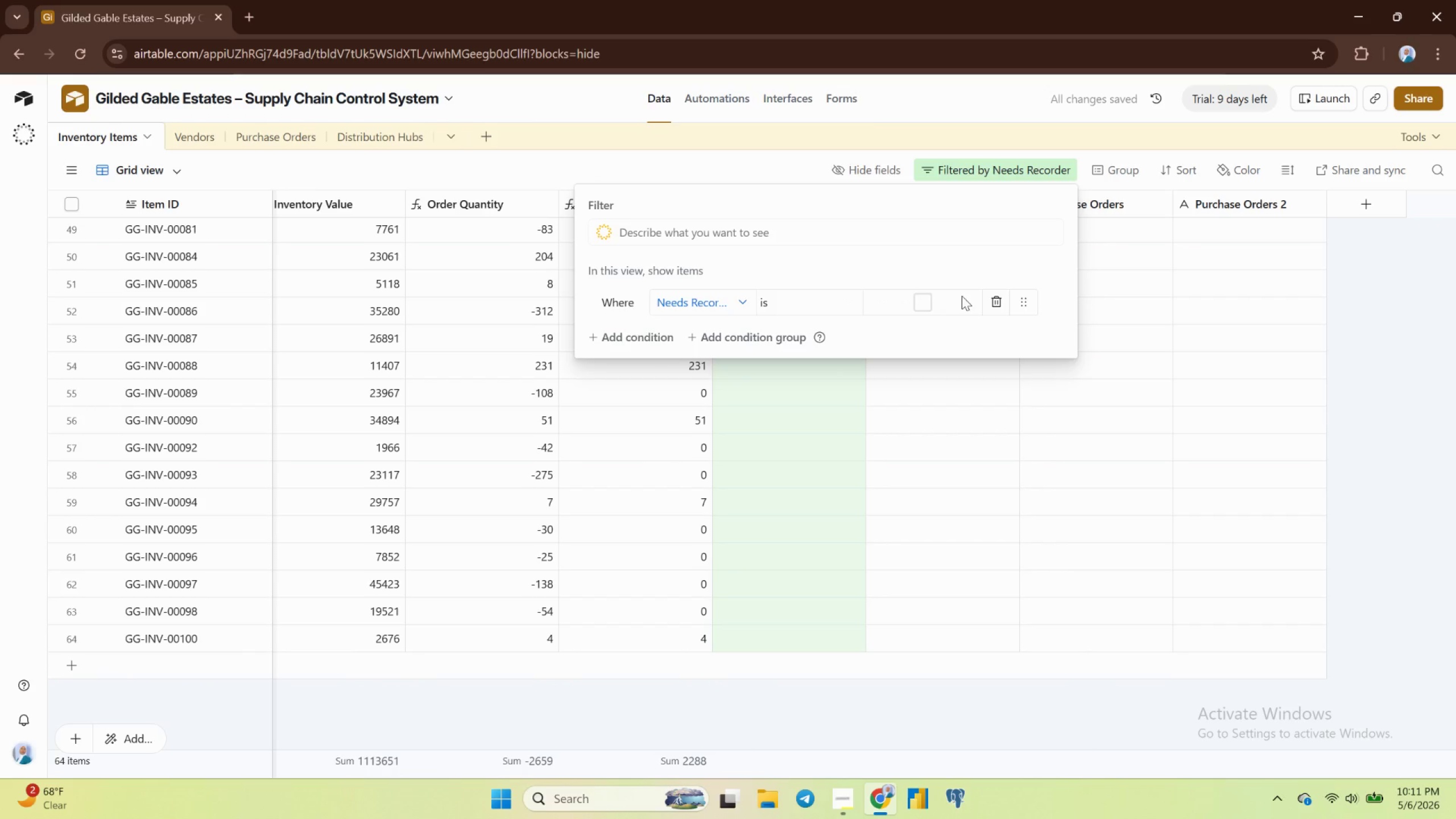 
left_click([921, 299])
 